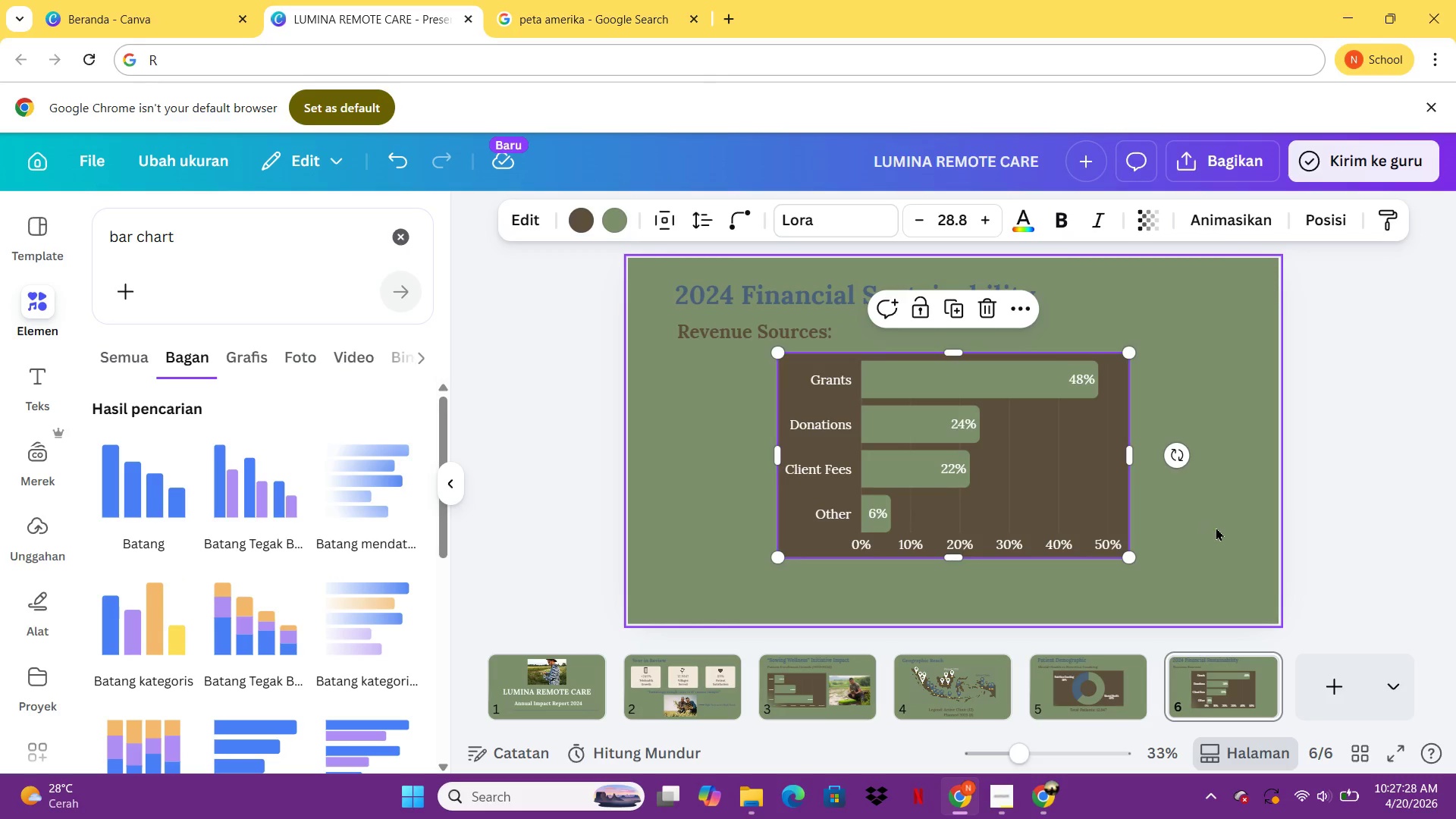 
left_click([1216, 527])
 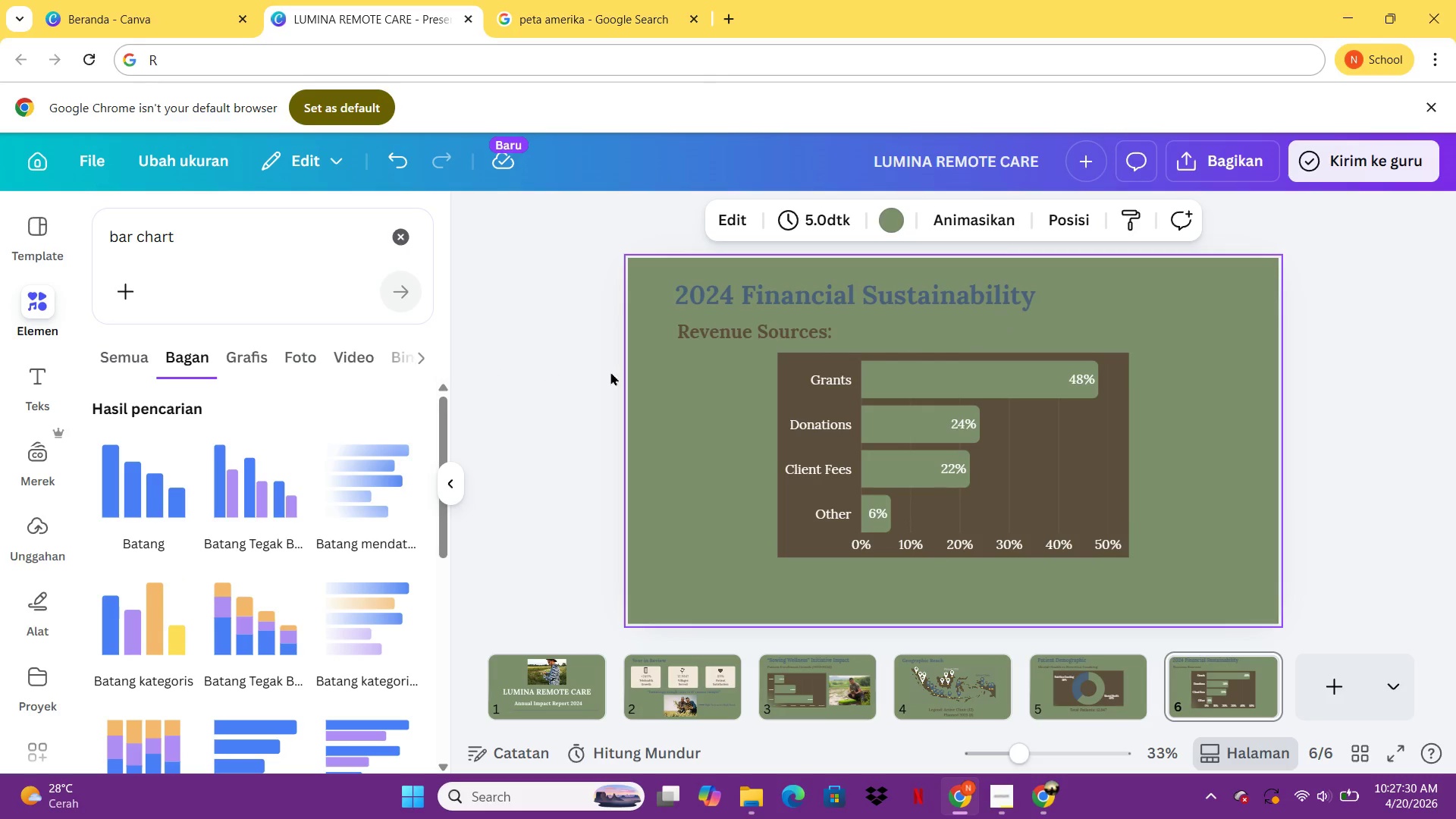 
left_click([737, 345])
 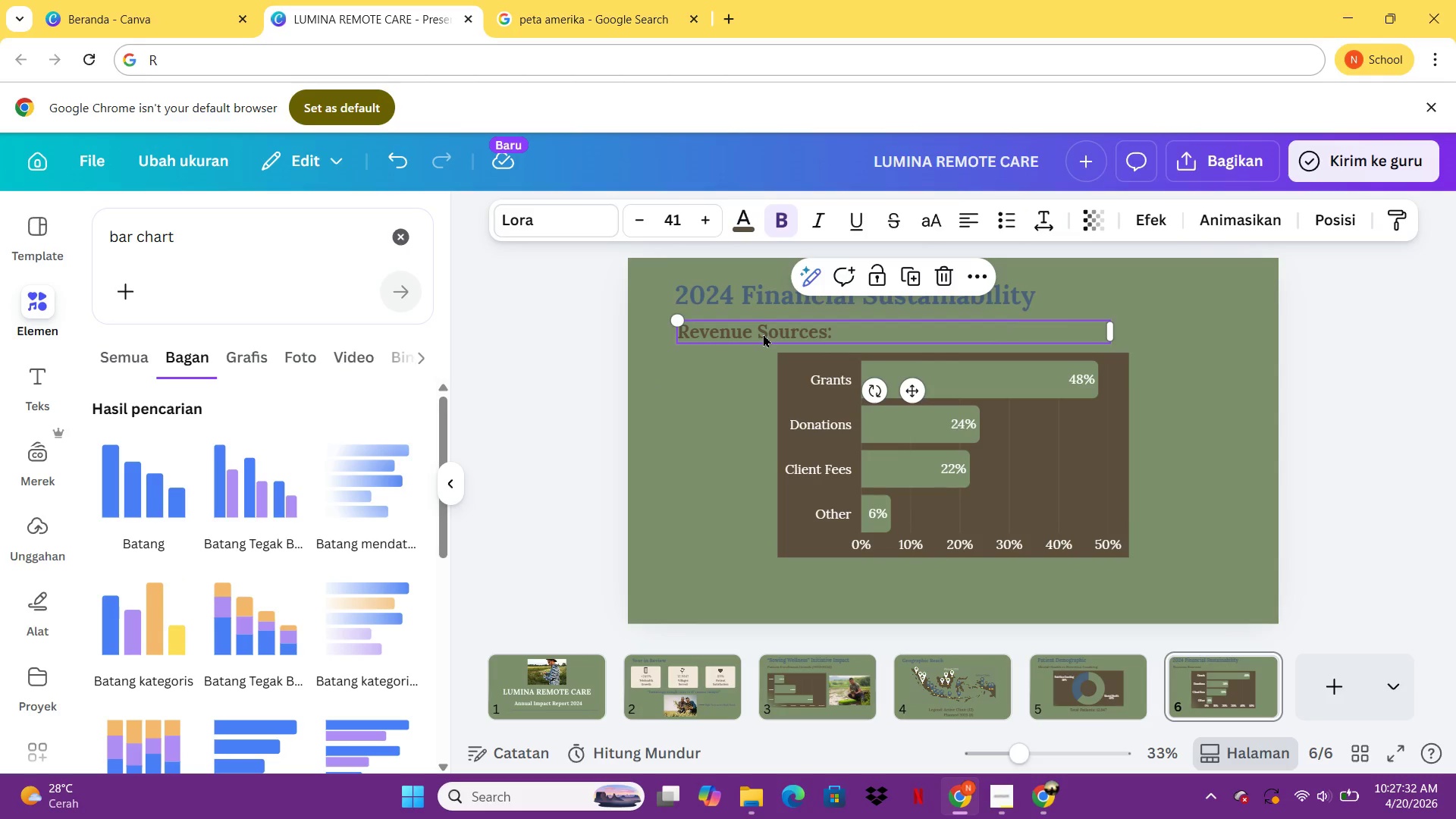 
key(Control+C)
 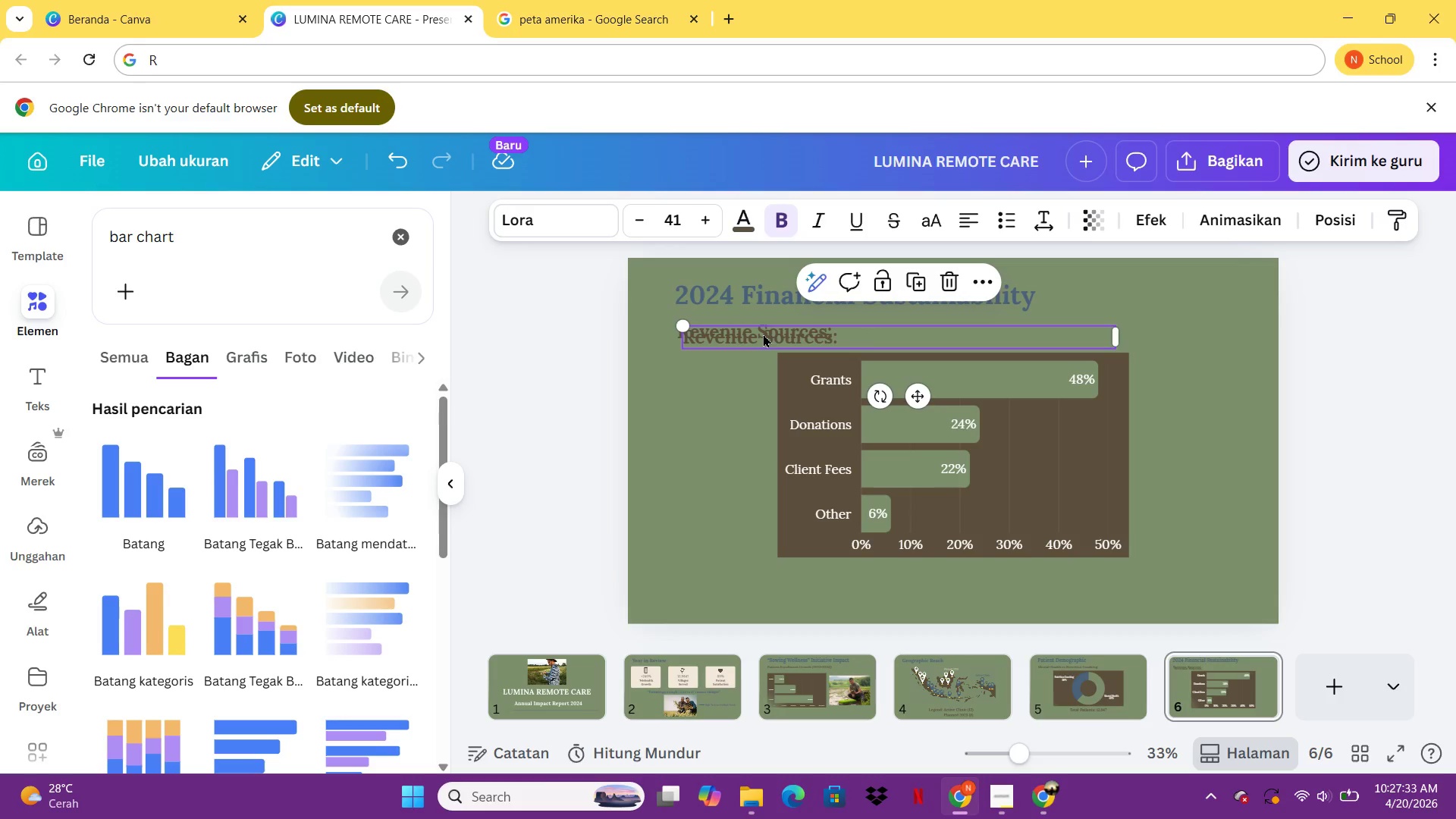 
key(Control+V)
 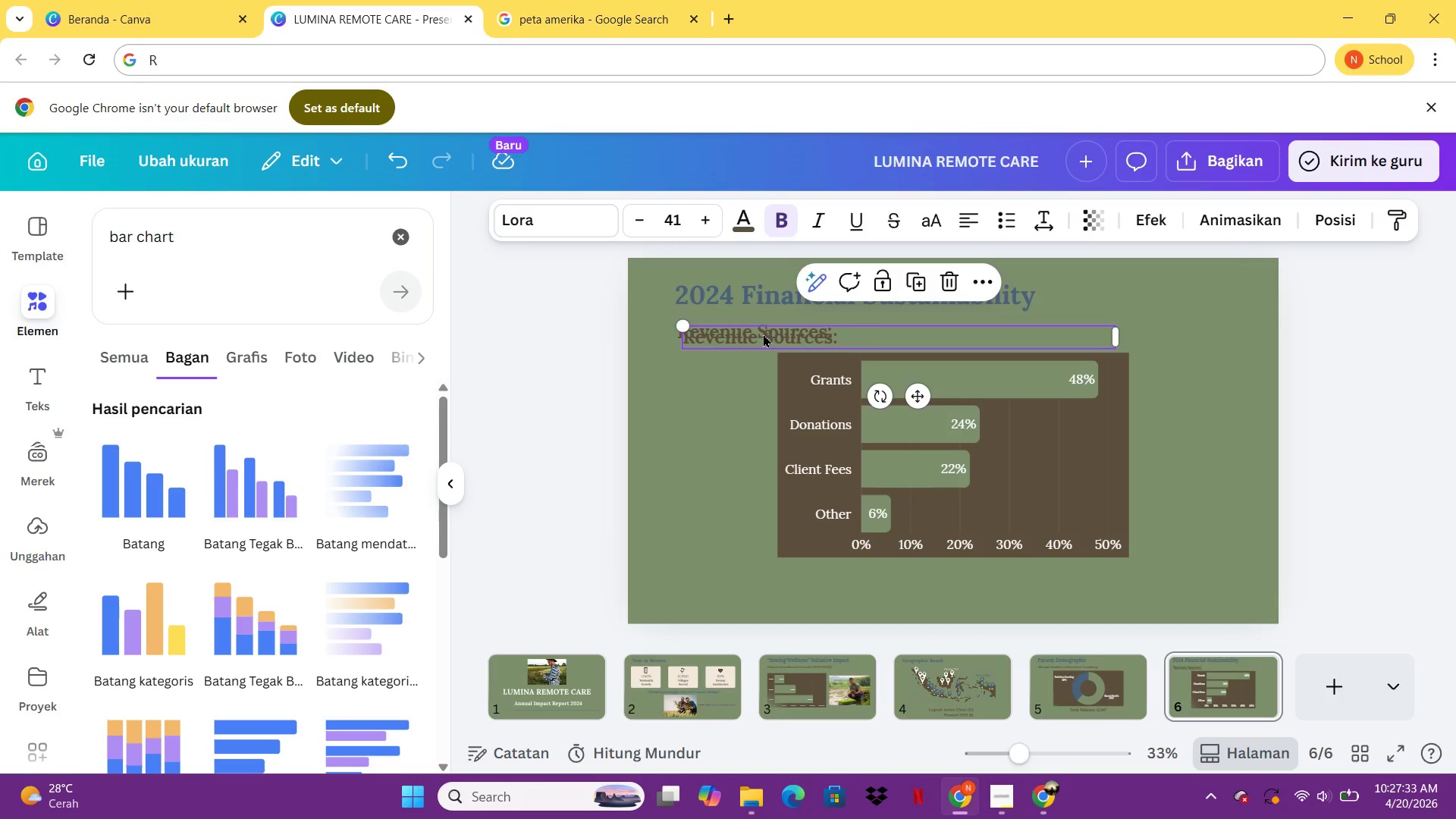 
left_click_drag(start_coordinate=[763, 334], to_coordinate=[742, 574])
 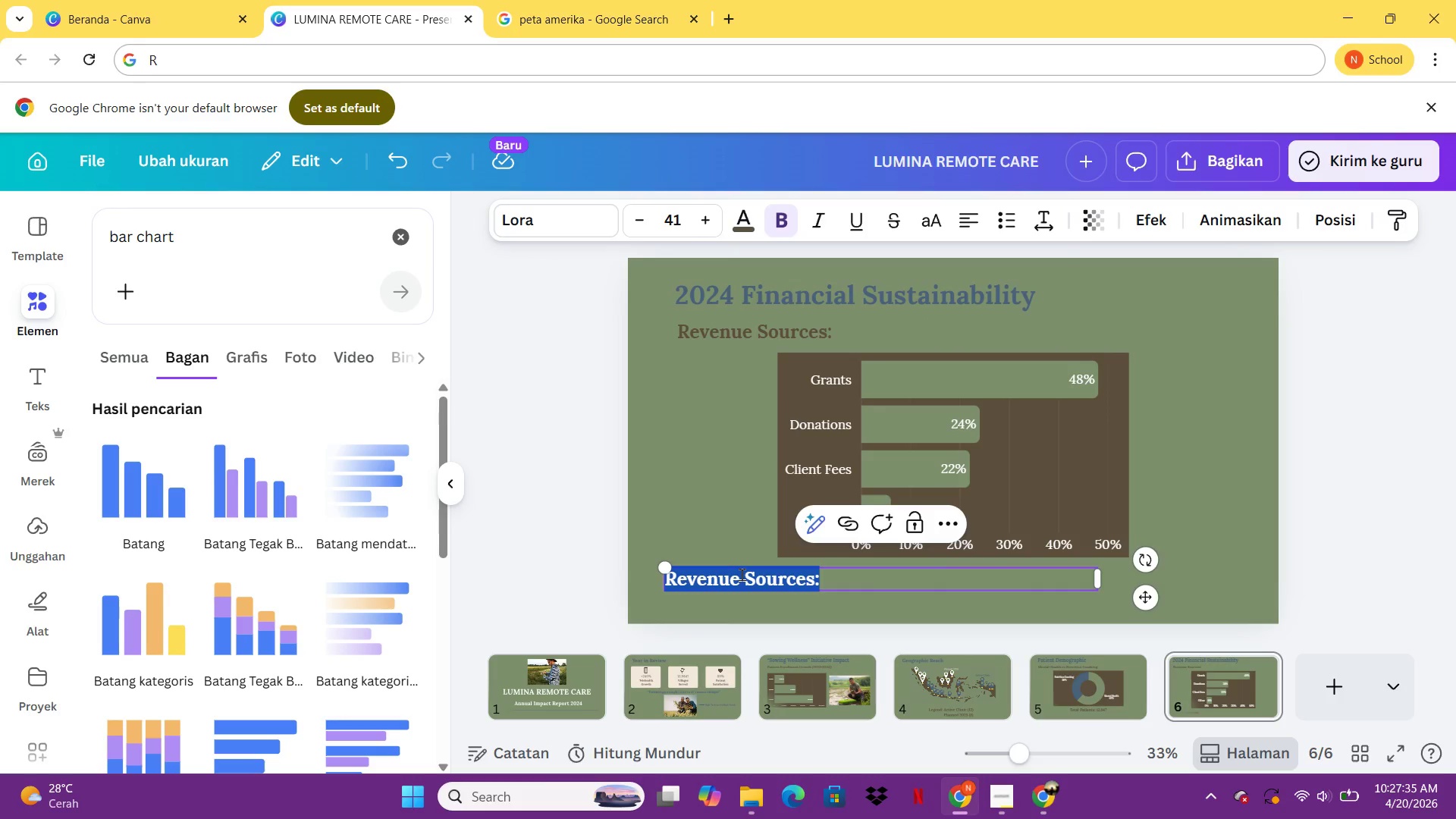 
double_click([742, 574])
 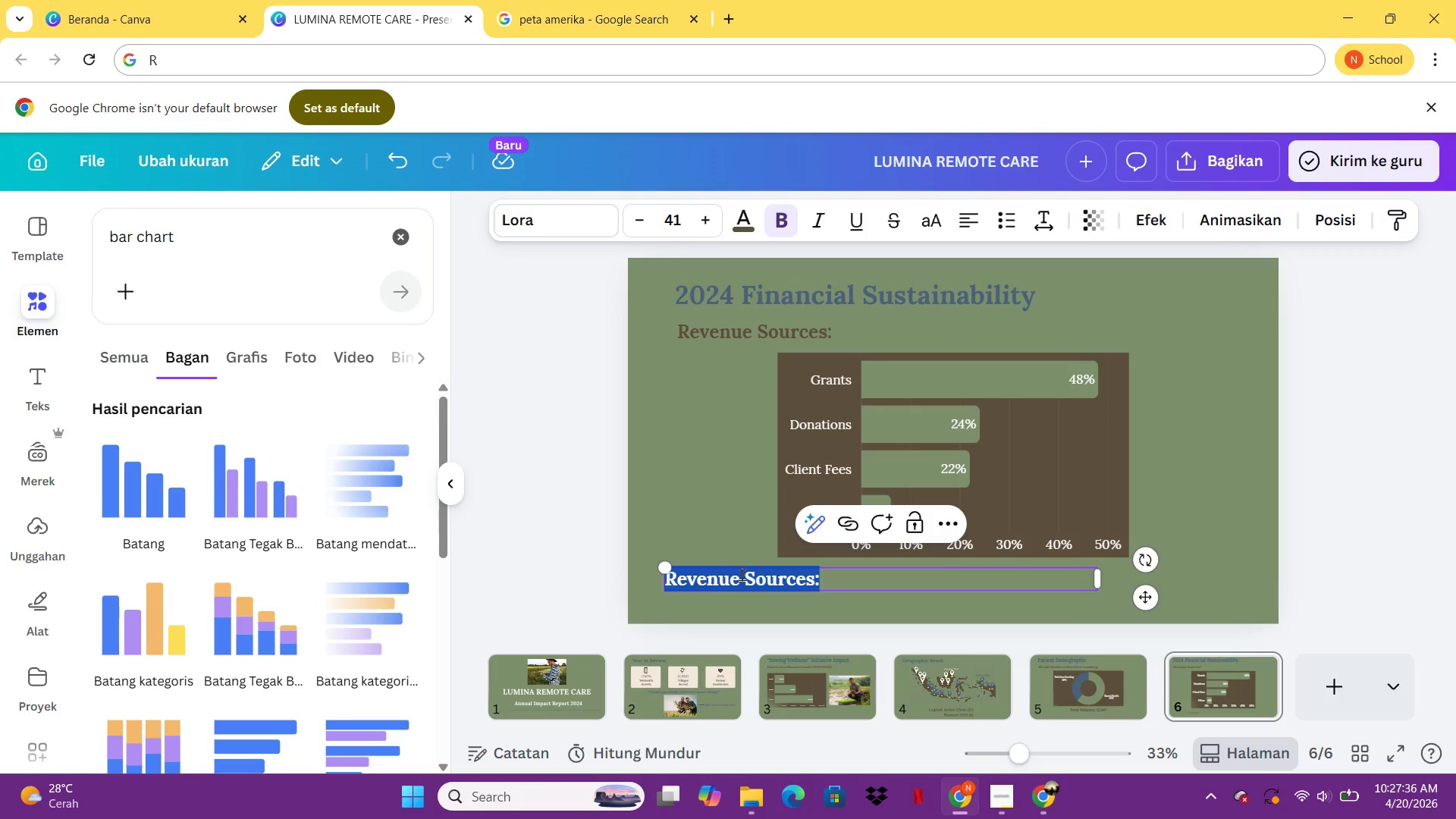 
type(Operational eddi)
key(Backspace)
key(Backspace)
key(Backspace)
type(fficiency)
 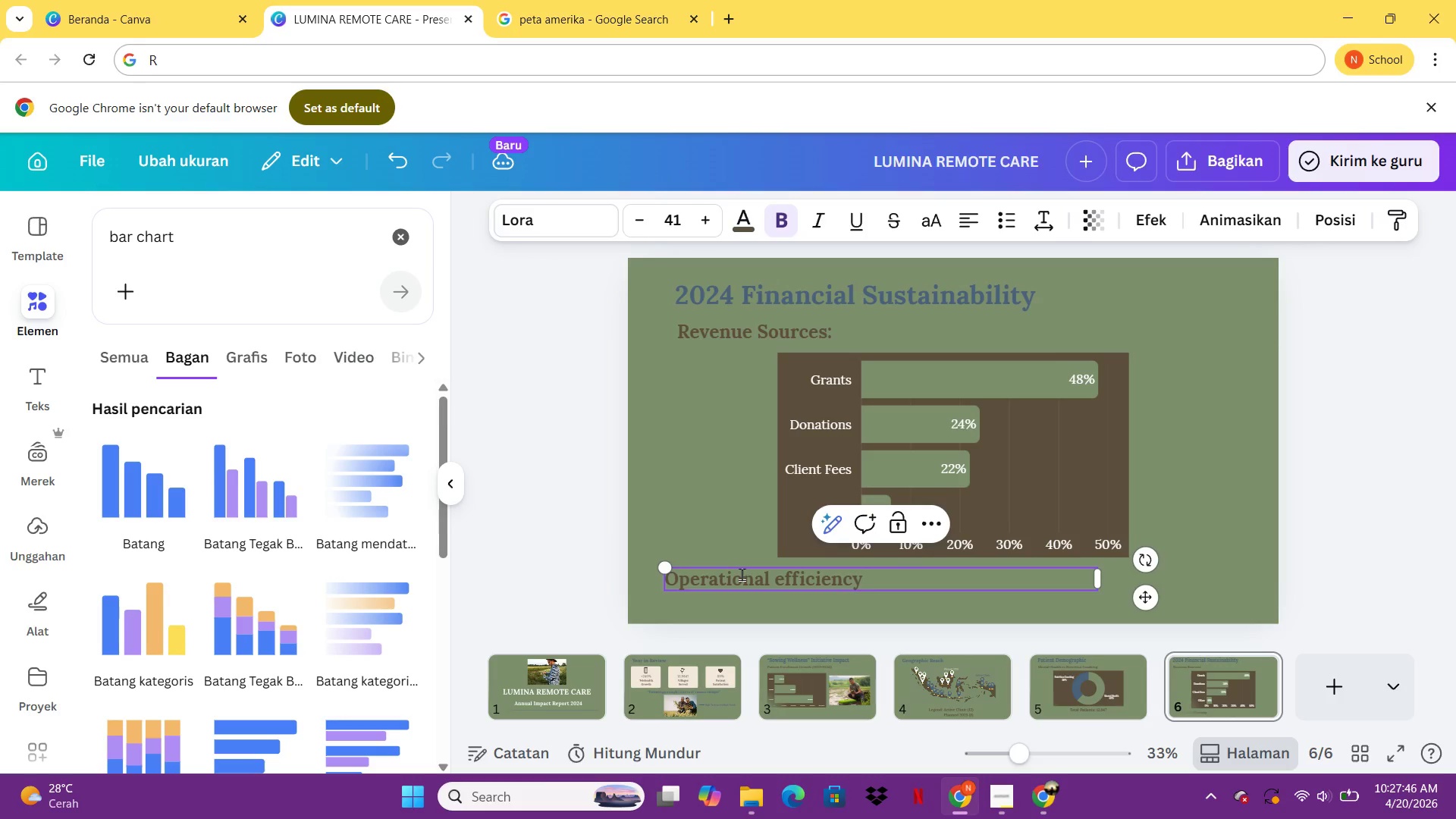 
type(: +18% YoY)
 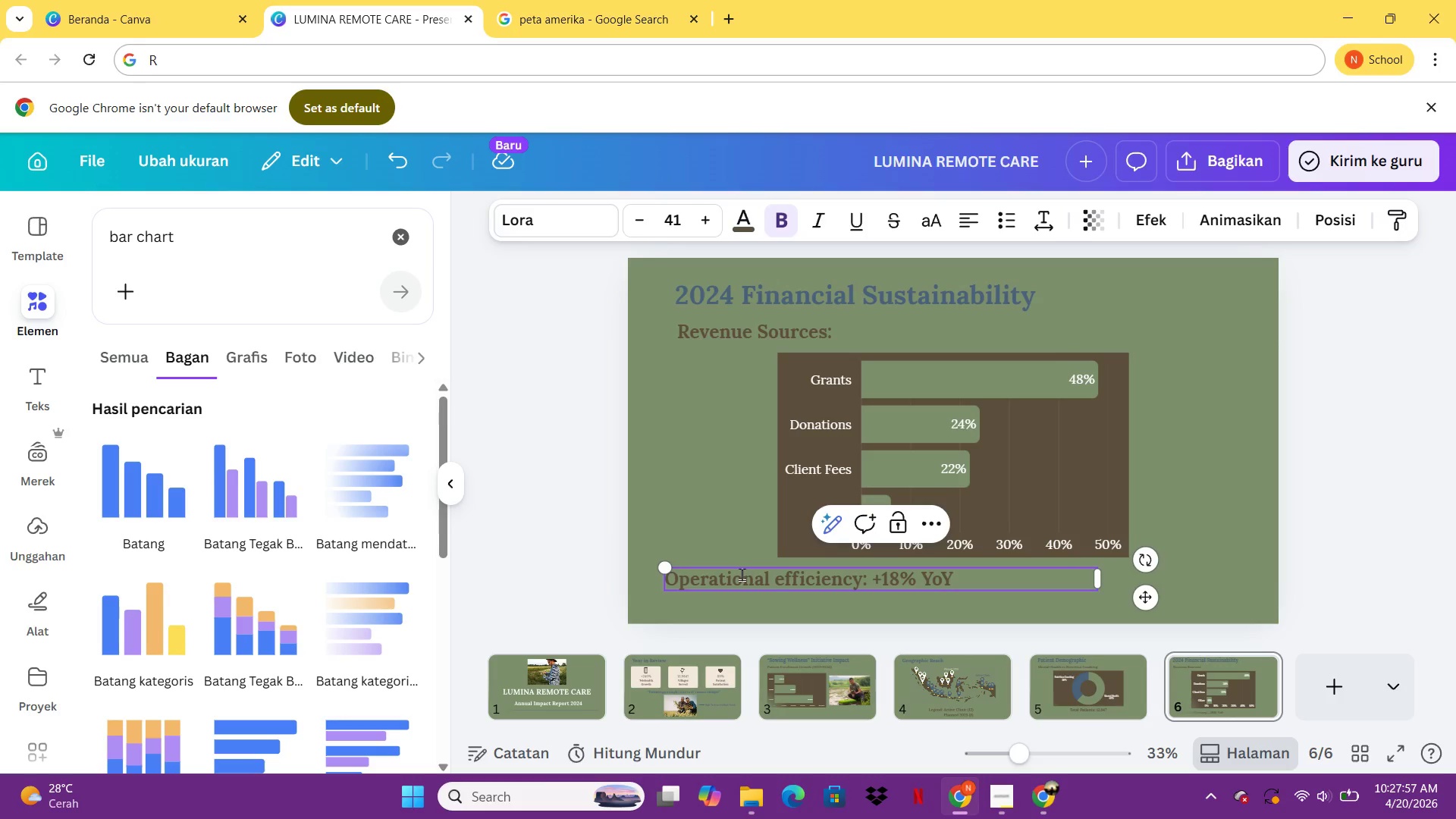 
left_click([1321, 568])
 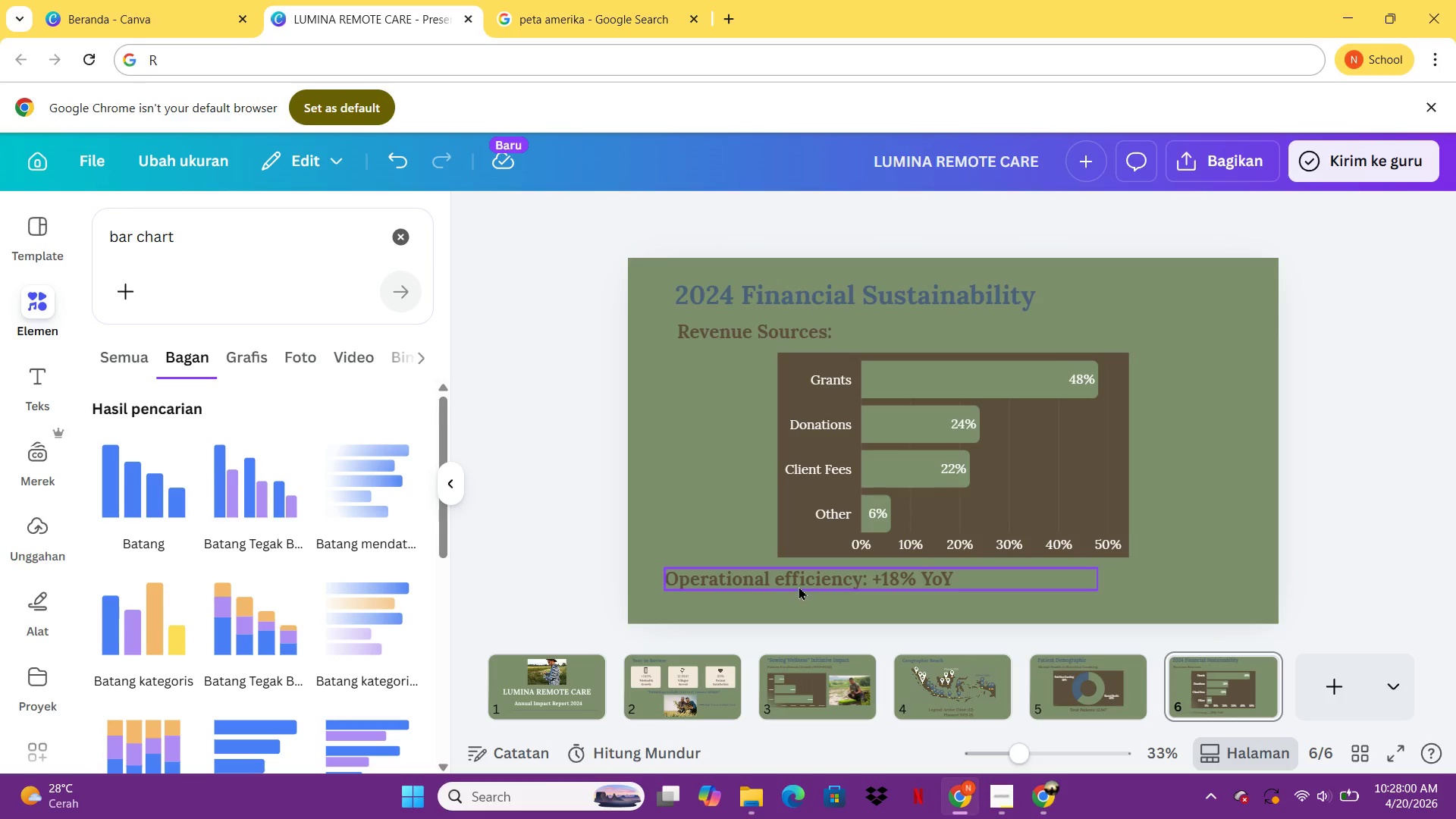 
left_click([799, 585])
 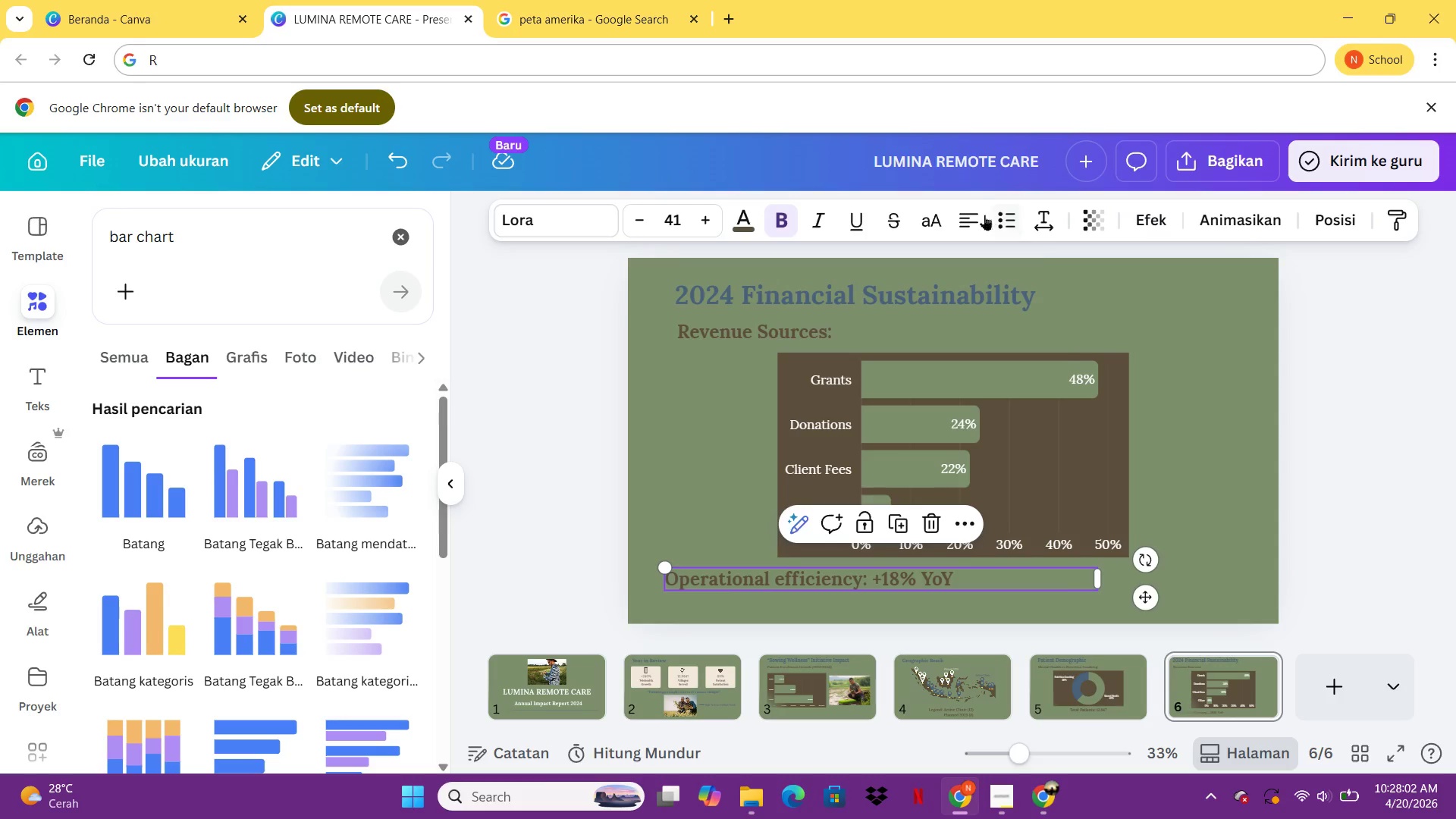 
left_click([977, 216])
 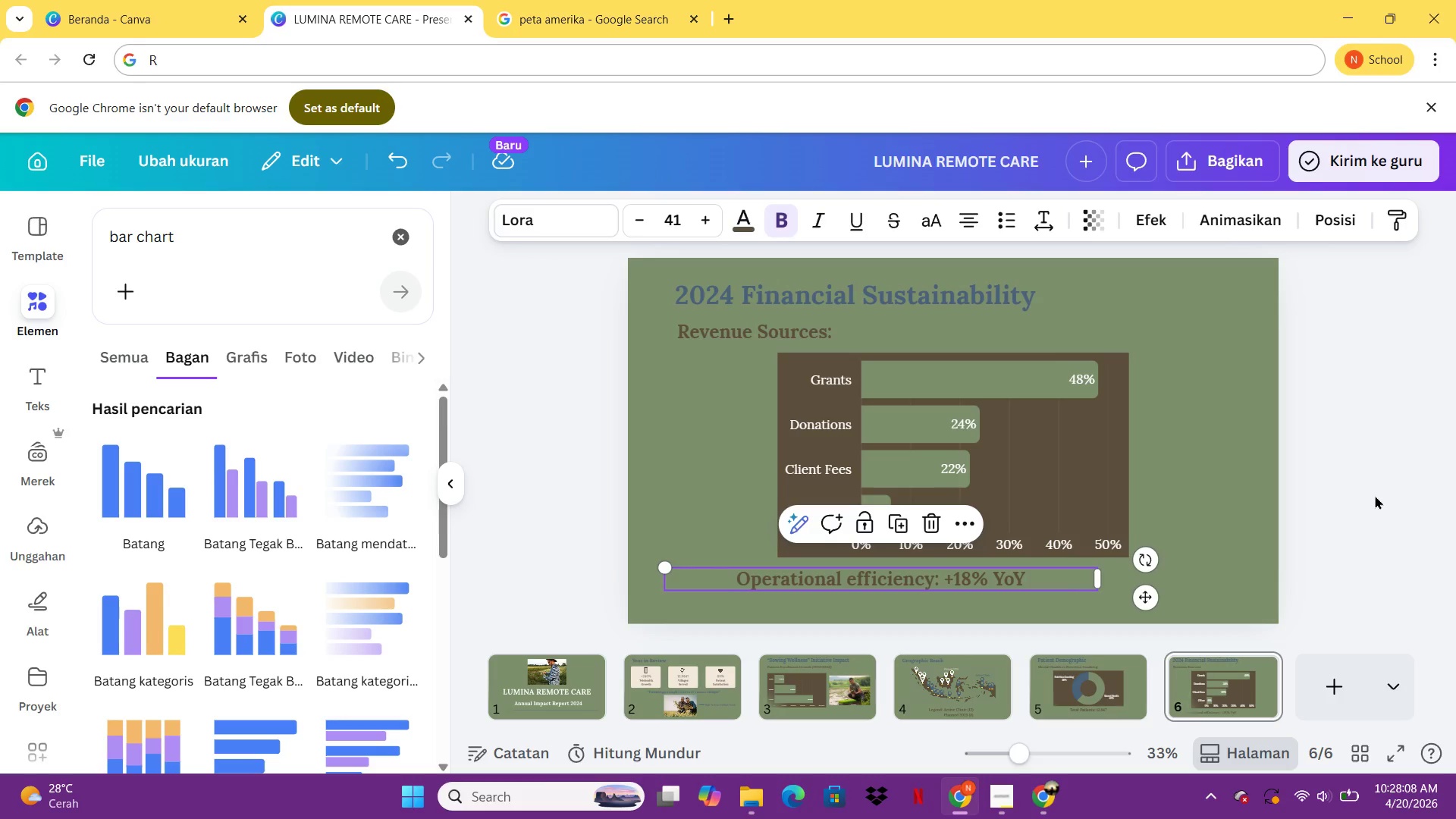 
wait(7.3)
 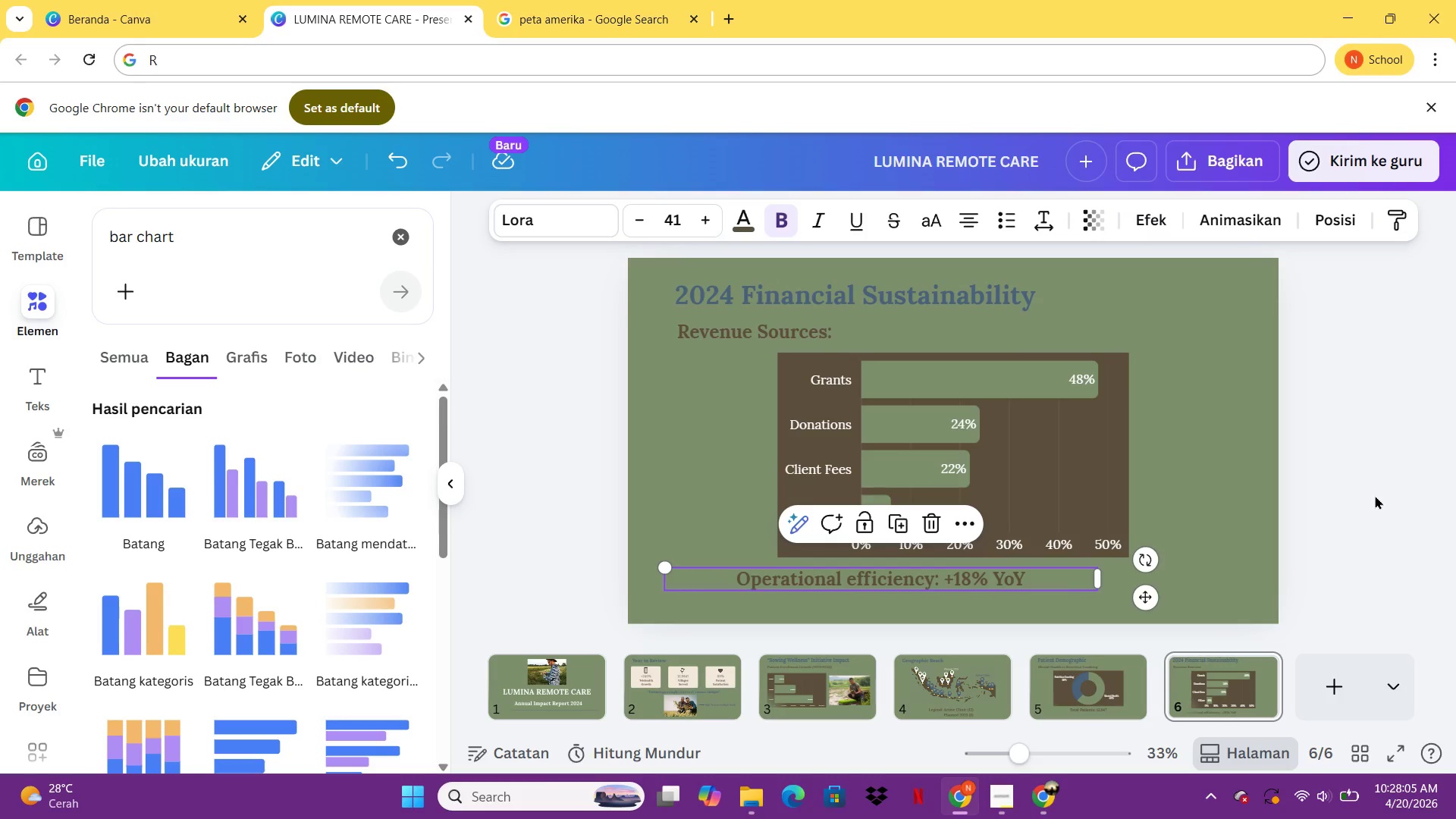 
left_click([1375, 495])
 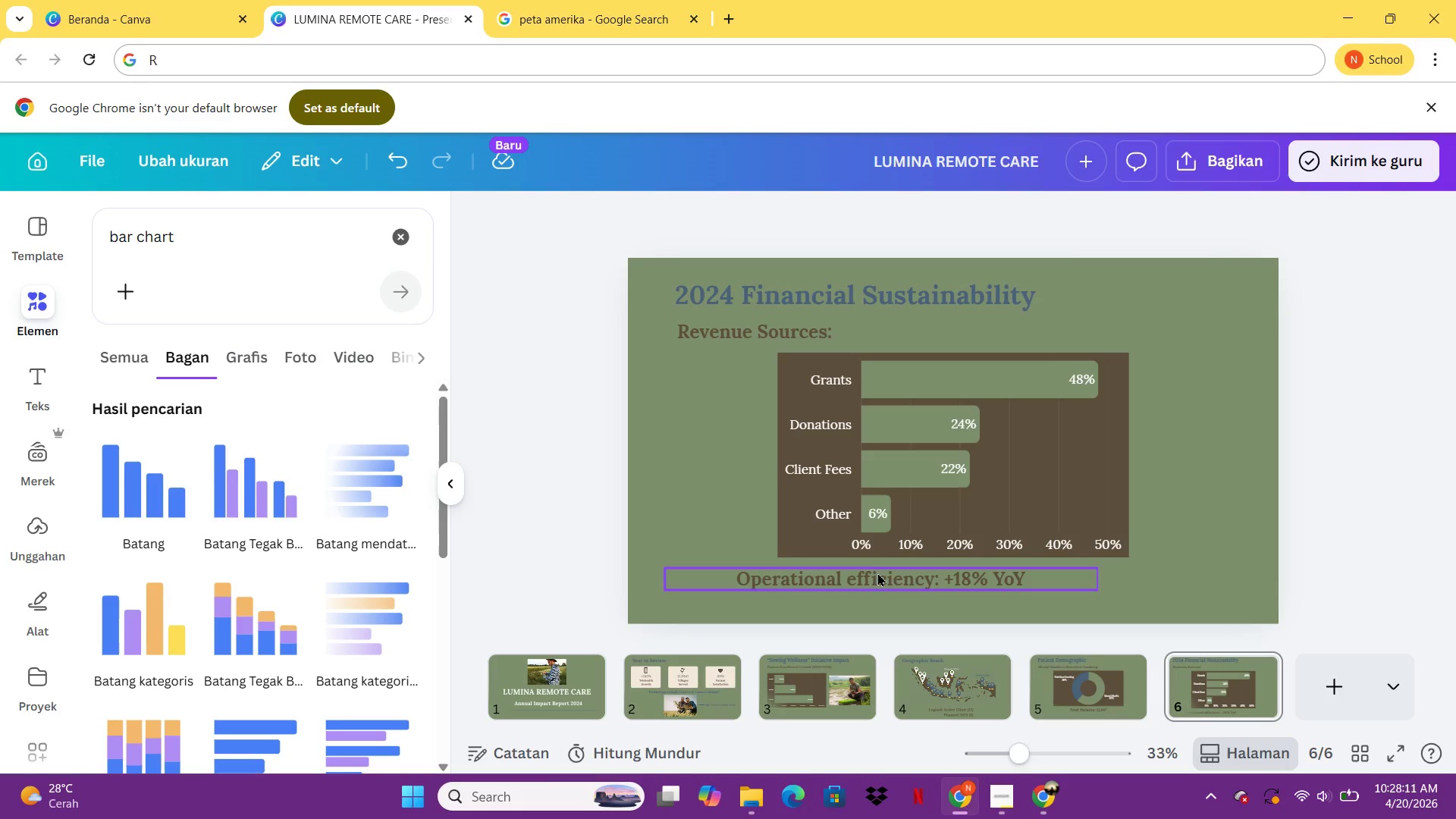 
left_click_drag(start_coordinate=[877, 576], to_coordinate=[954, 579])
 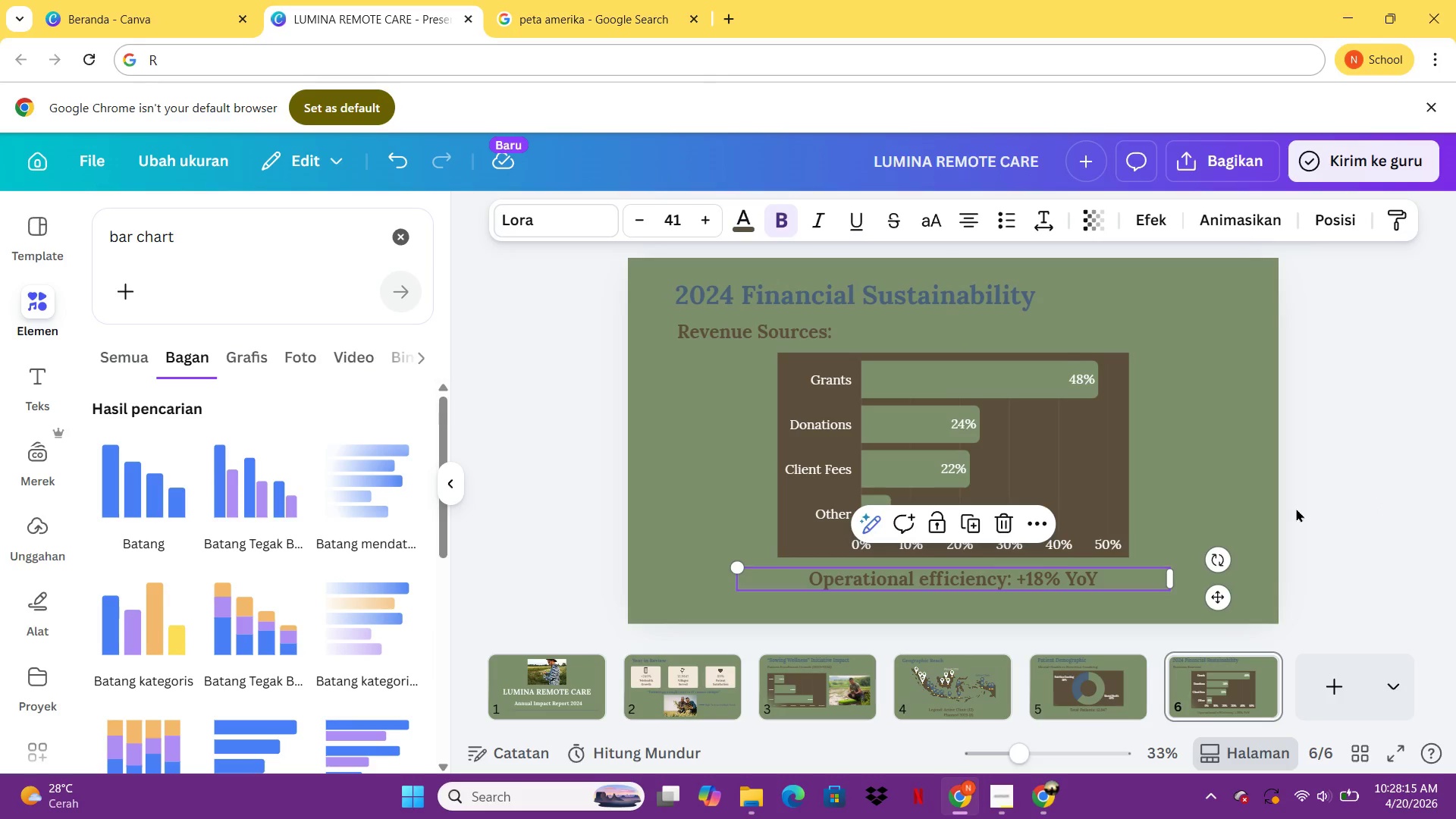 
left_click([1296, 508])
 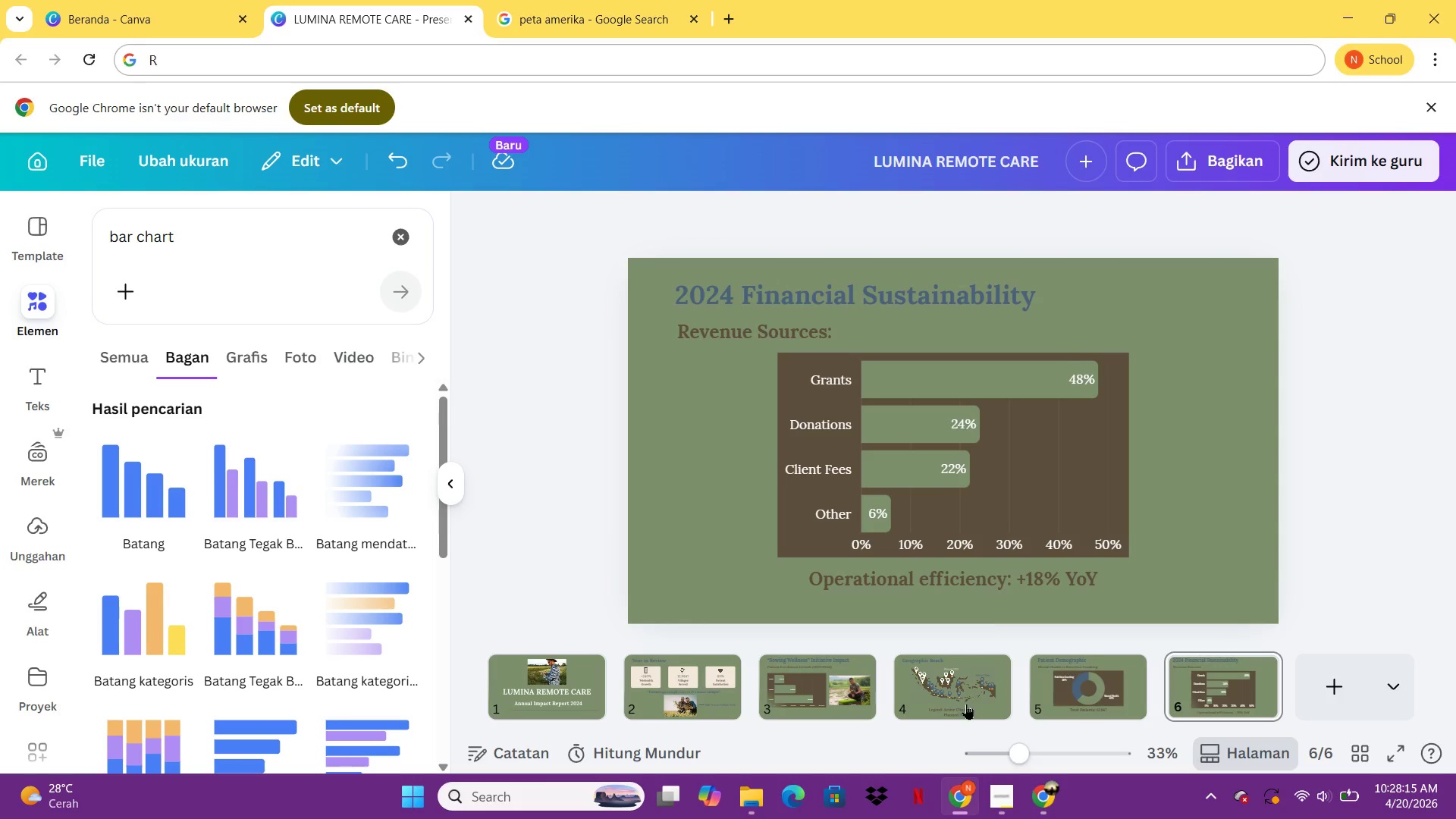 
left_click([965, 704])
 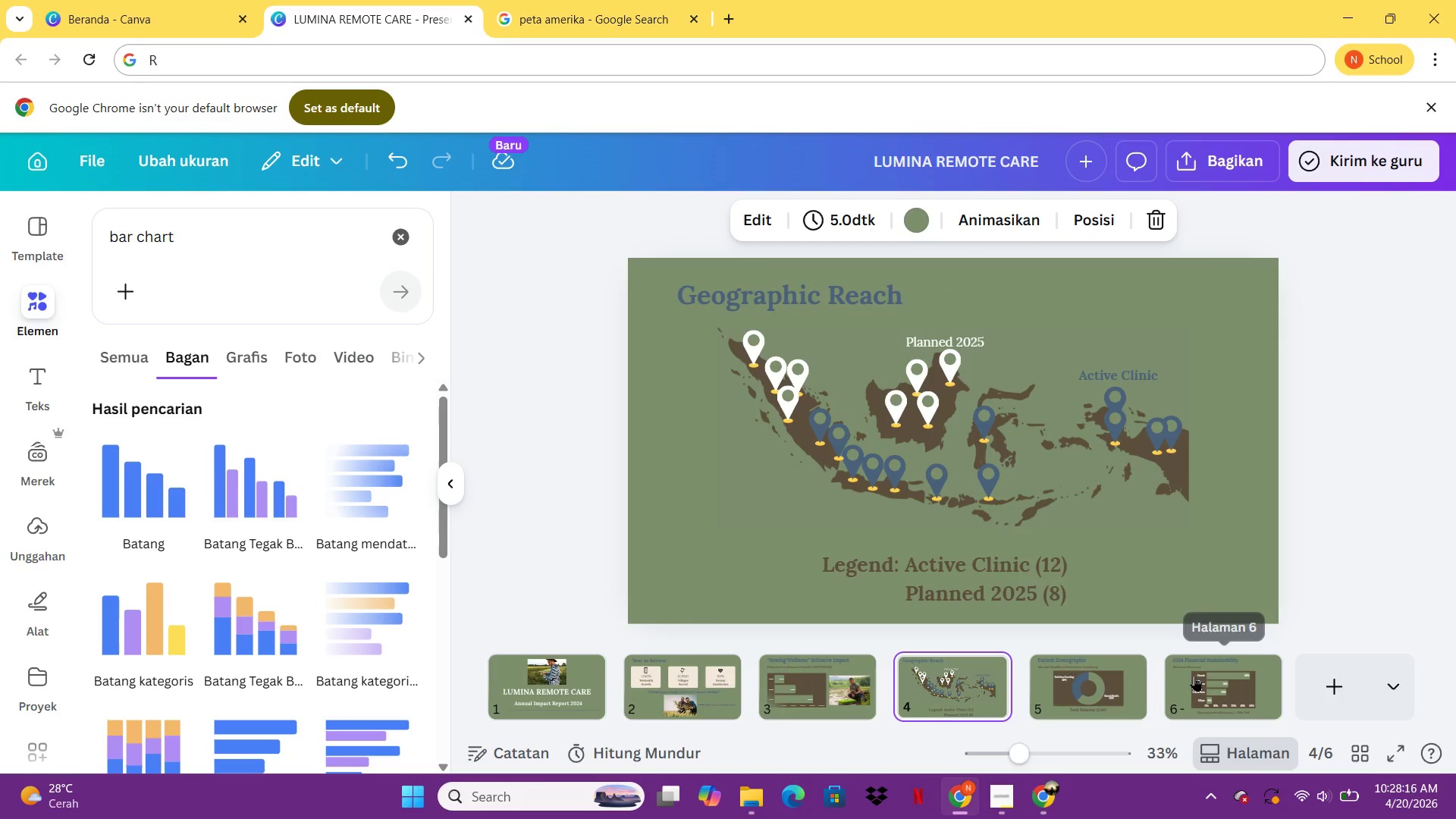 
left_click([1194, 676])
 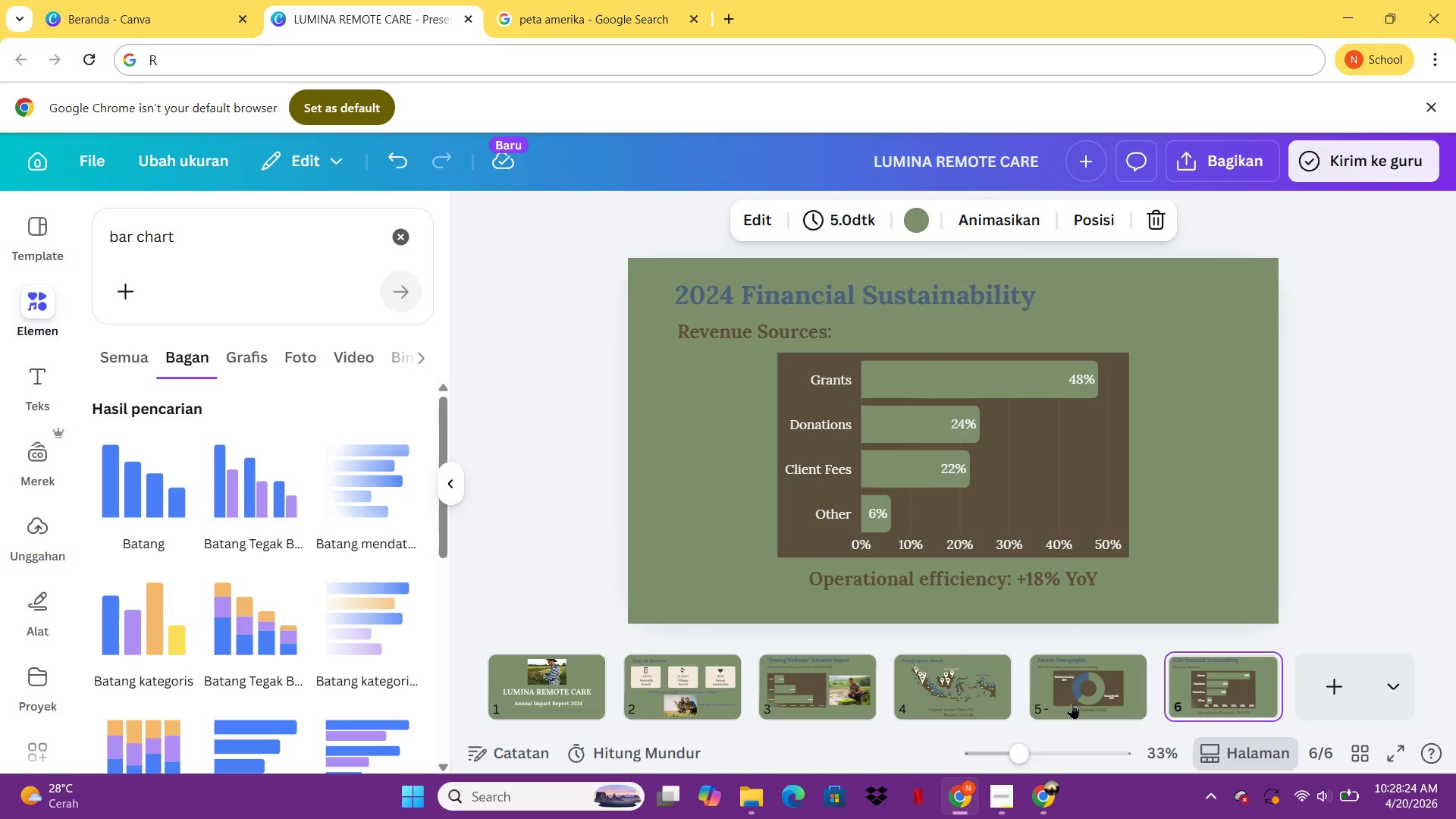 
wait(12.0)
 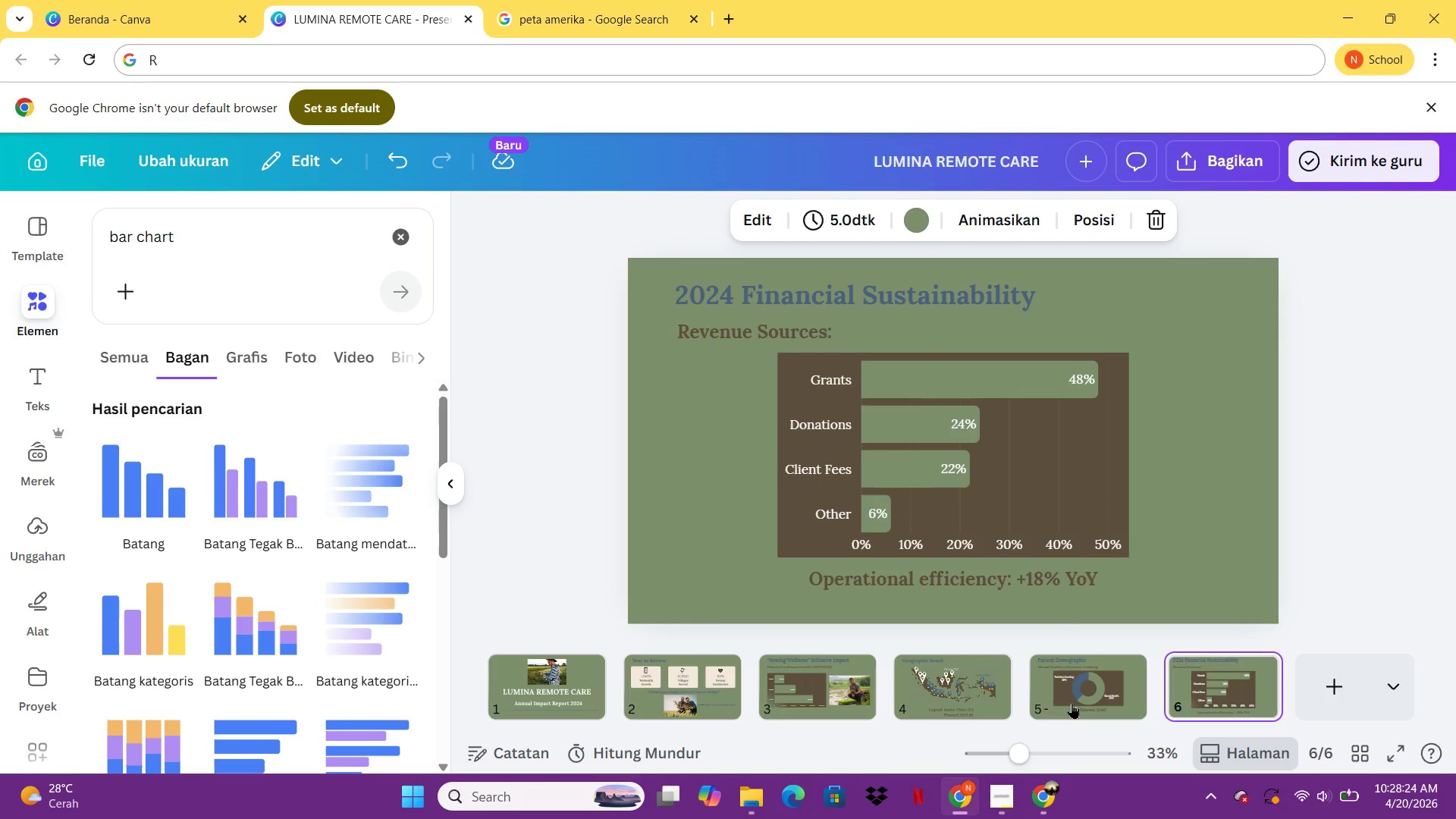 
left_click([924, 391])
 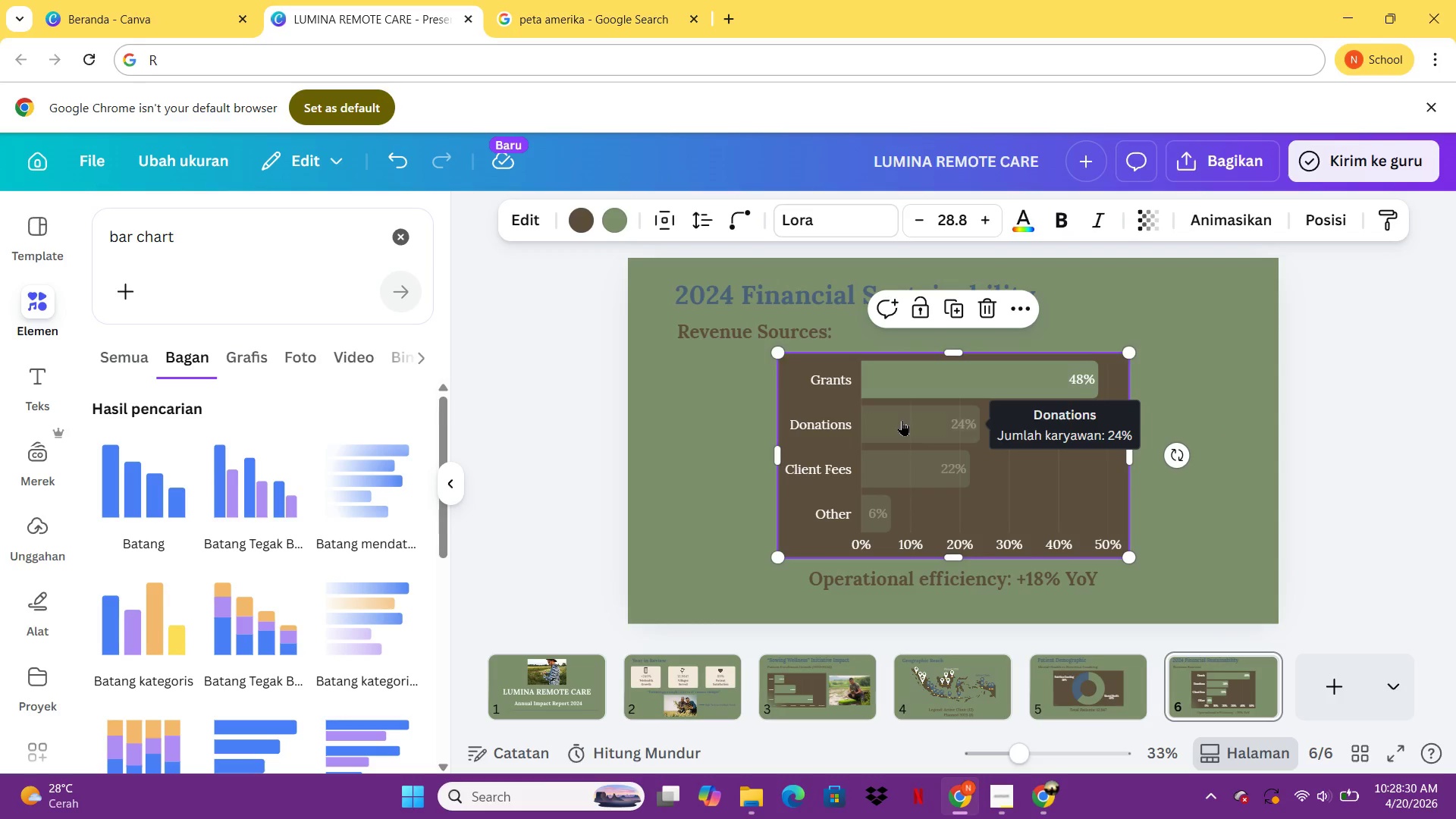 
left_click([902, 420])
 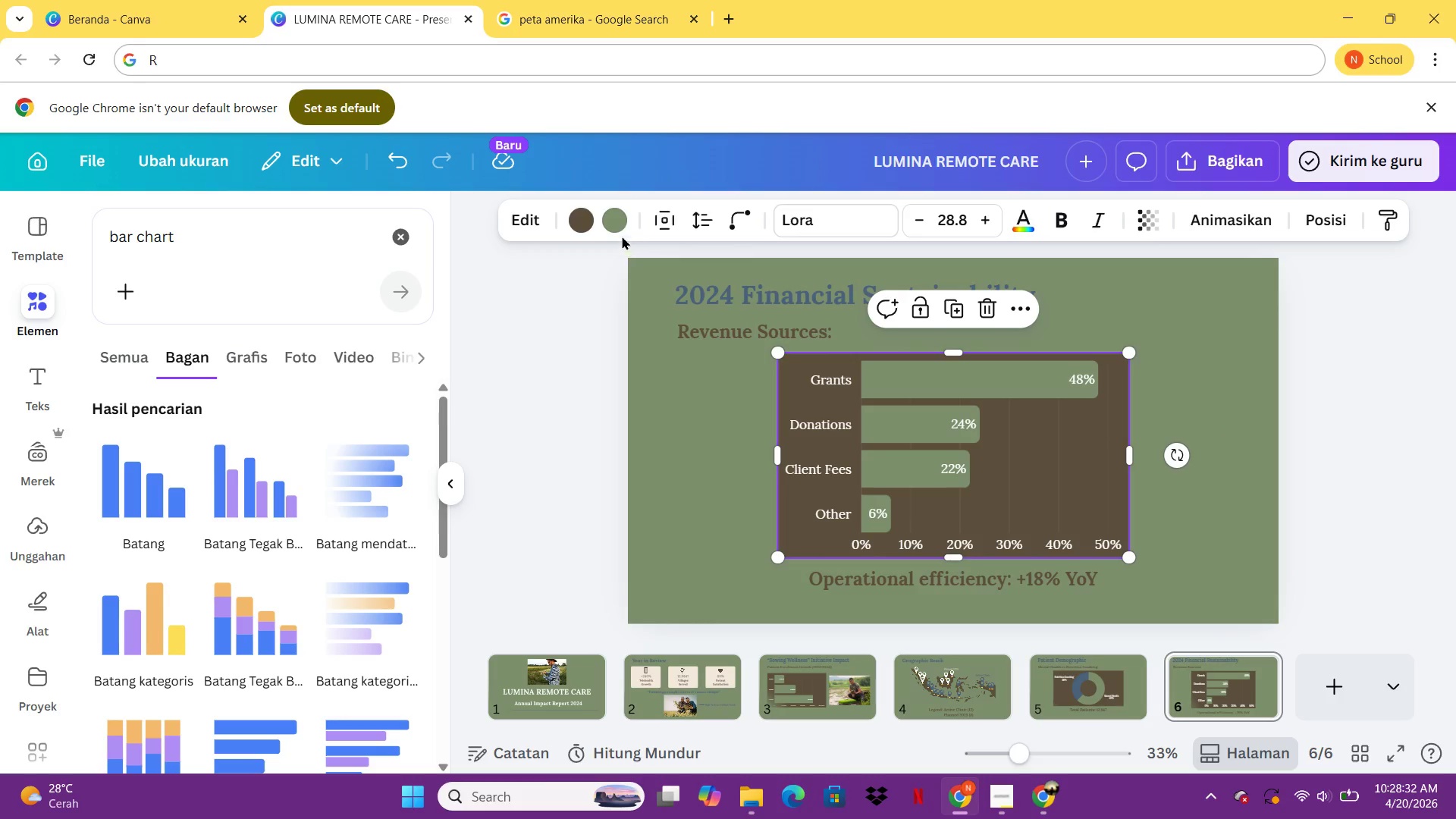 
left_click([618, 222])
 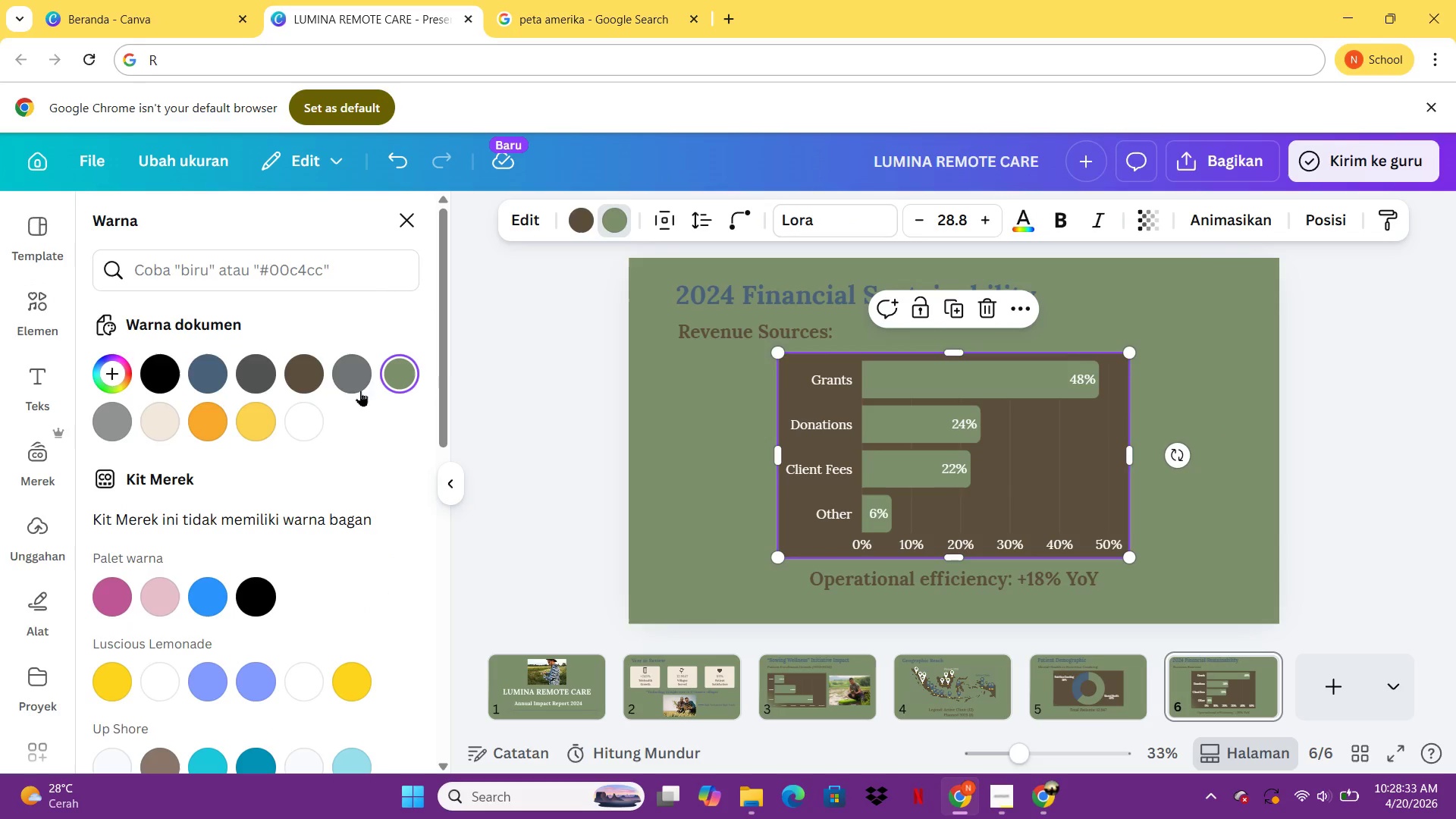 
left_click([354, 386])
 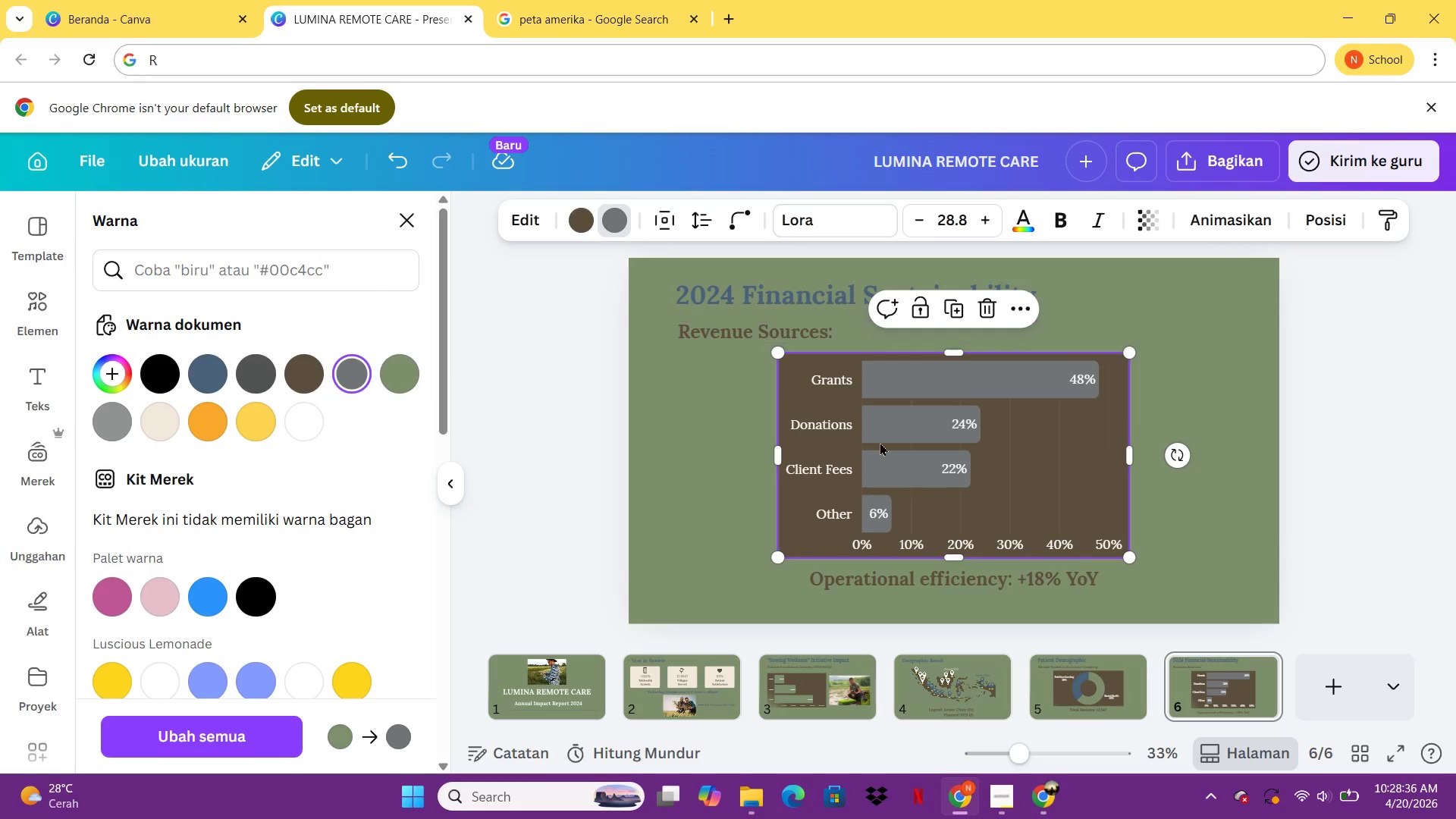 
left_click([960, 376])
 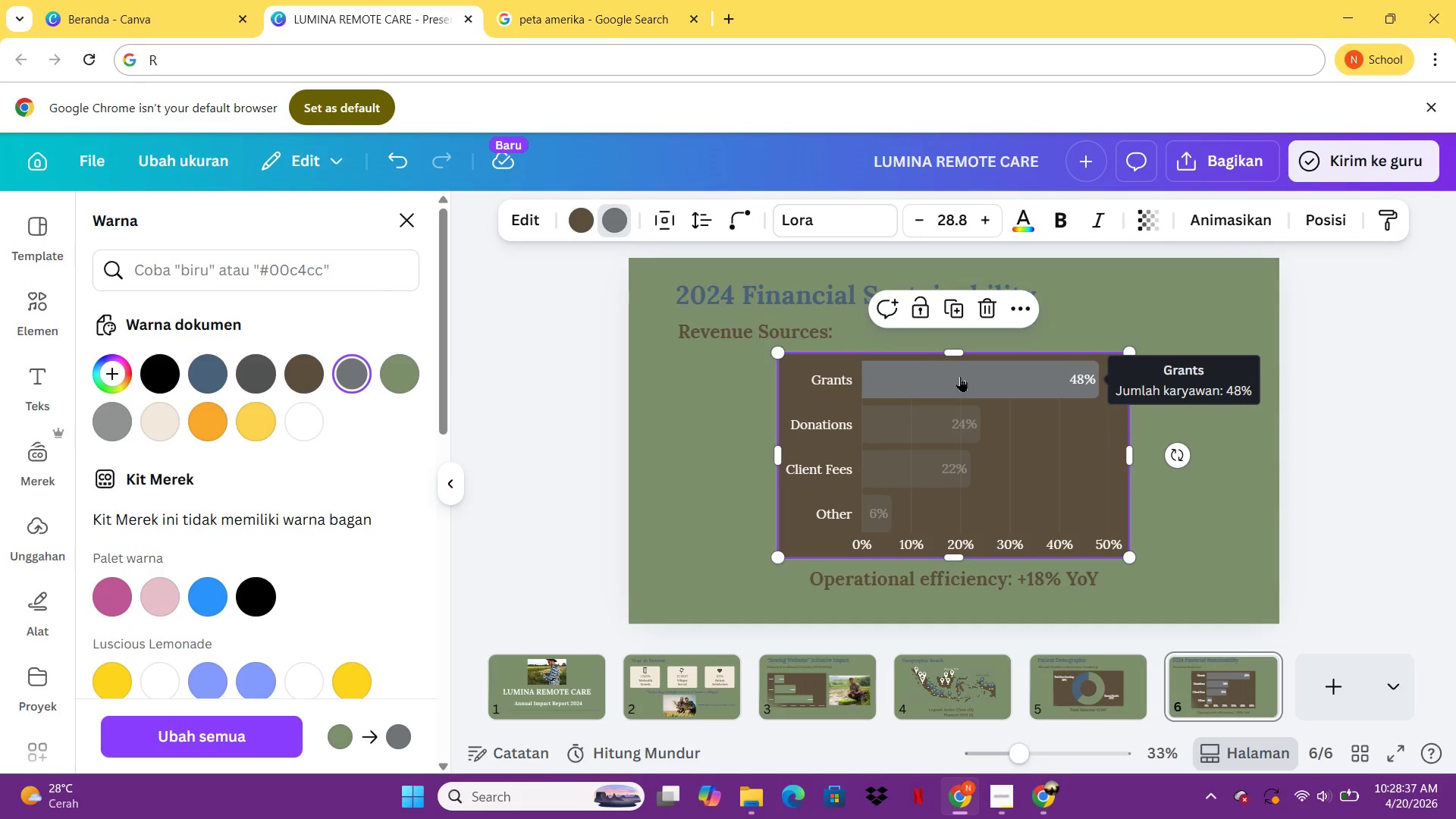 
right_click([960, 376])
 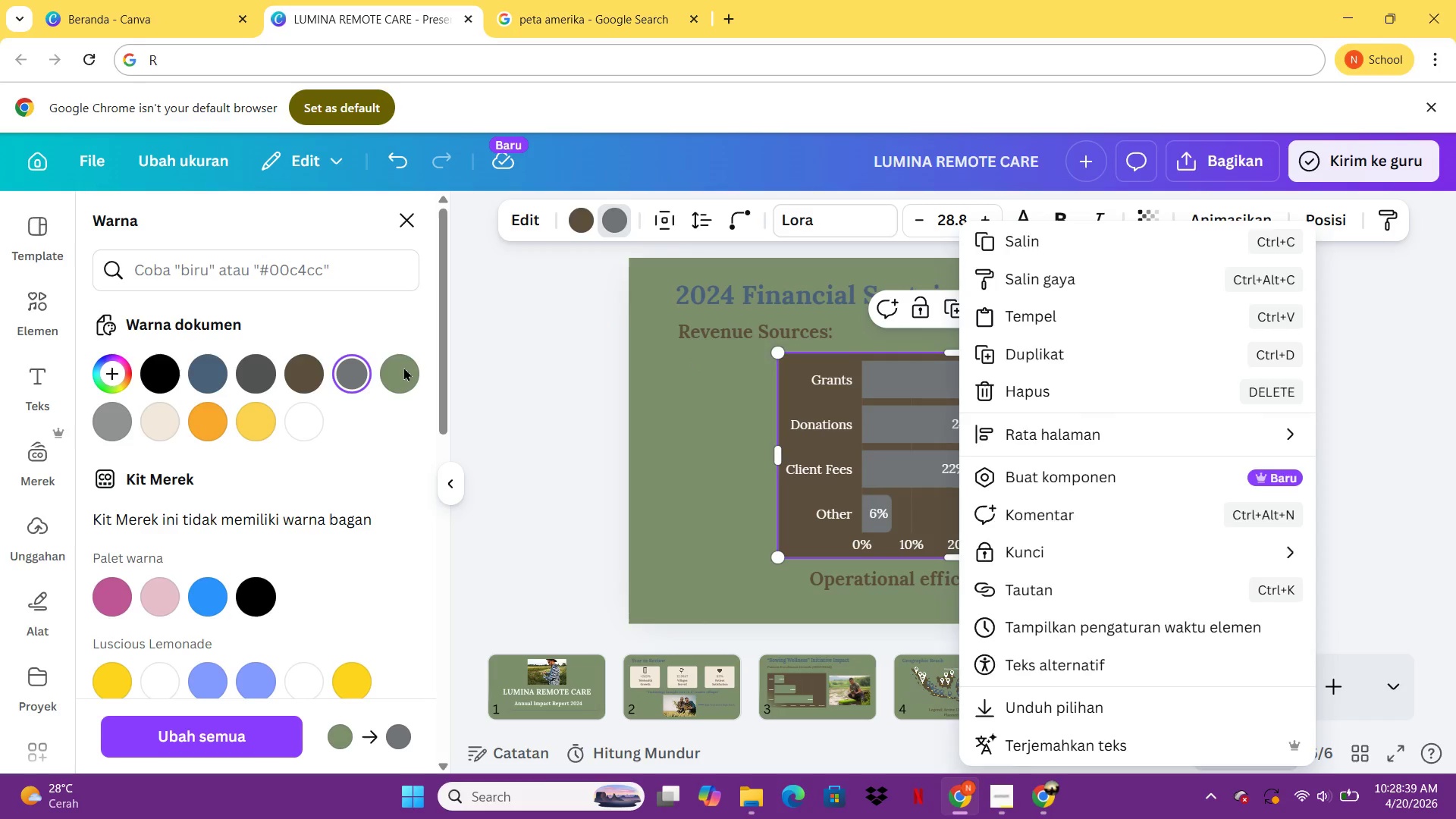 
double_click([403, 368])
 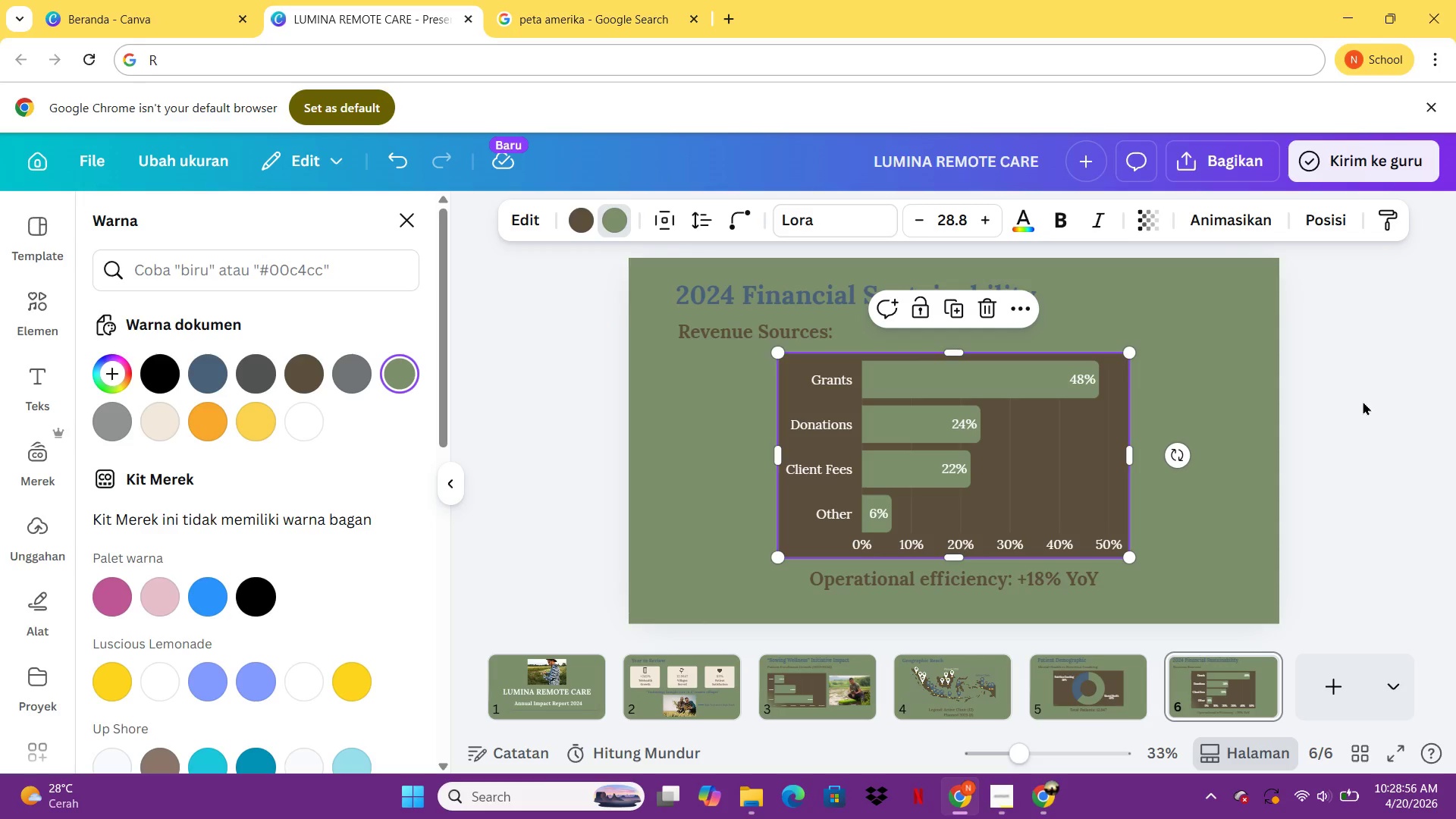 
wait(20.81)
 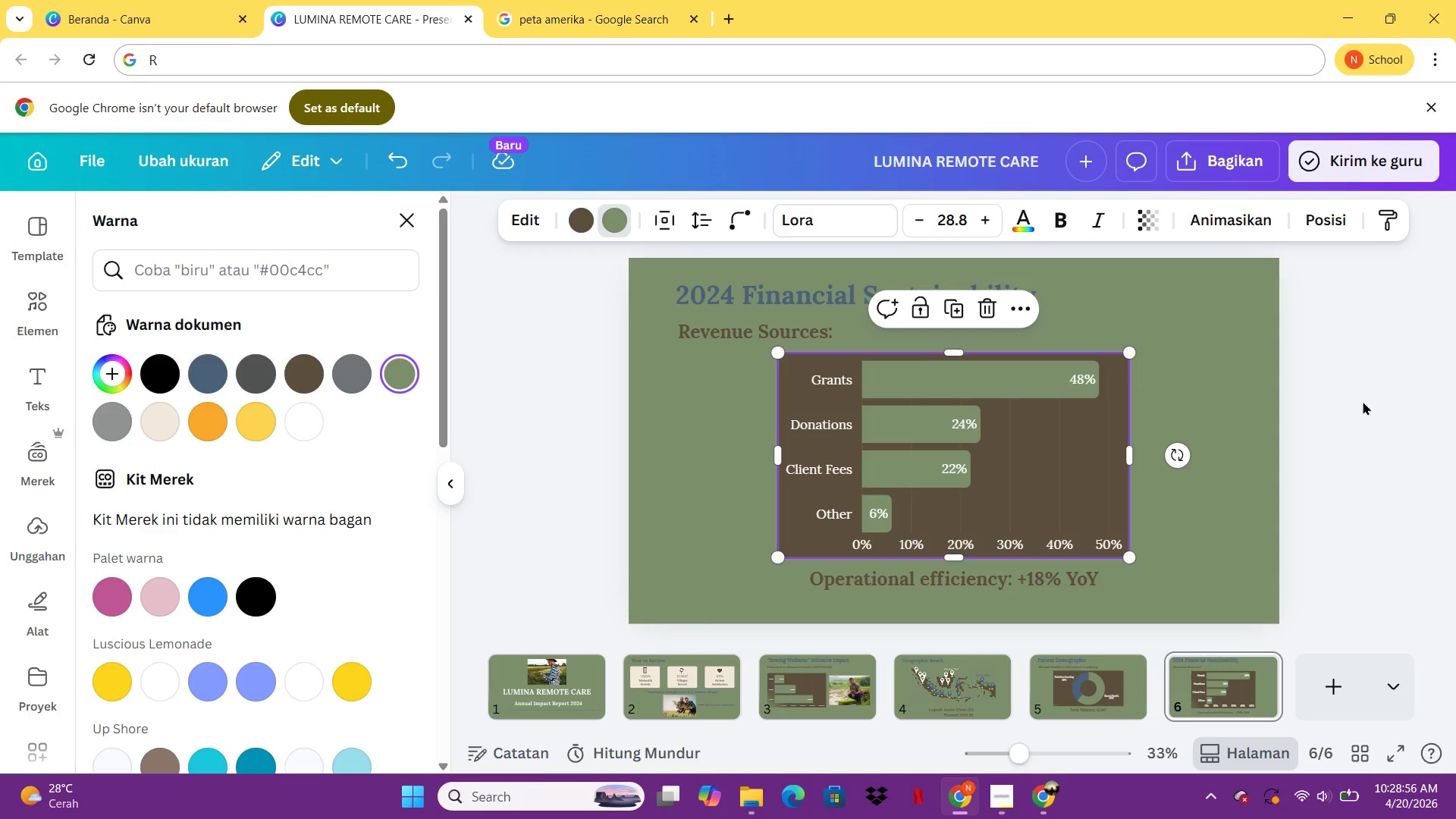 
left_click([1038, 579])
 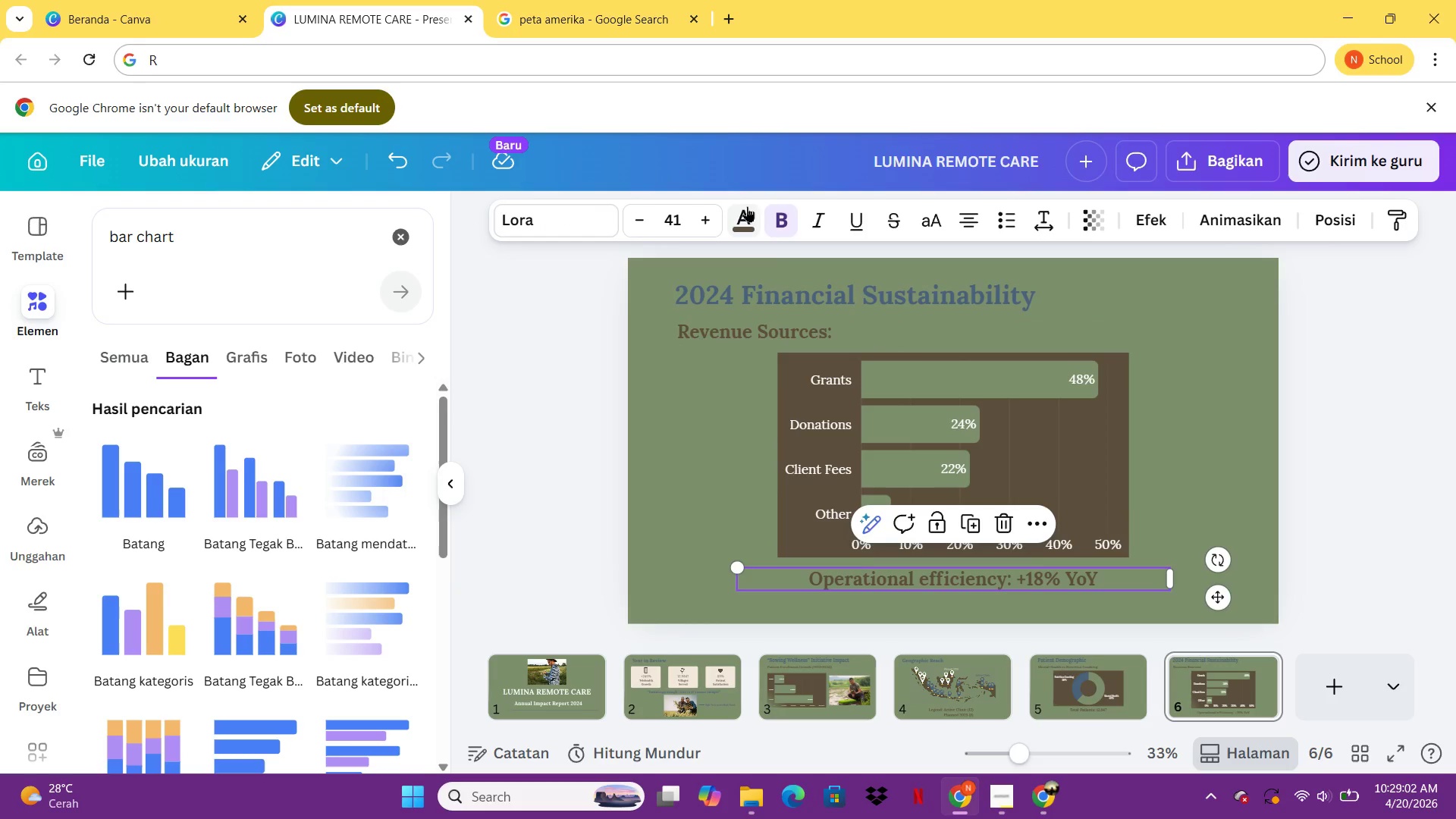 
left_click([747, 209])
 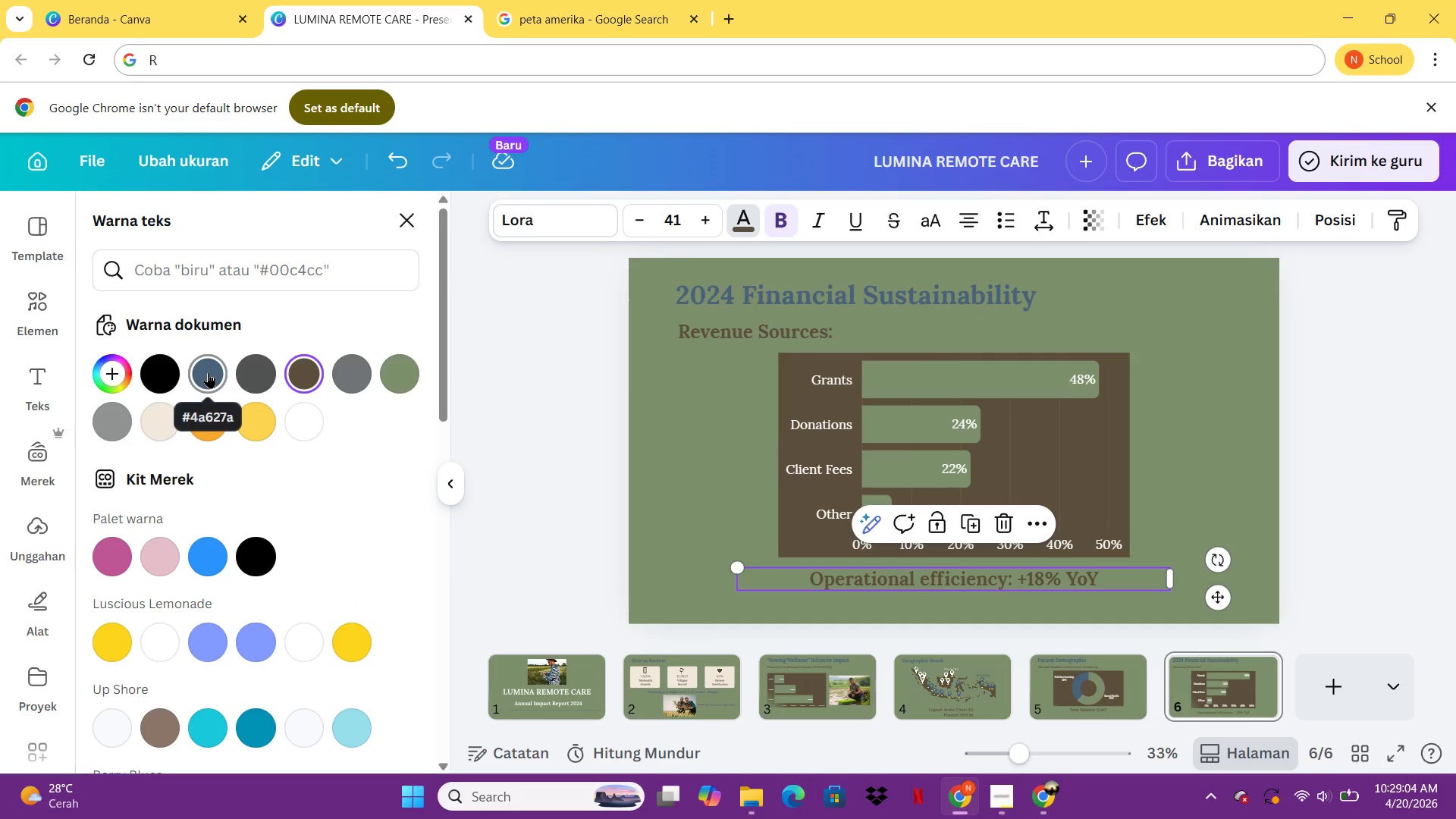 
left_click([208, 372])
 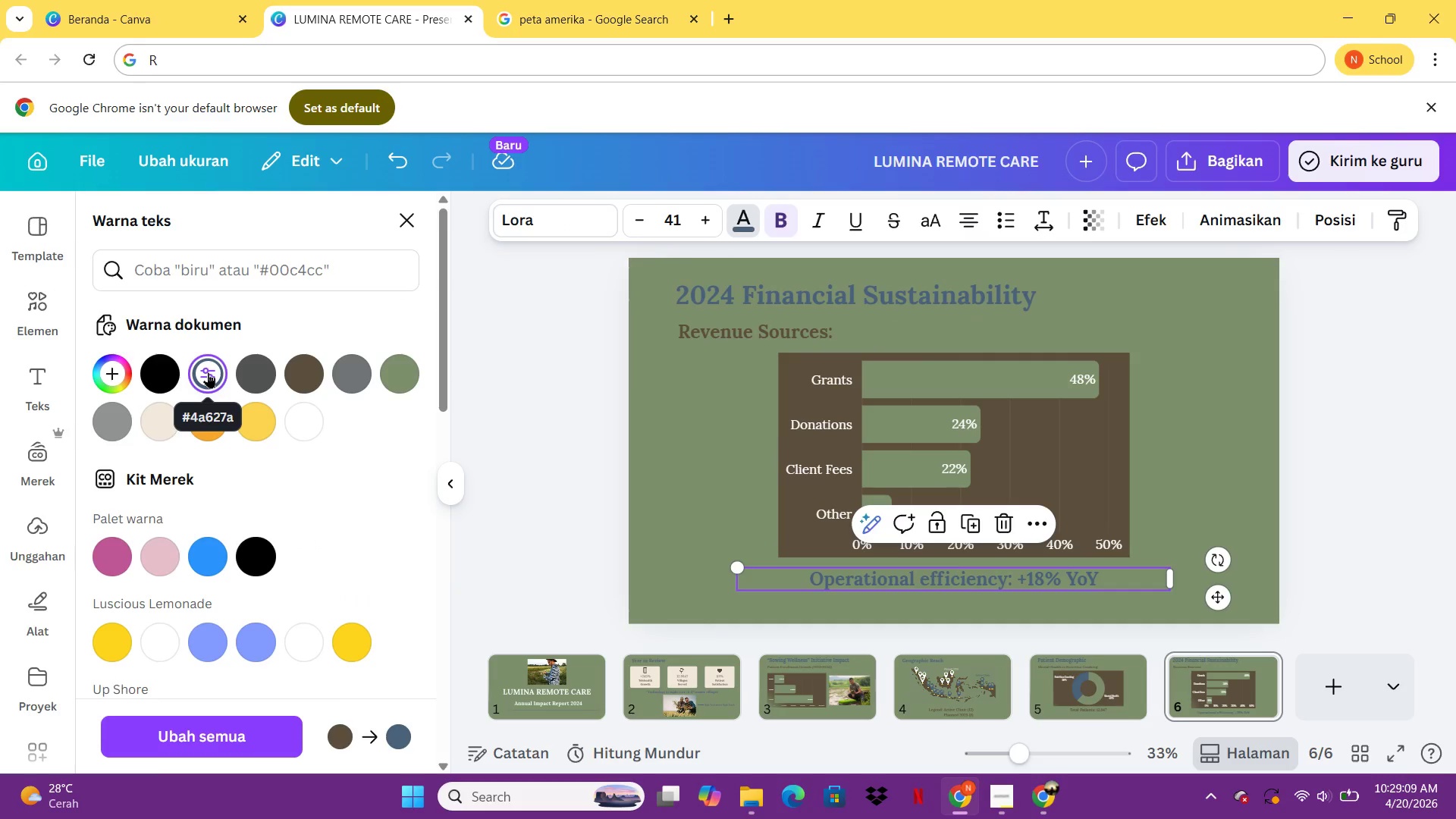 
wait(9.22)
 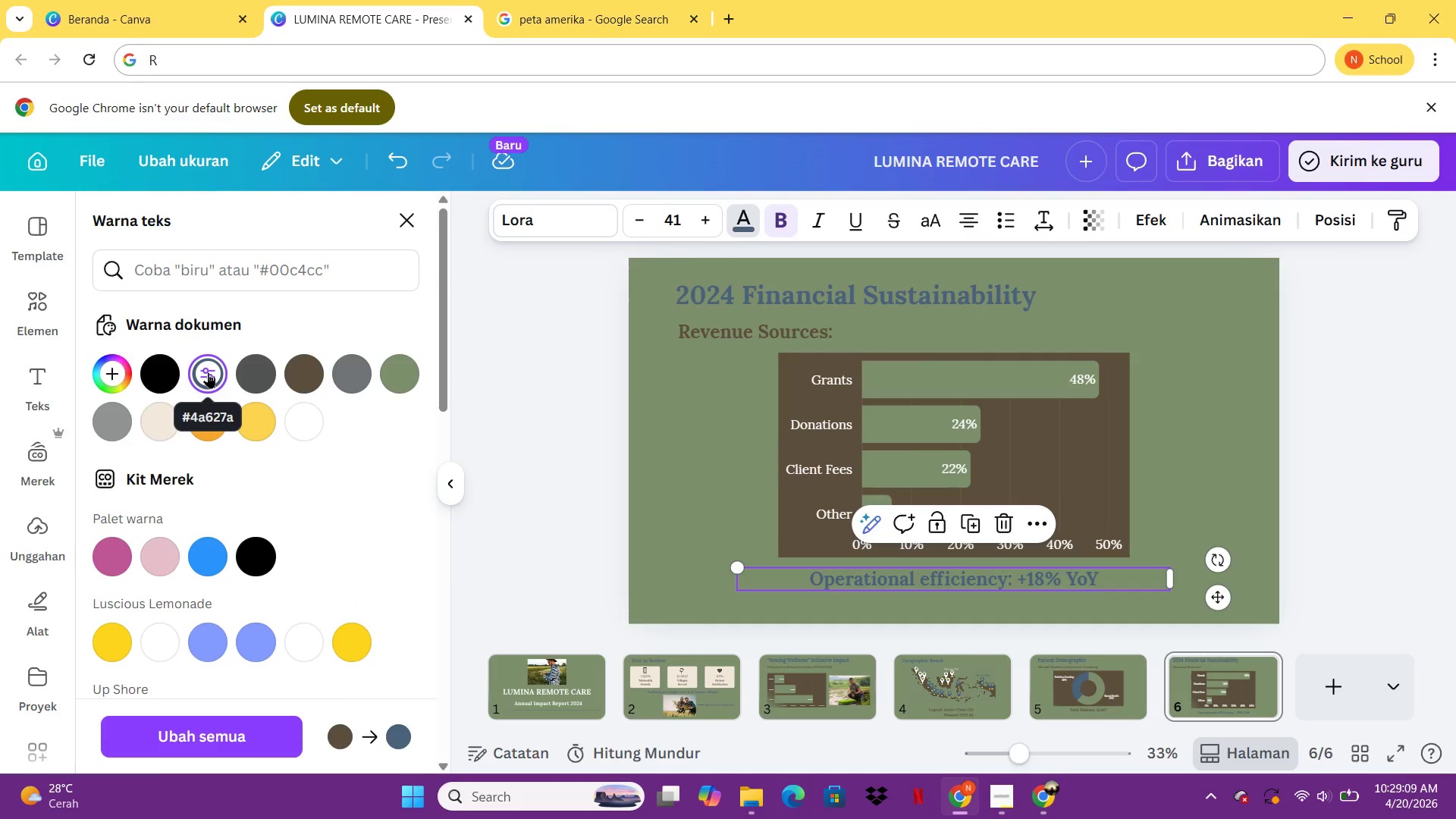 
left_click([1072, 692])
 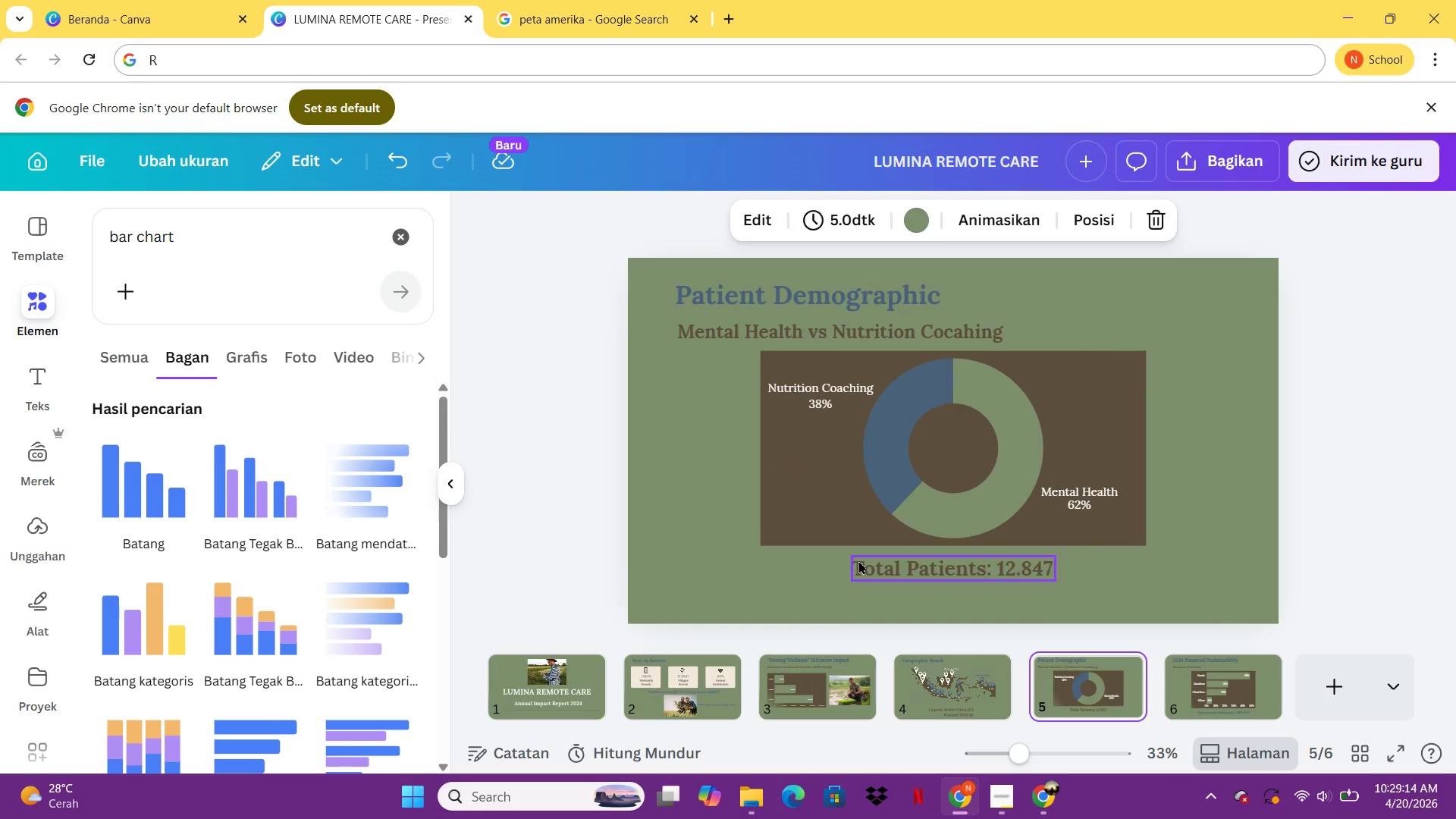 
left_click([858, 560])
 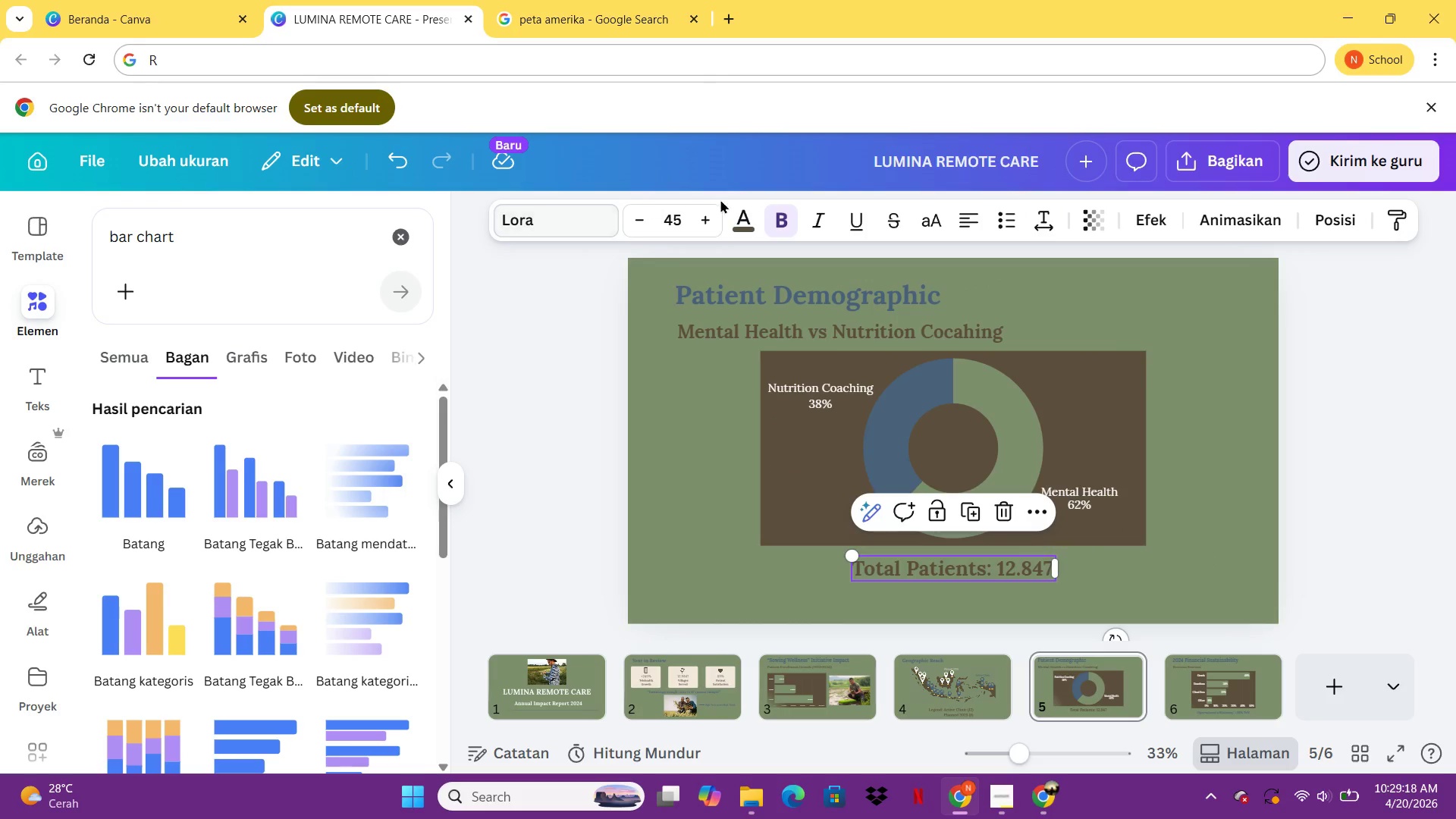 
left_click([754, 218])
 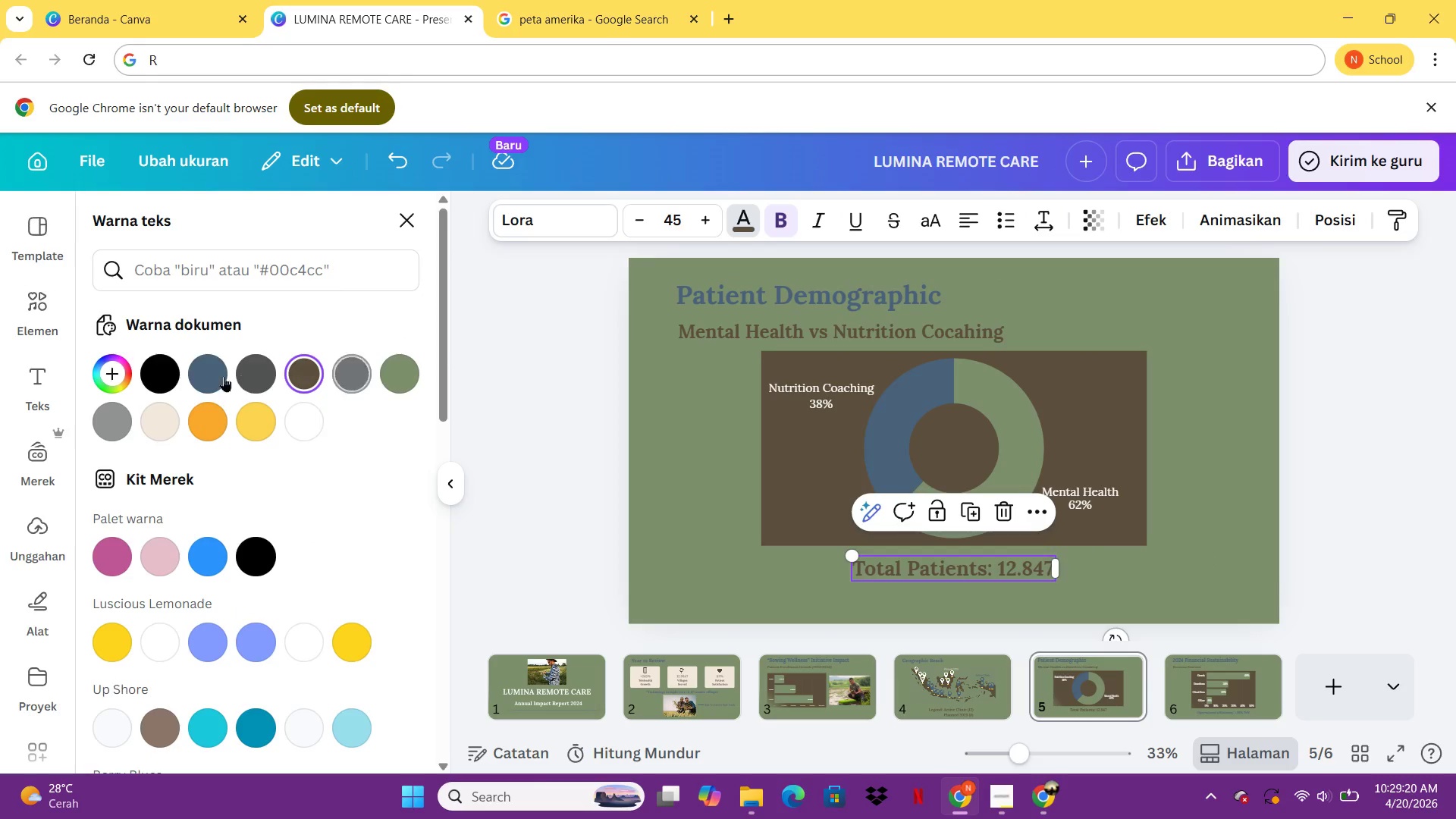 
left_click([218, 376])
 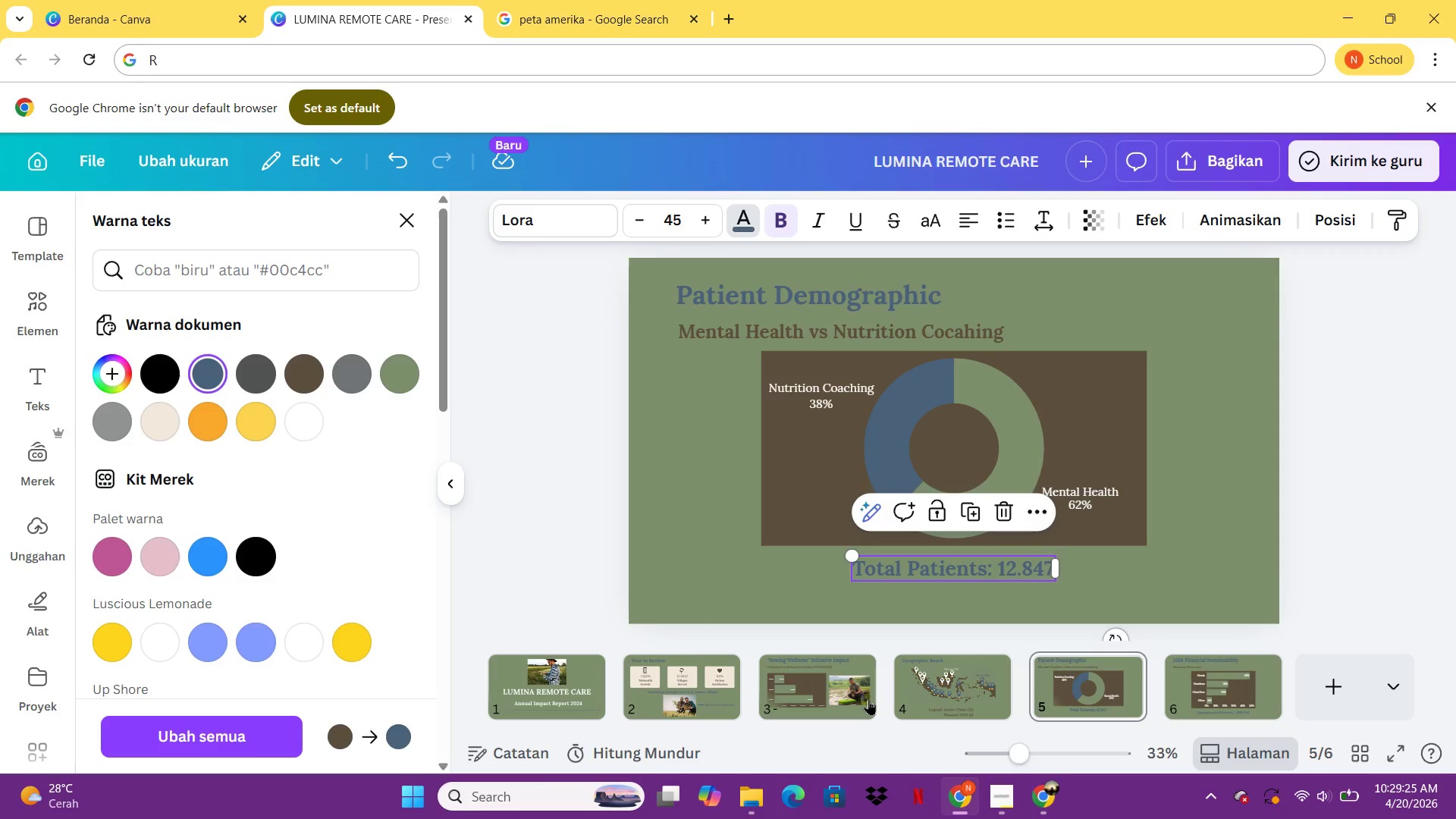 
wait(9.22)
 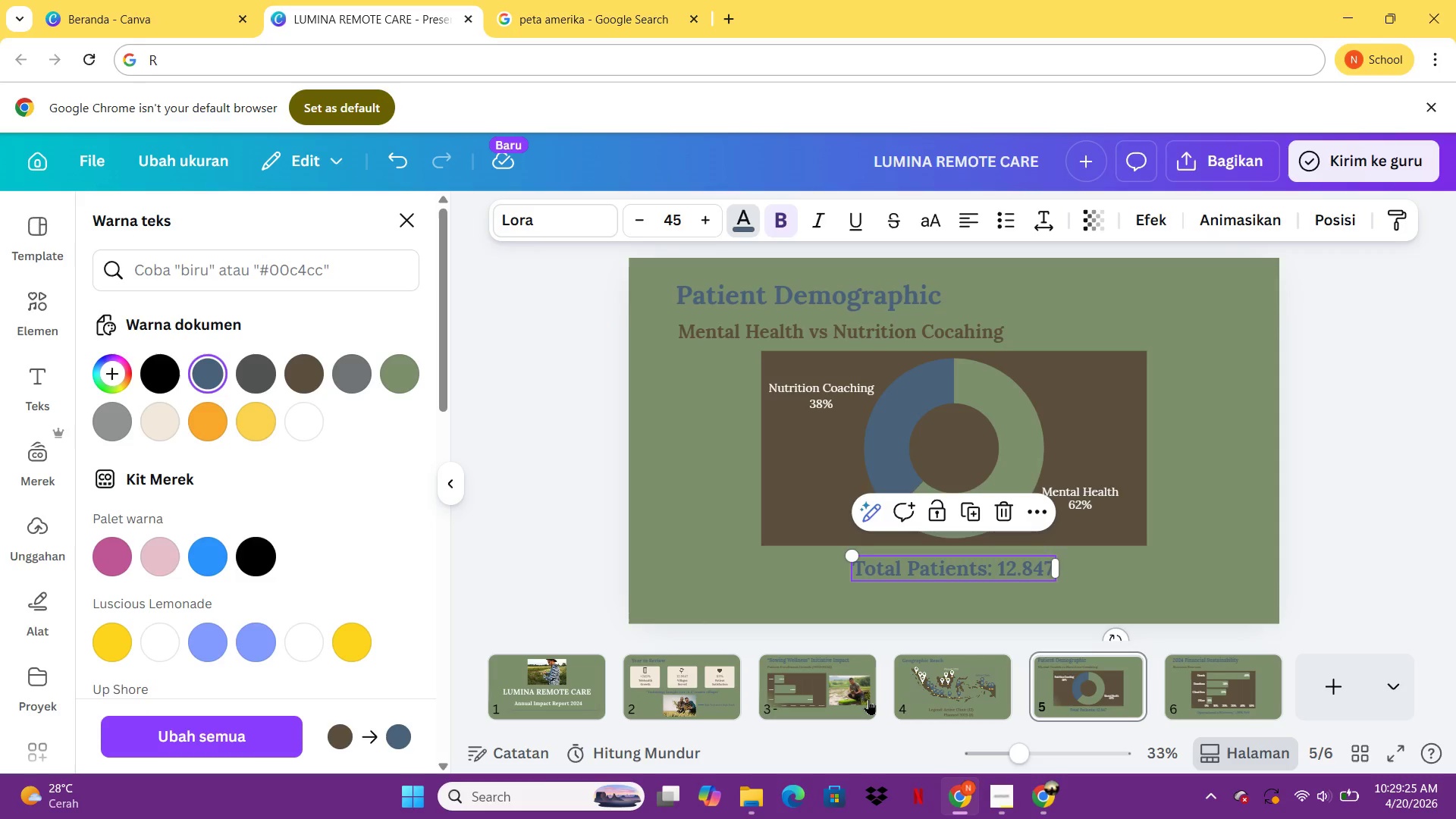 
left_click([1234, 672])
 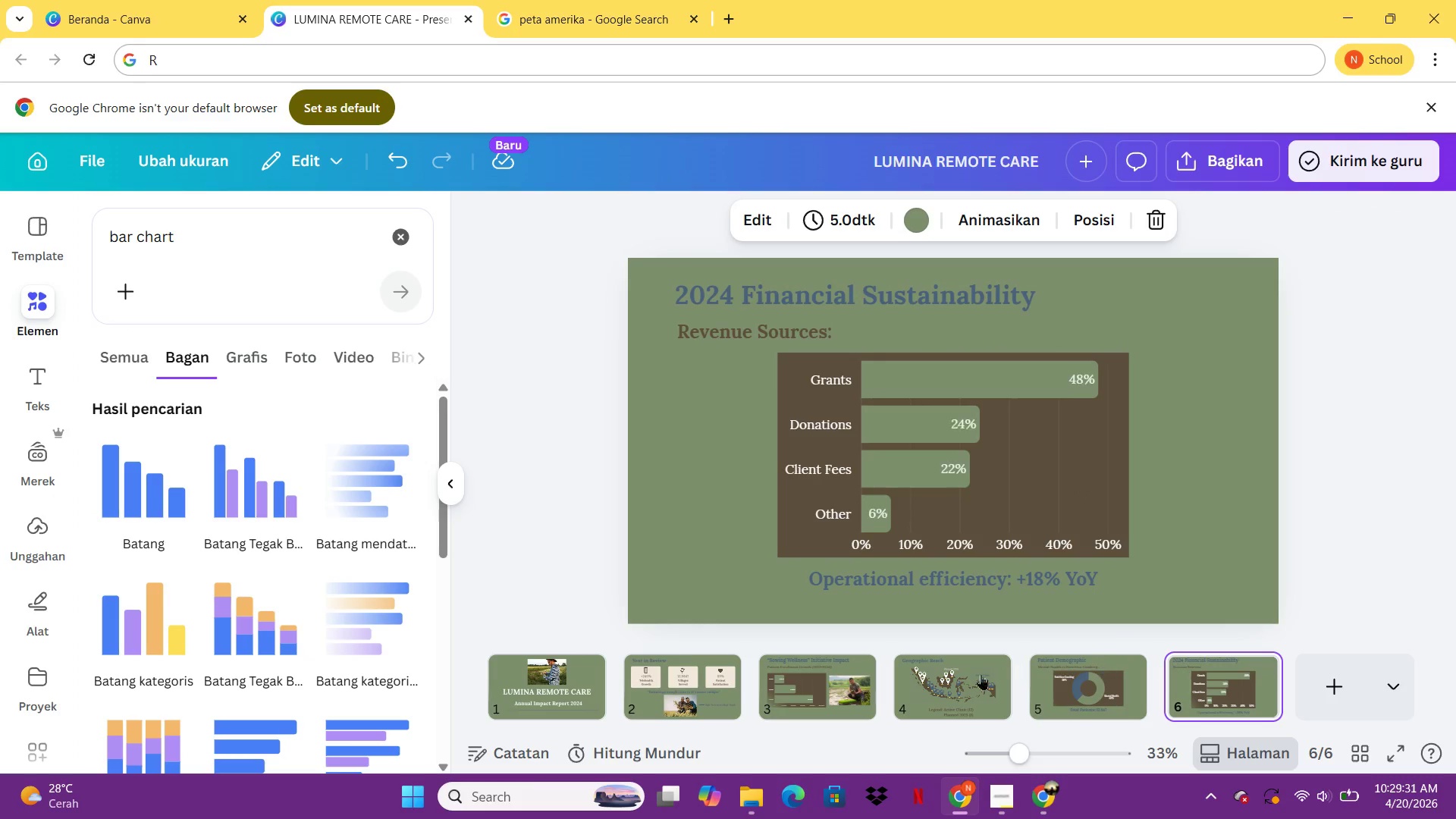 
left_click([960, 679])
 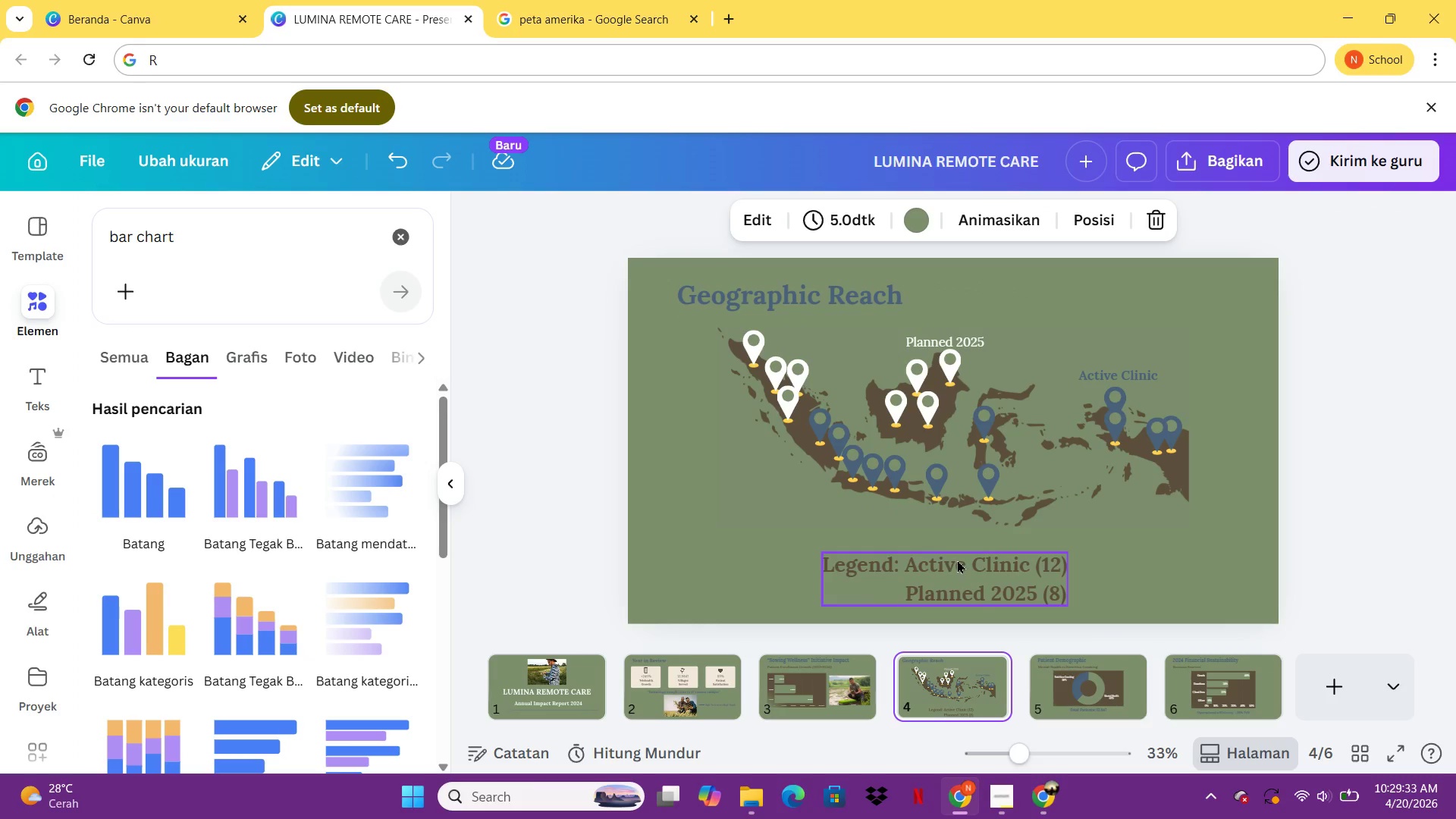 
left_click([957, 560])
 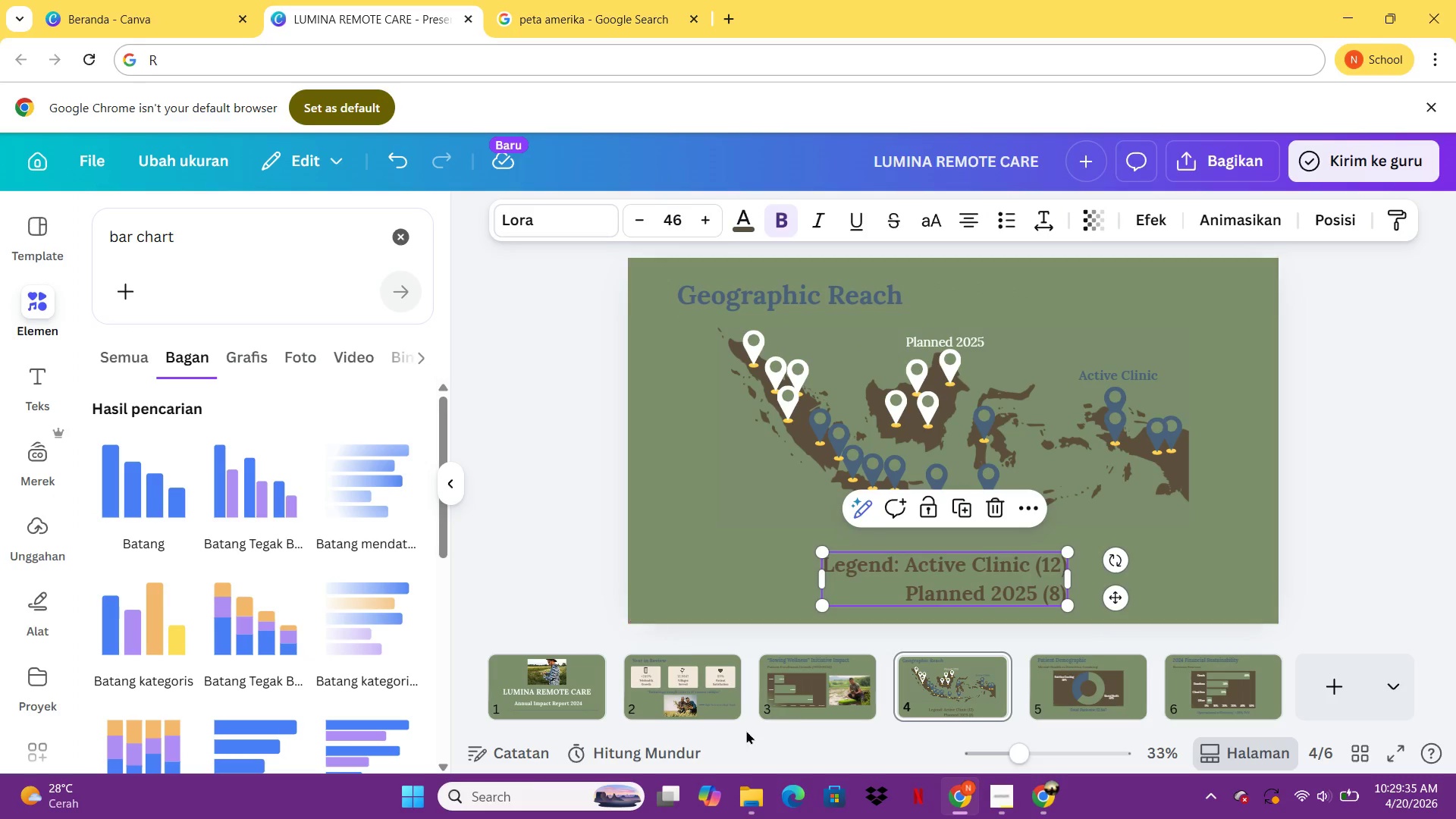 
left_click([814, 696])
 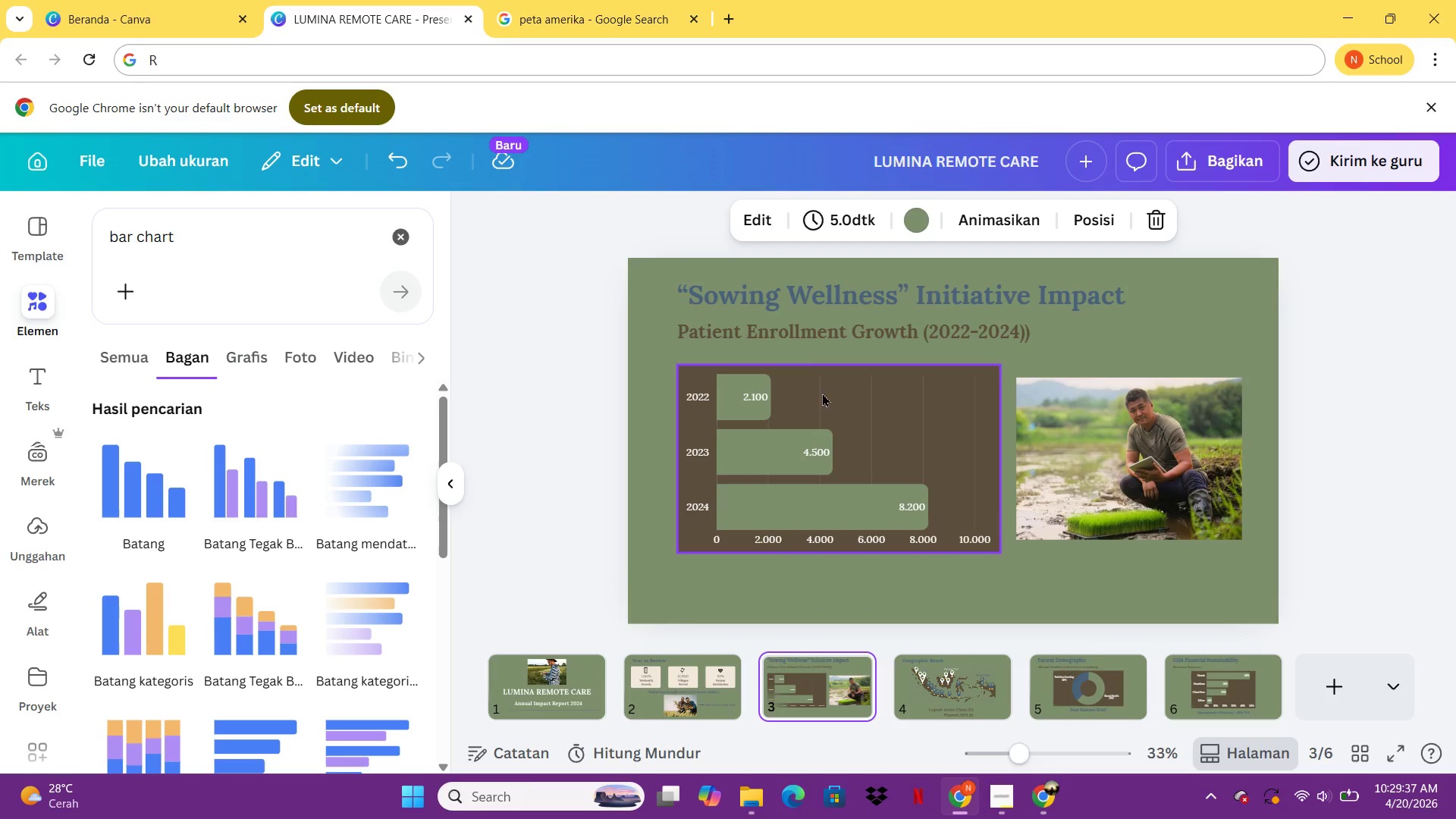 
left_click([803, 344])
 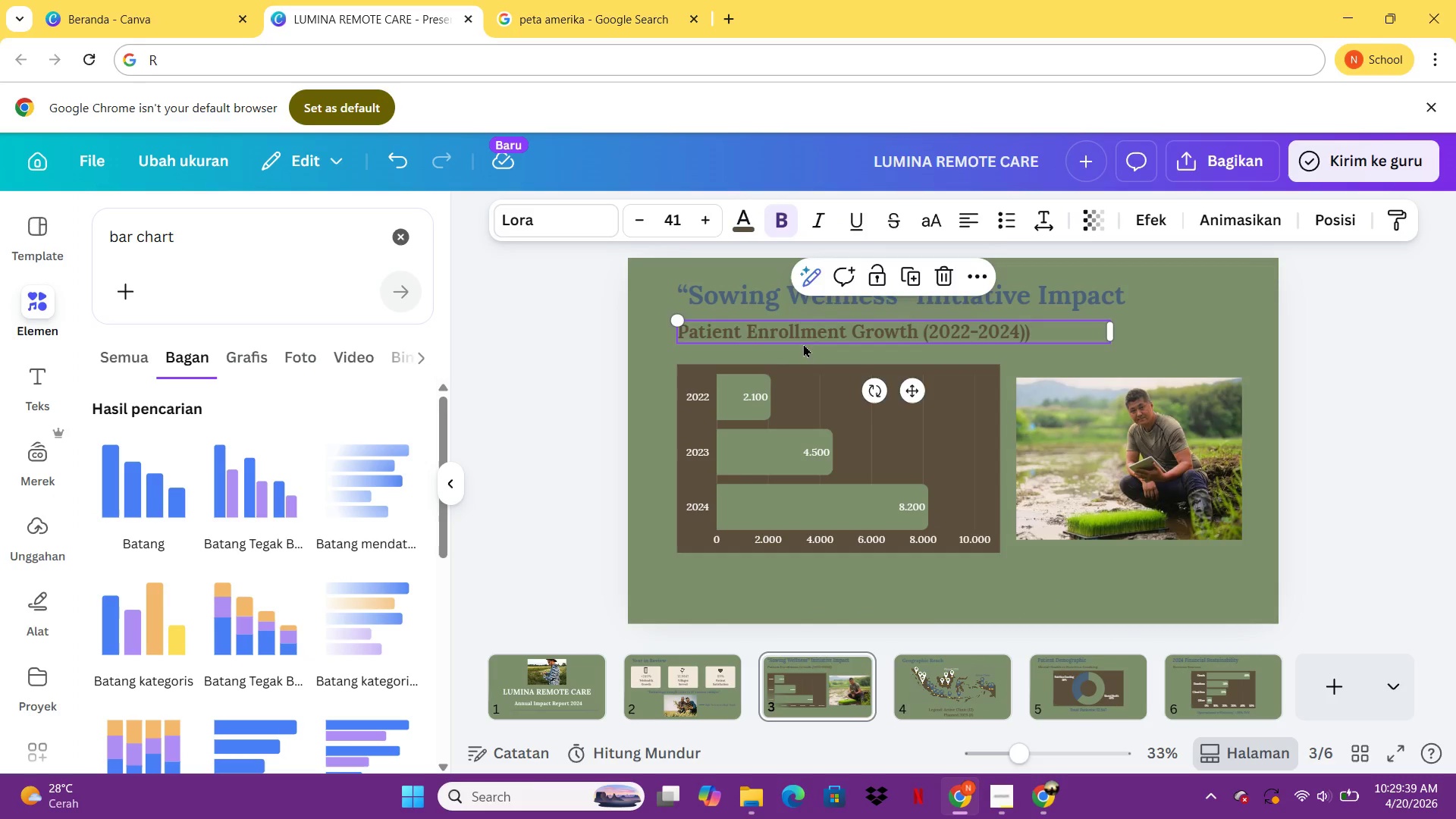 
key(ArrowDown)
 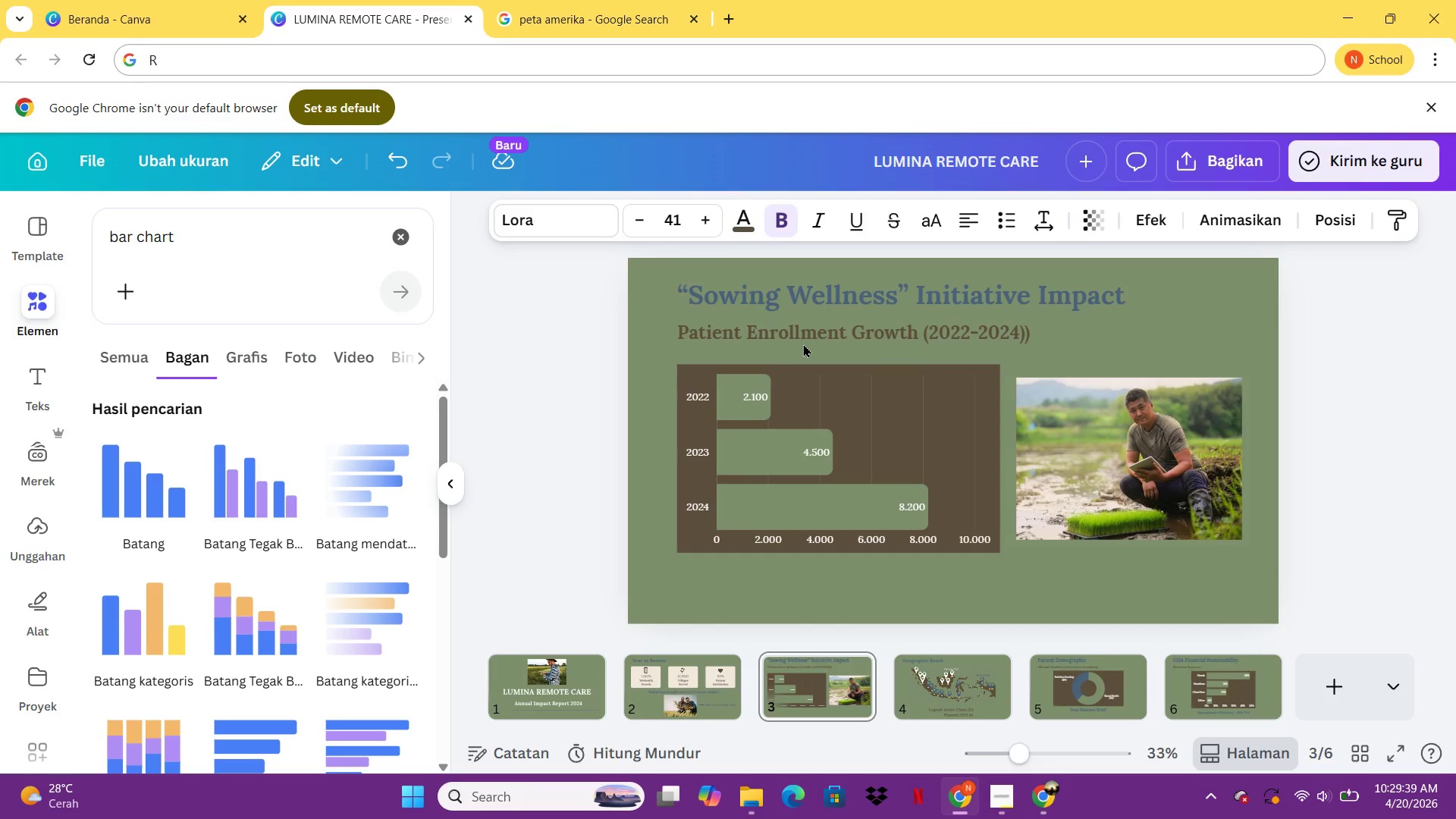 
key(ArrowDown)
 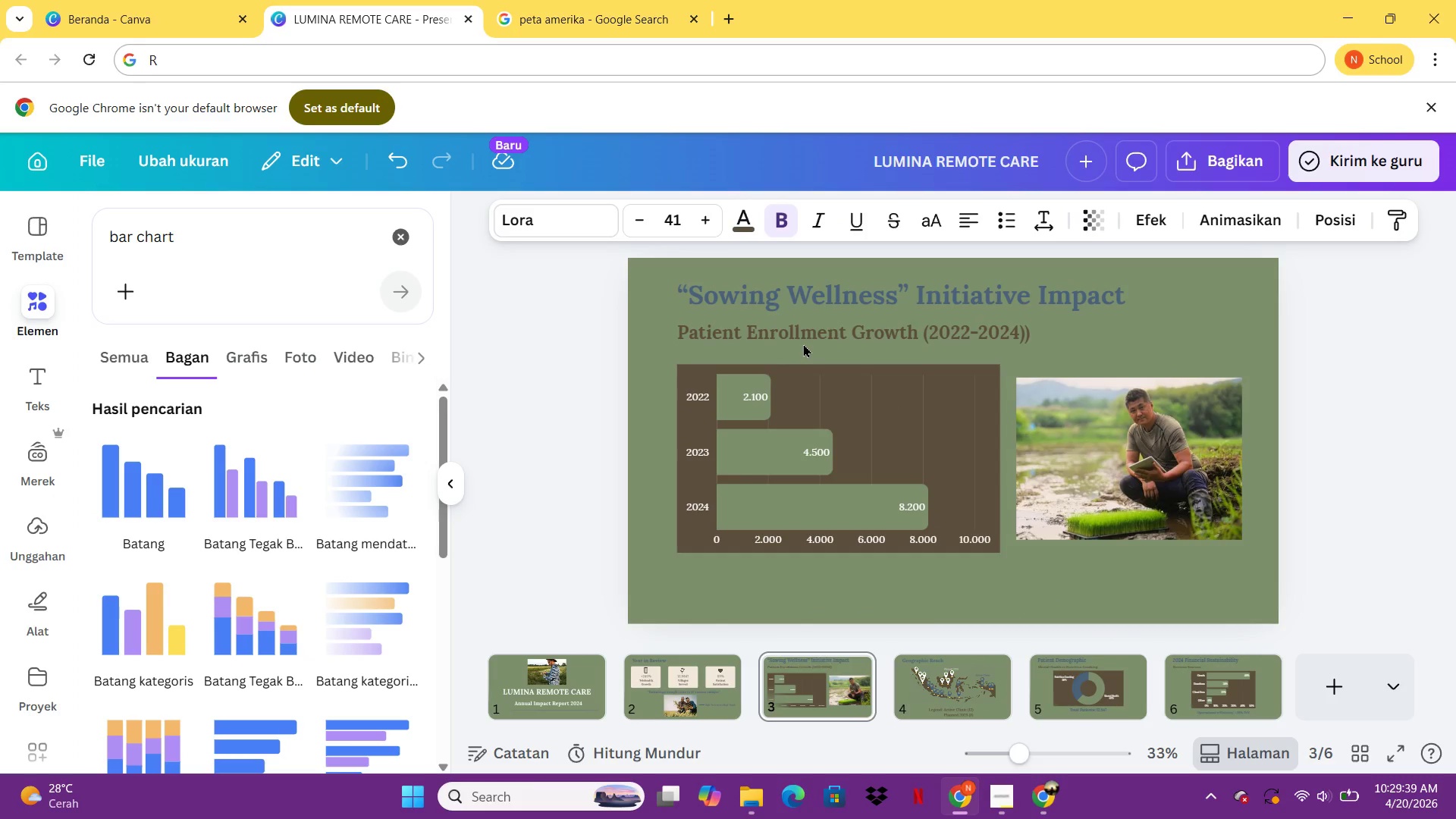 
key(ArrowDown)
 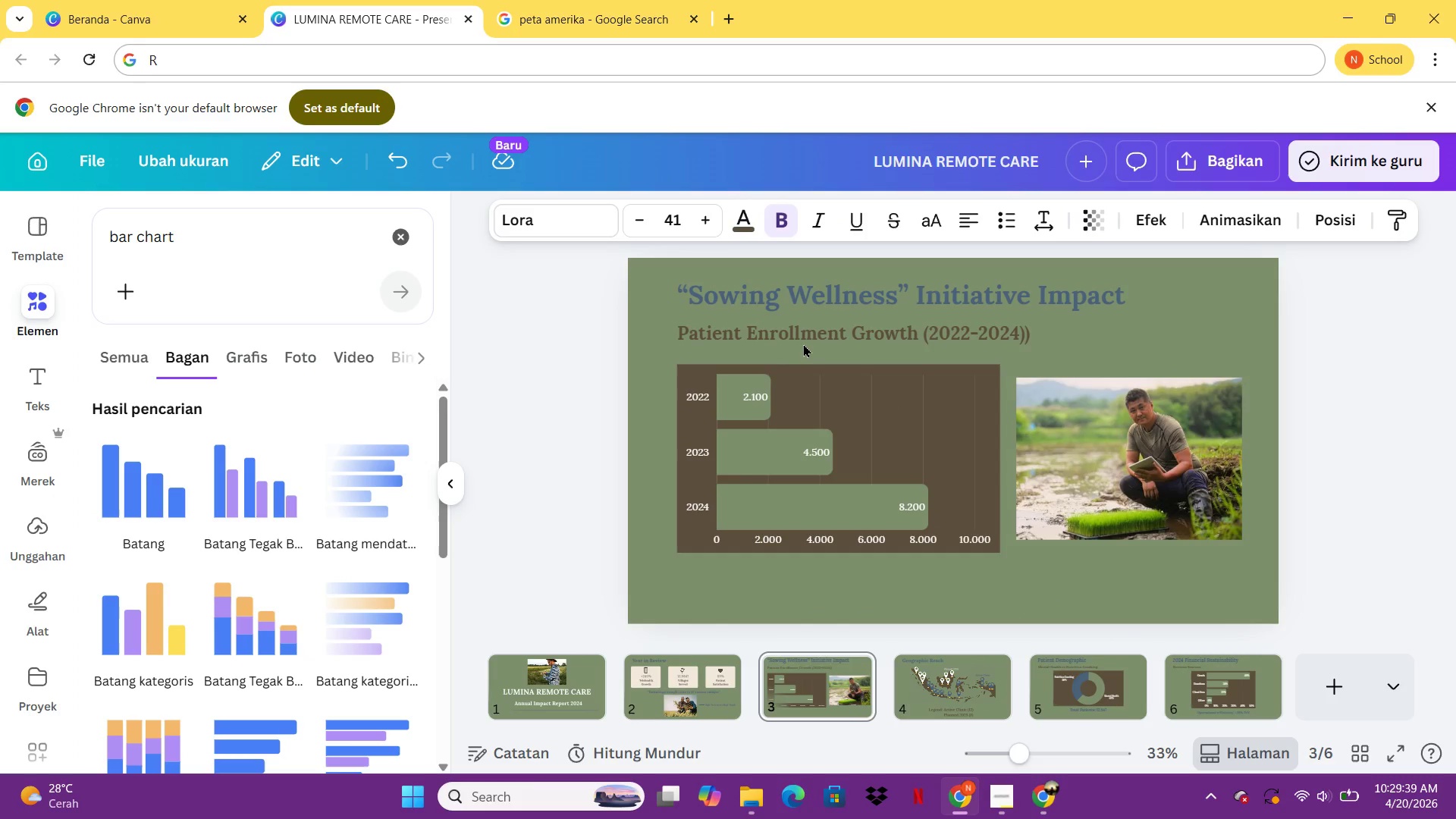 
key(ArrowDown)
 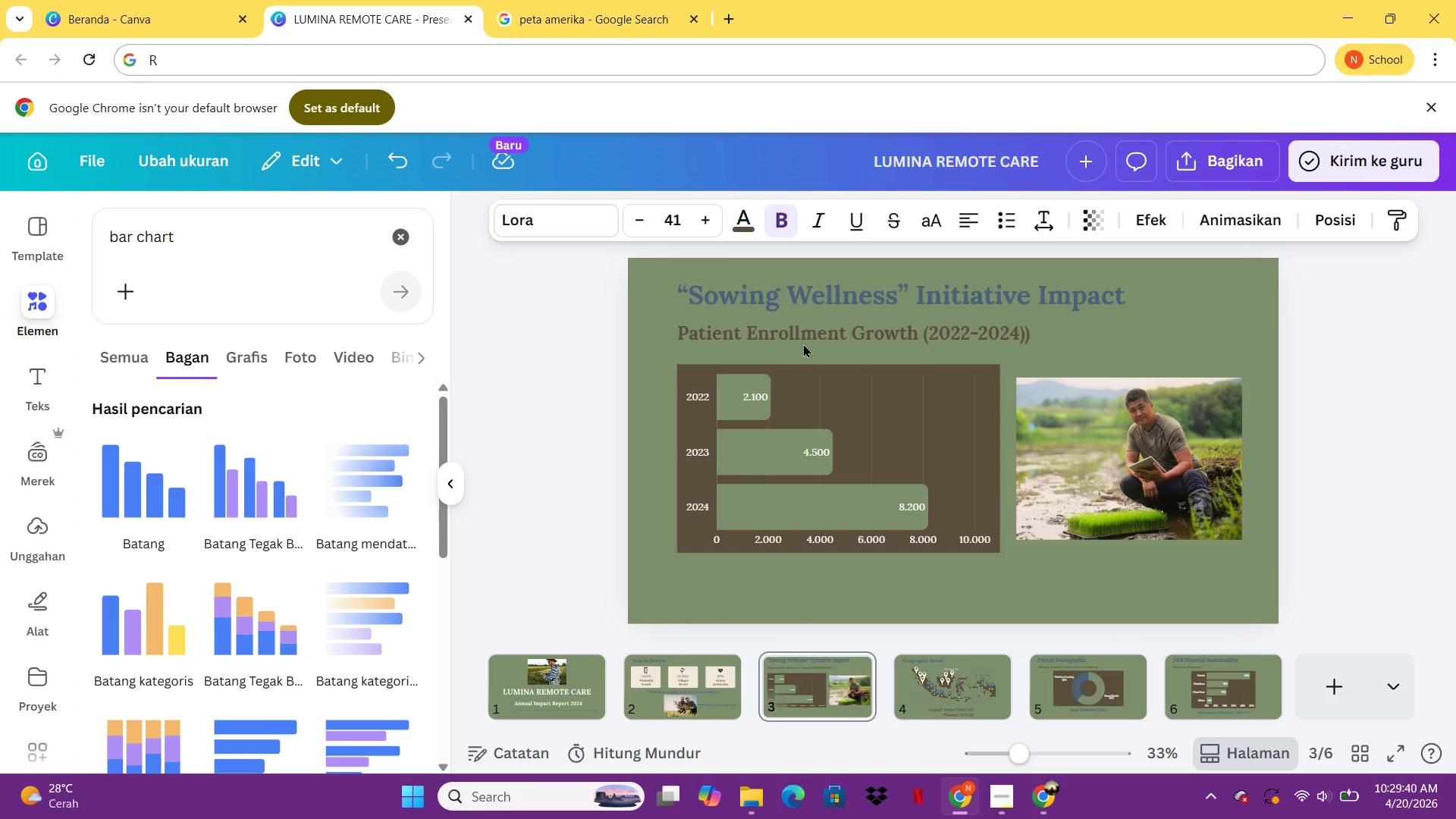 
key(ArrowDown)
 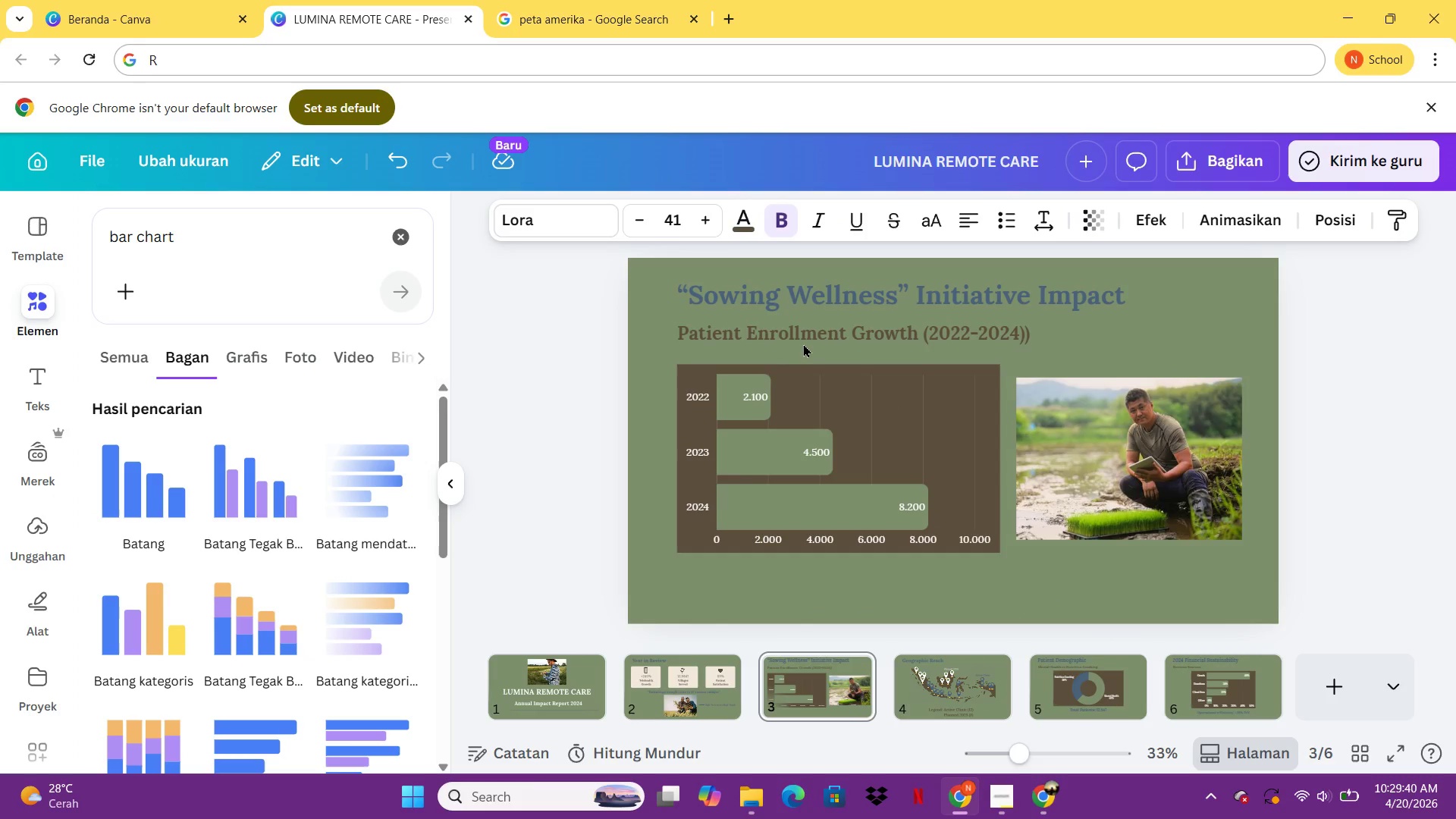 
key(ArrowDown)
 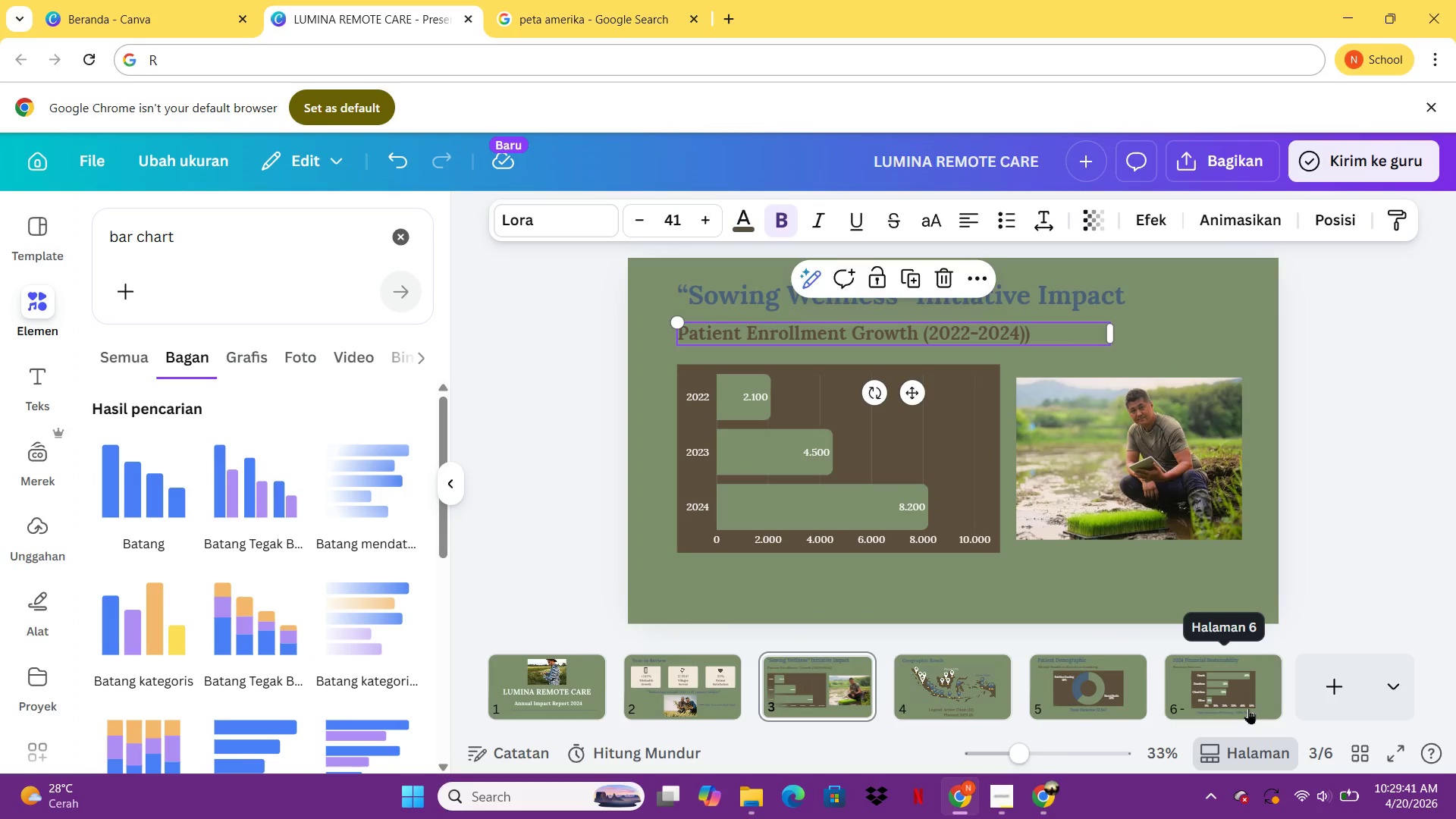 
left_click([1248, 708])
 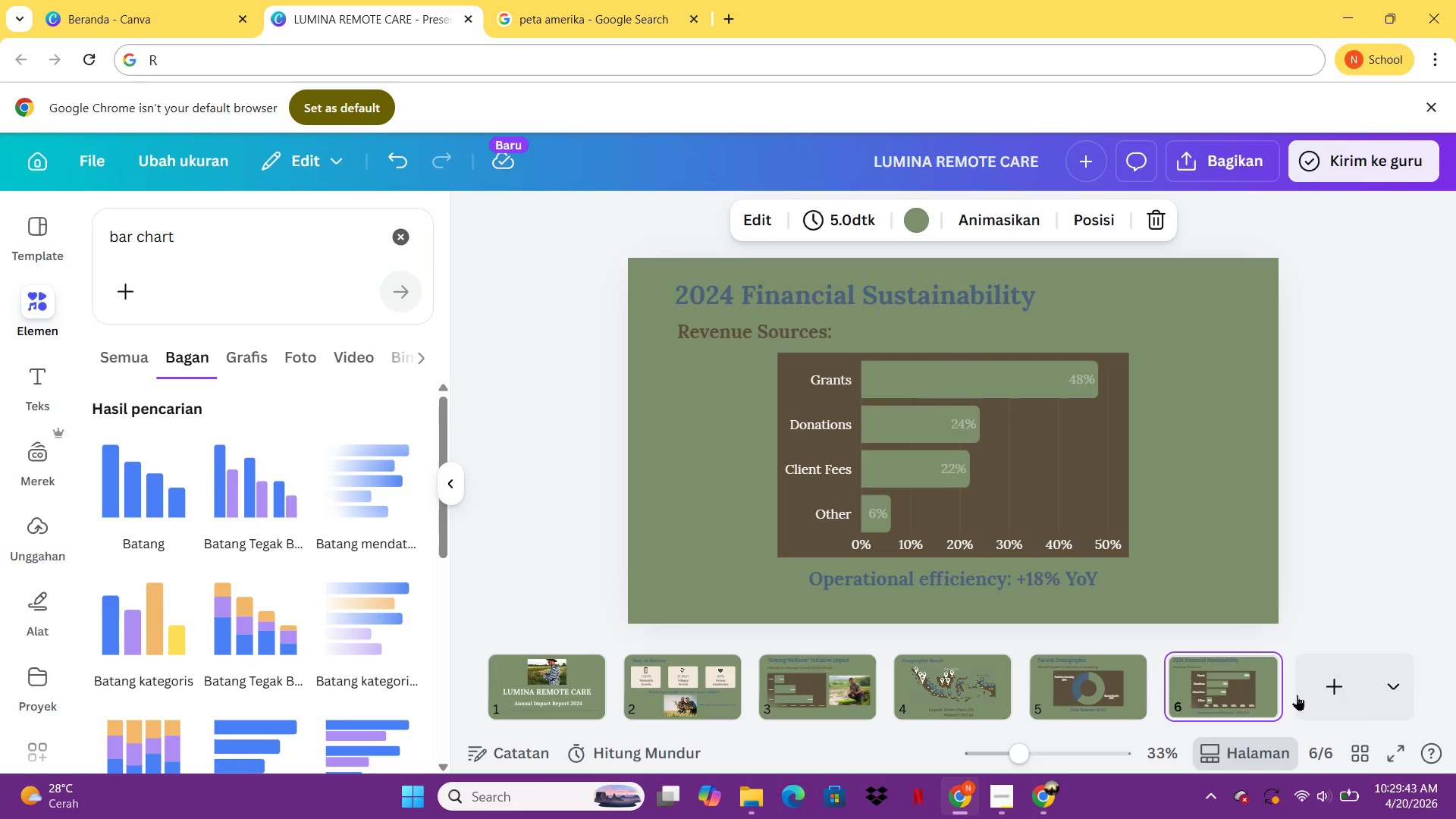 
left_click([1297, 695])
 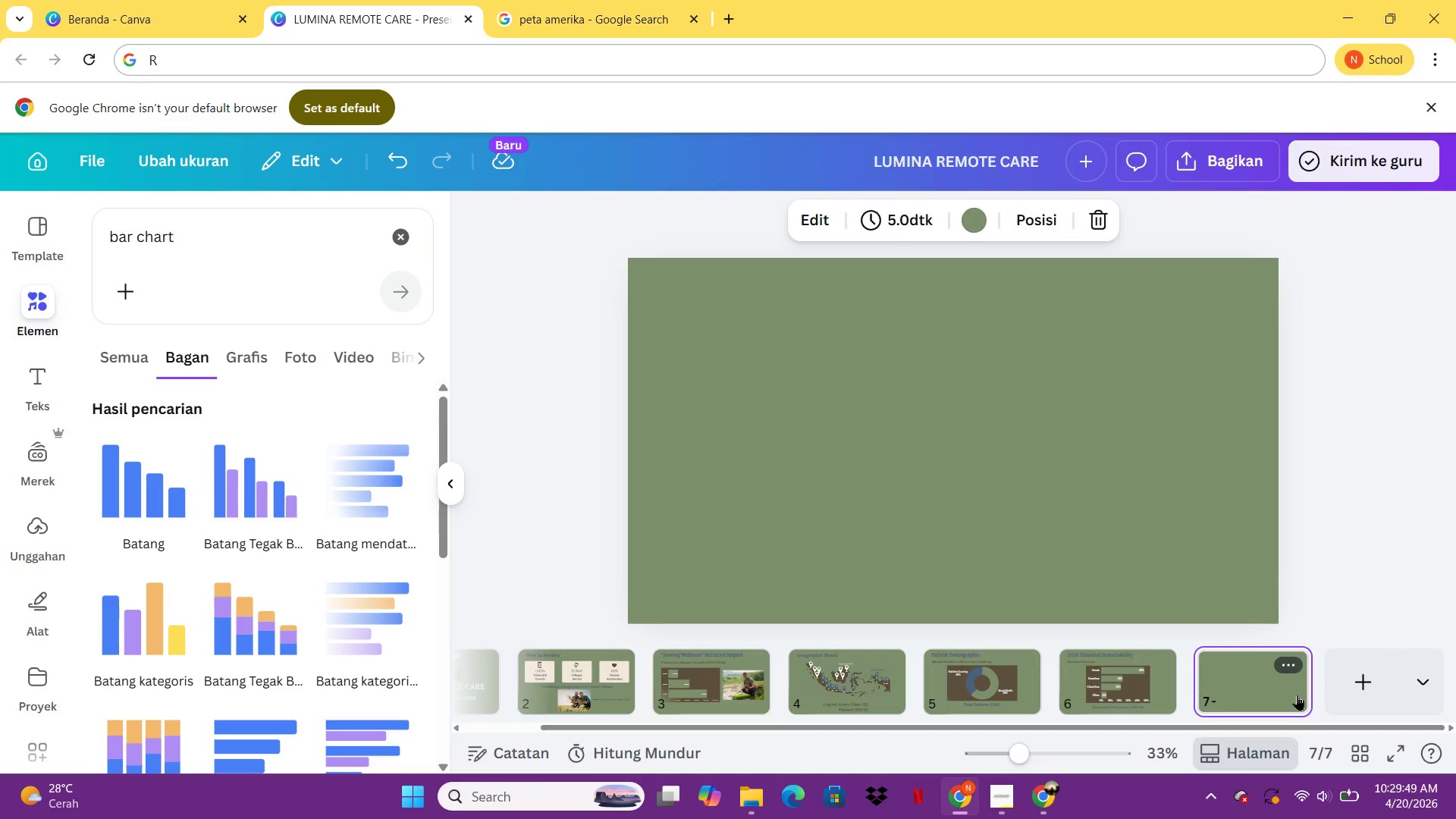 
wait(7.5)
 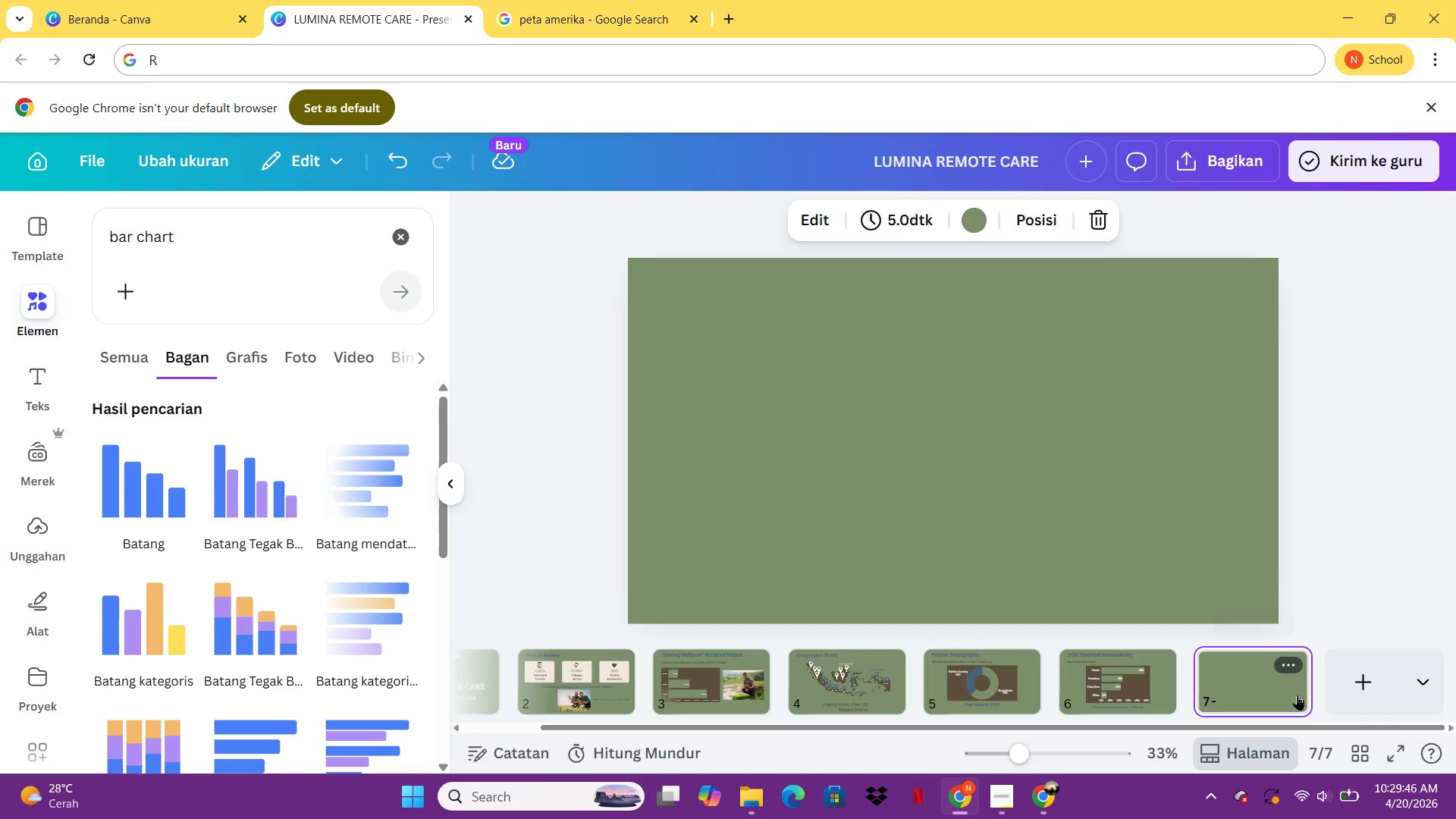 
left_click([1071, 673])
 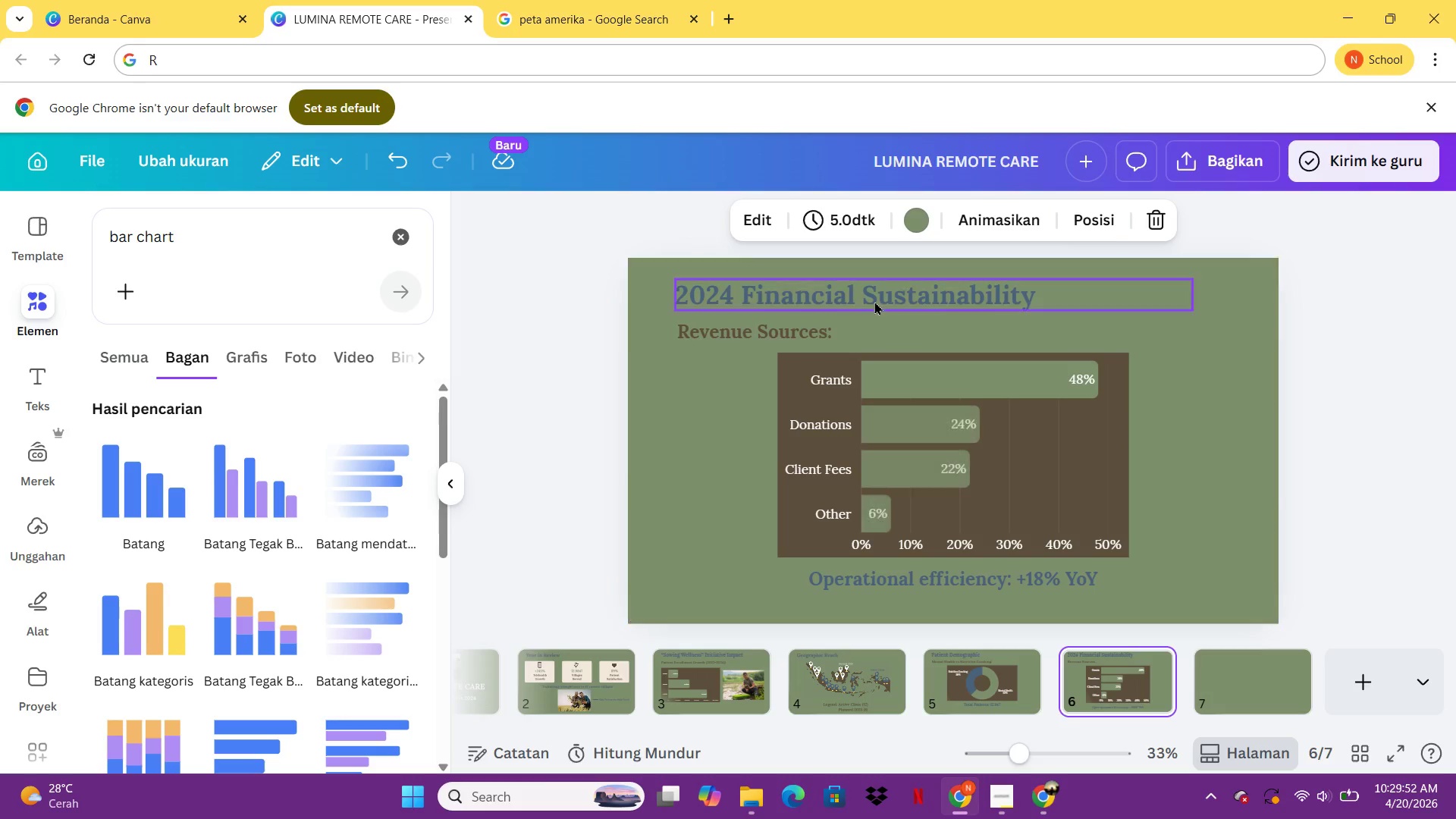 
left_click([873, 299])
 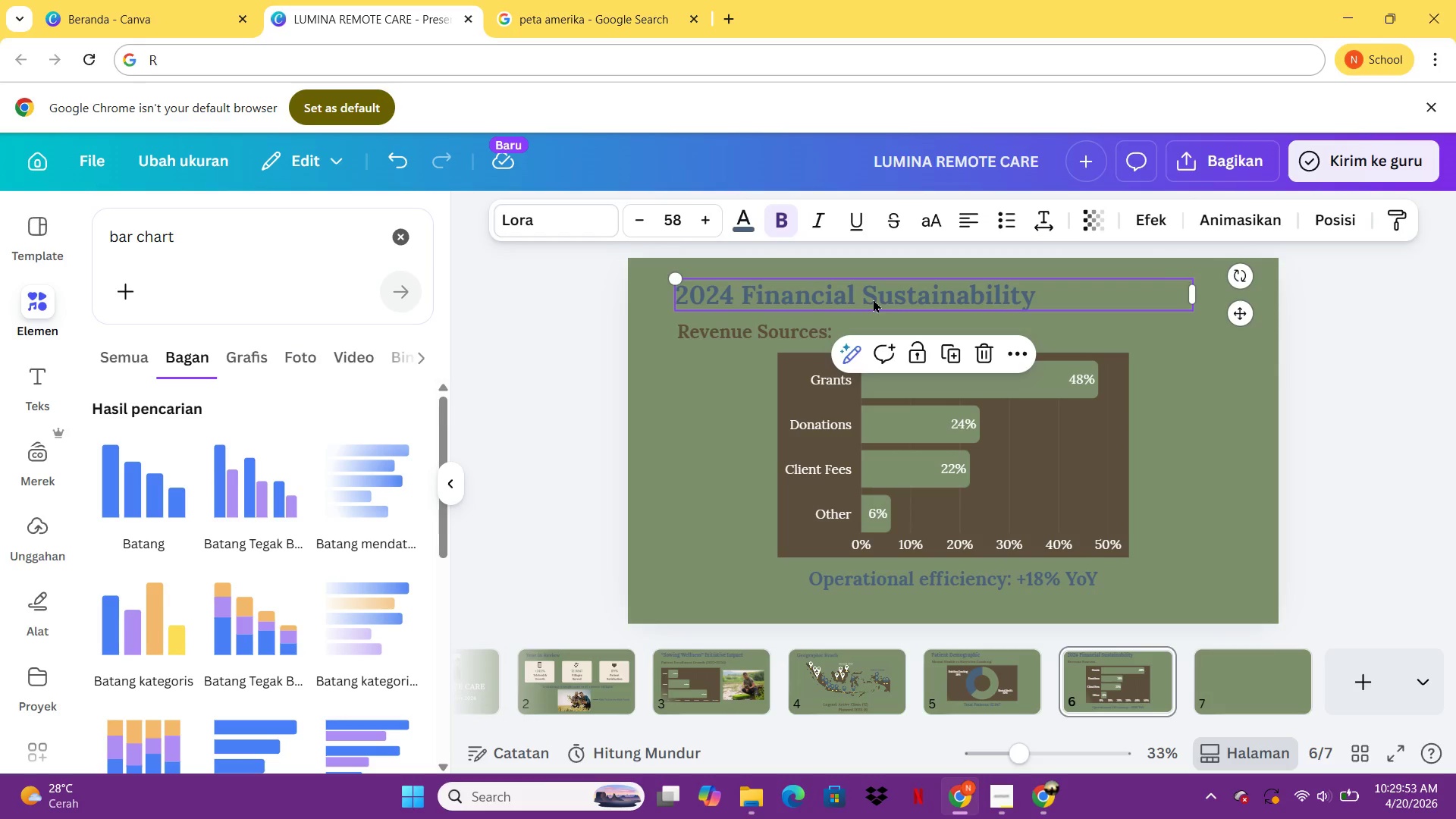 
key(Control+C)
 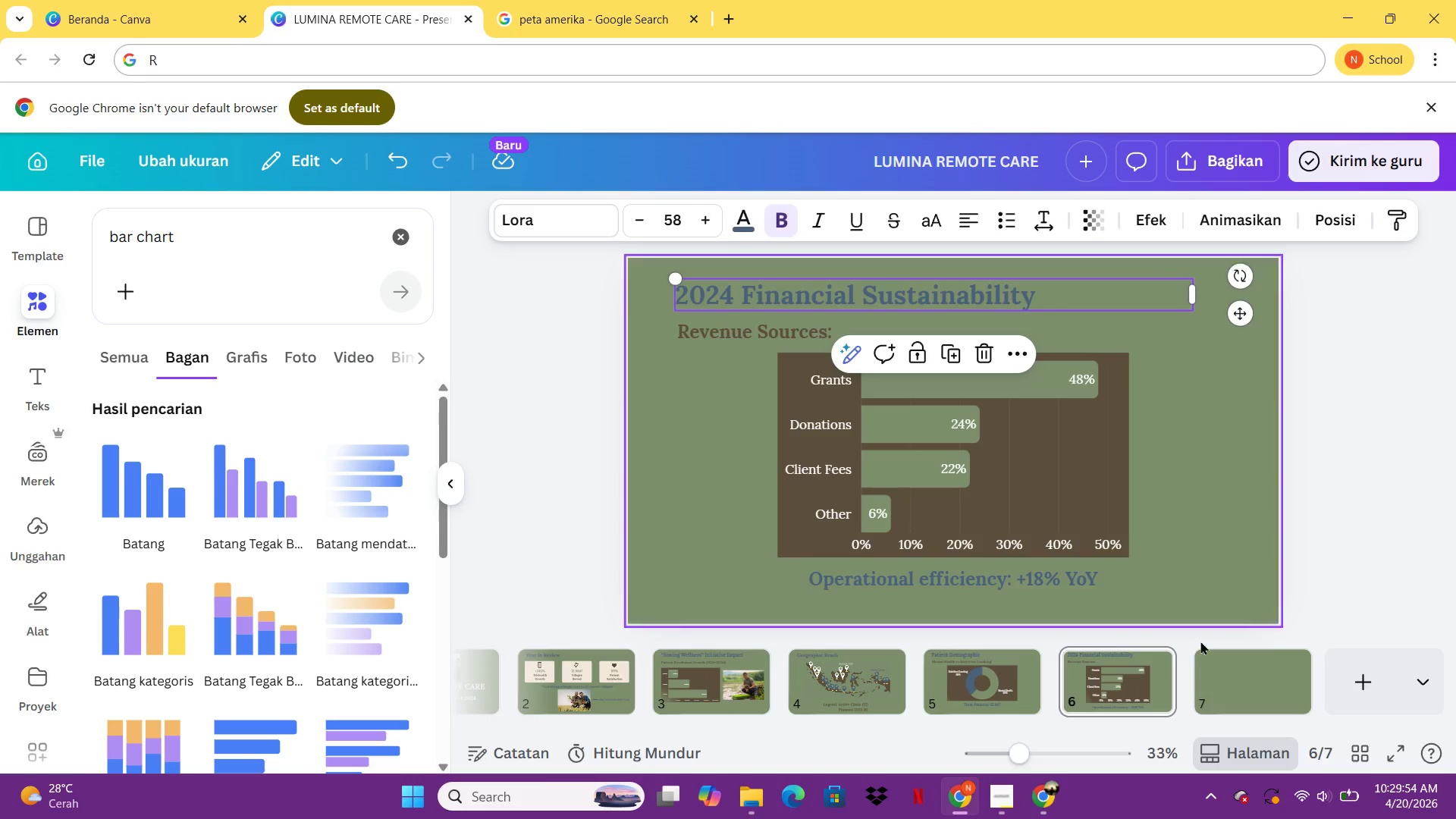 
left_click([1235, 668])
 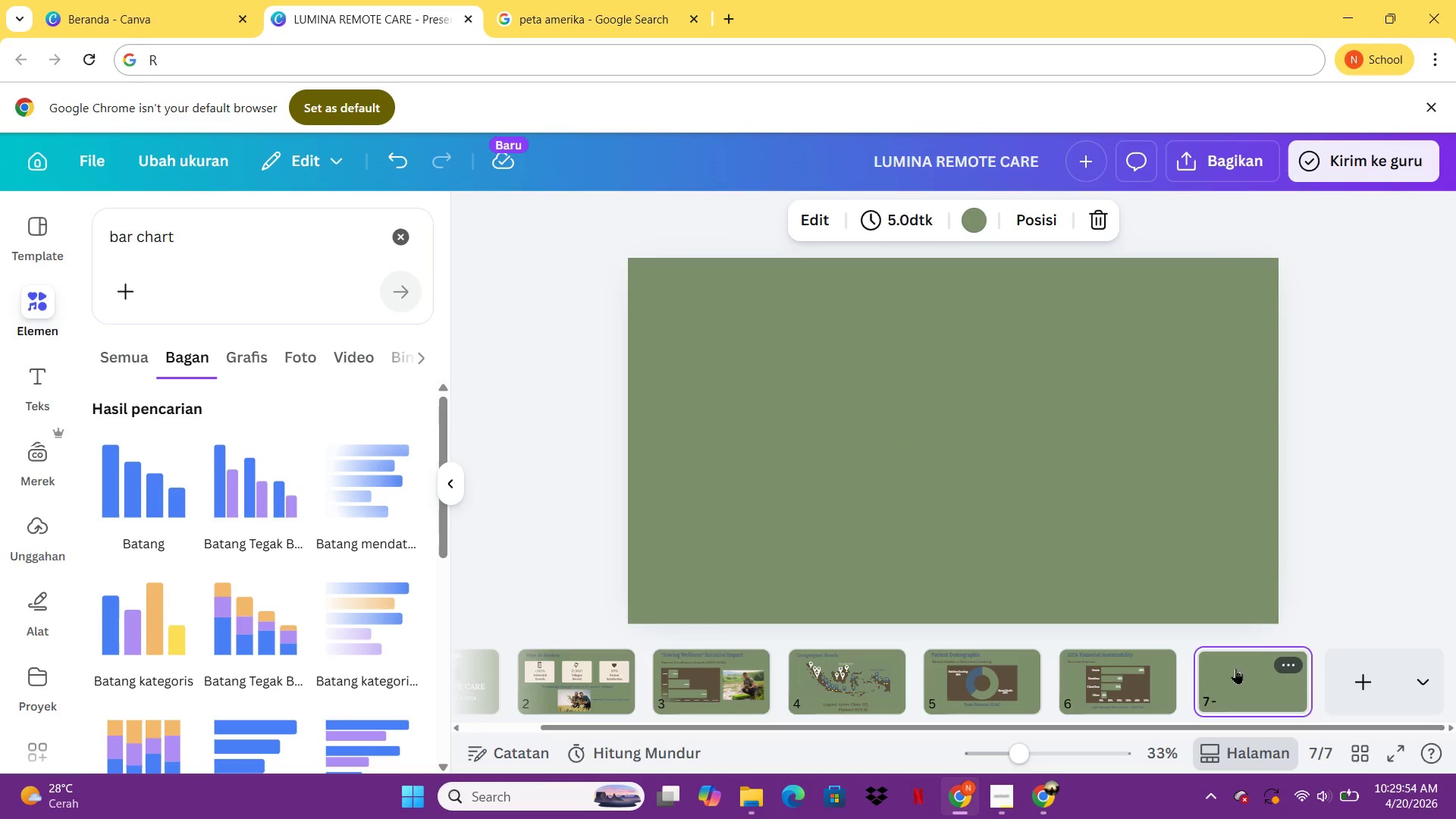 
key(Control+ControlLeft)
 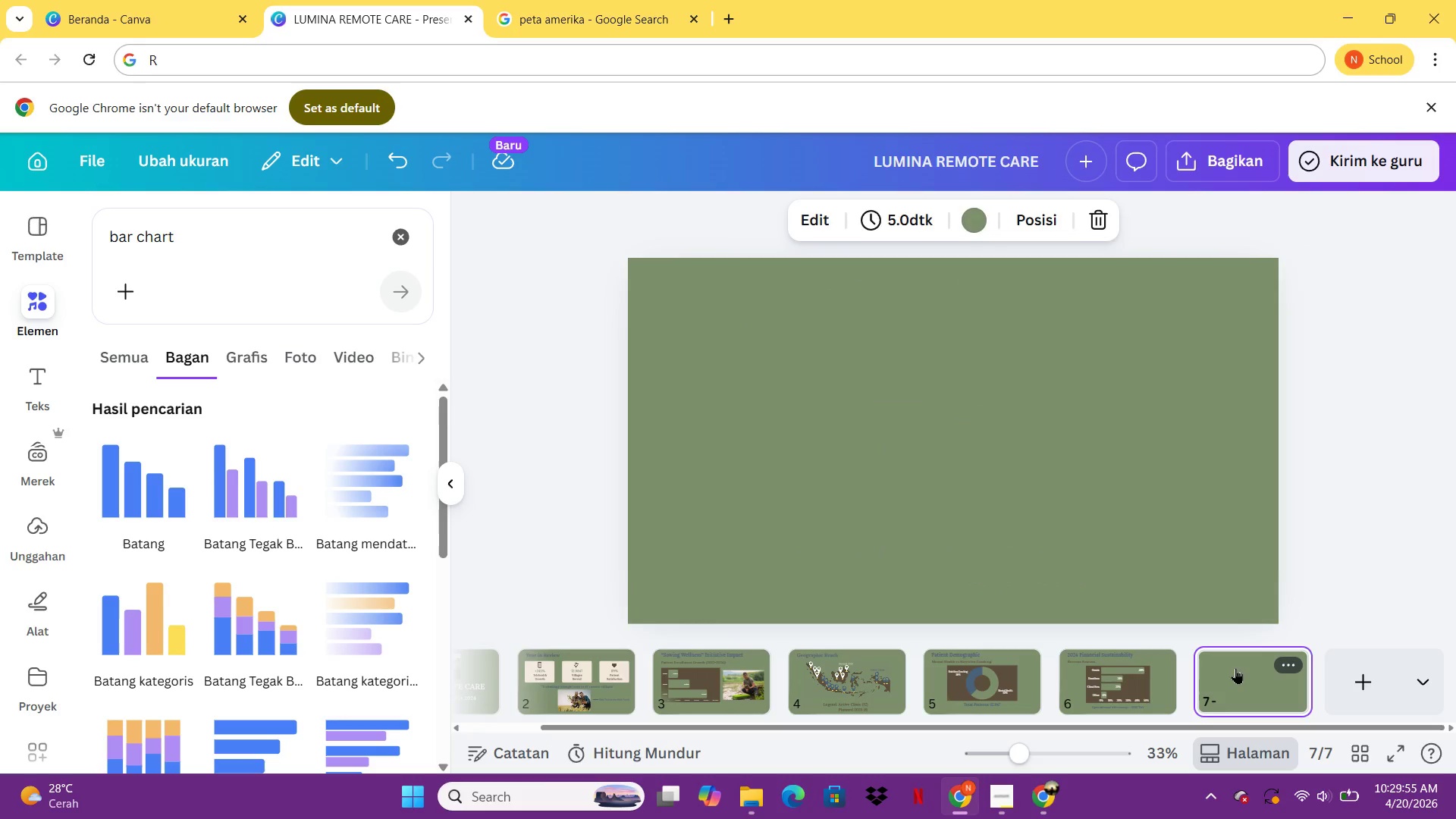 
key(Control+V)
 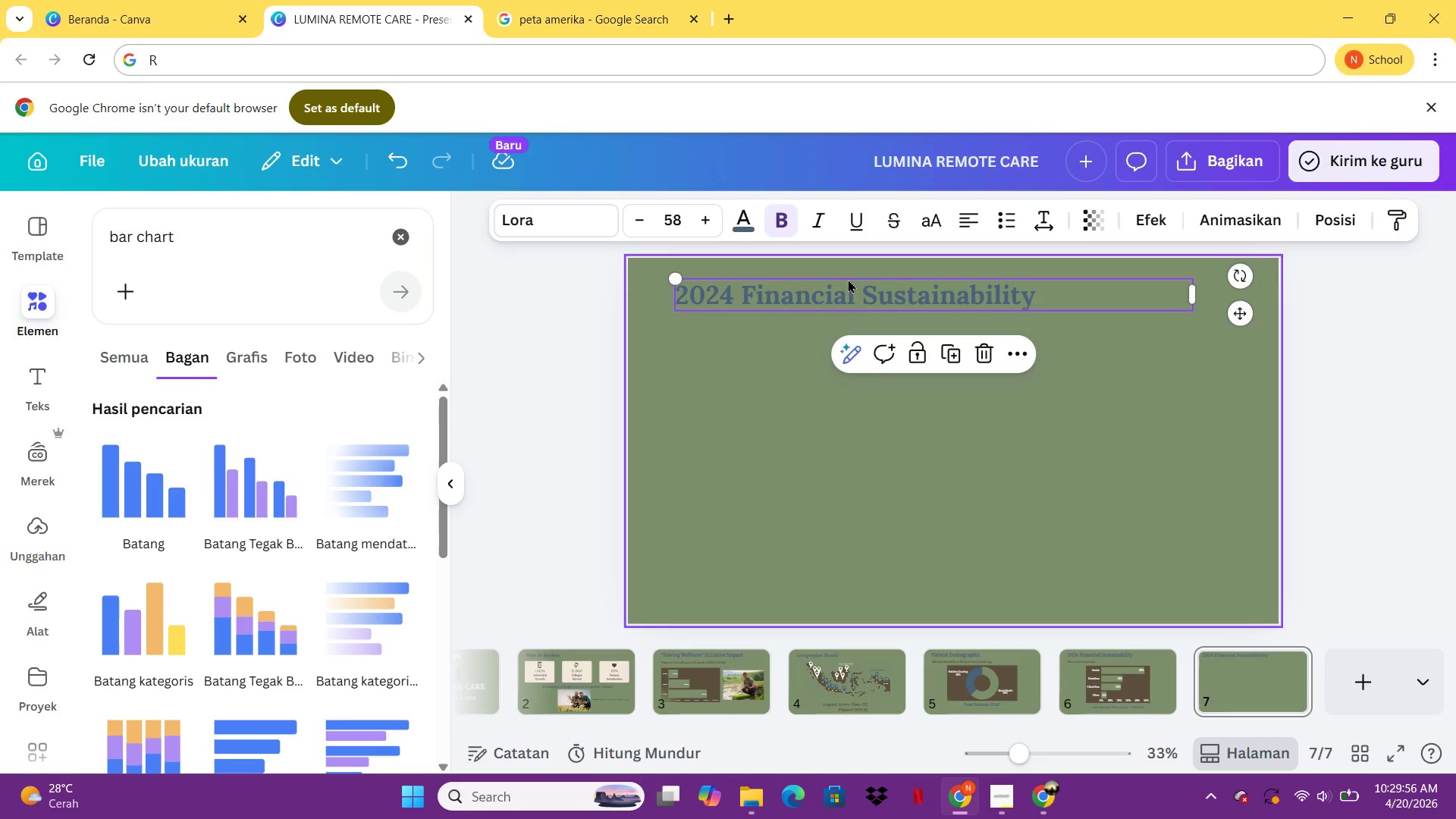 
double_click([848, 290])
 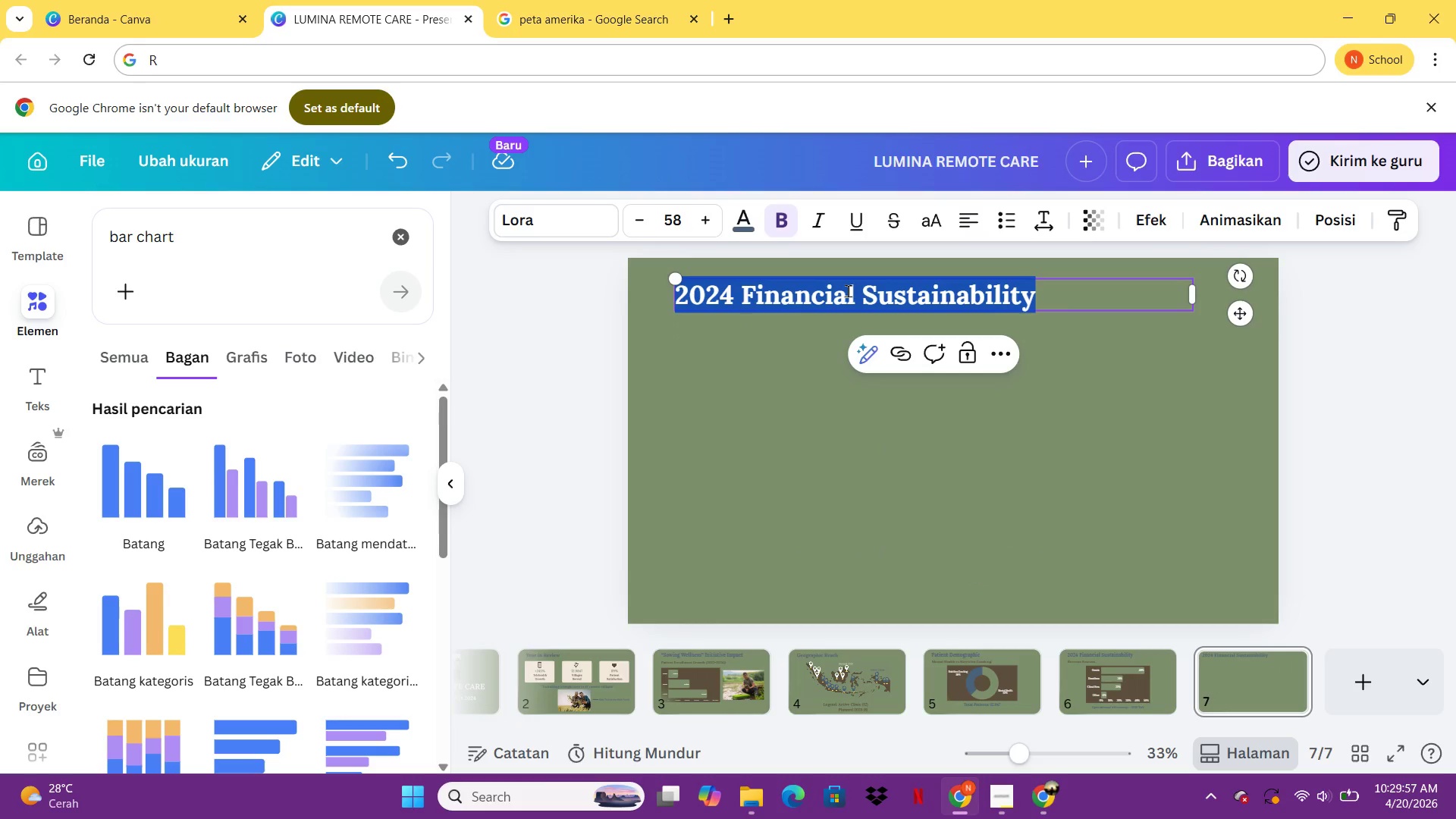 
type(Future Ecp)
key(Backspace)
key(Backspace)
type(xpansion Roadmap (2025-2026))
 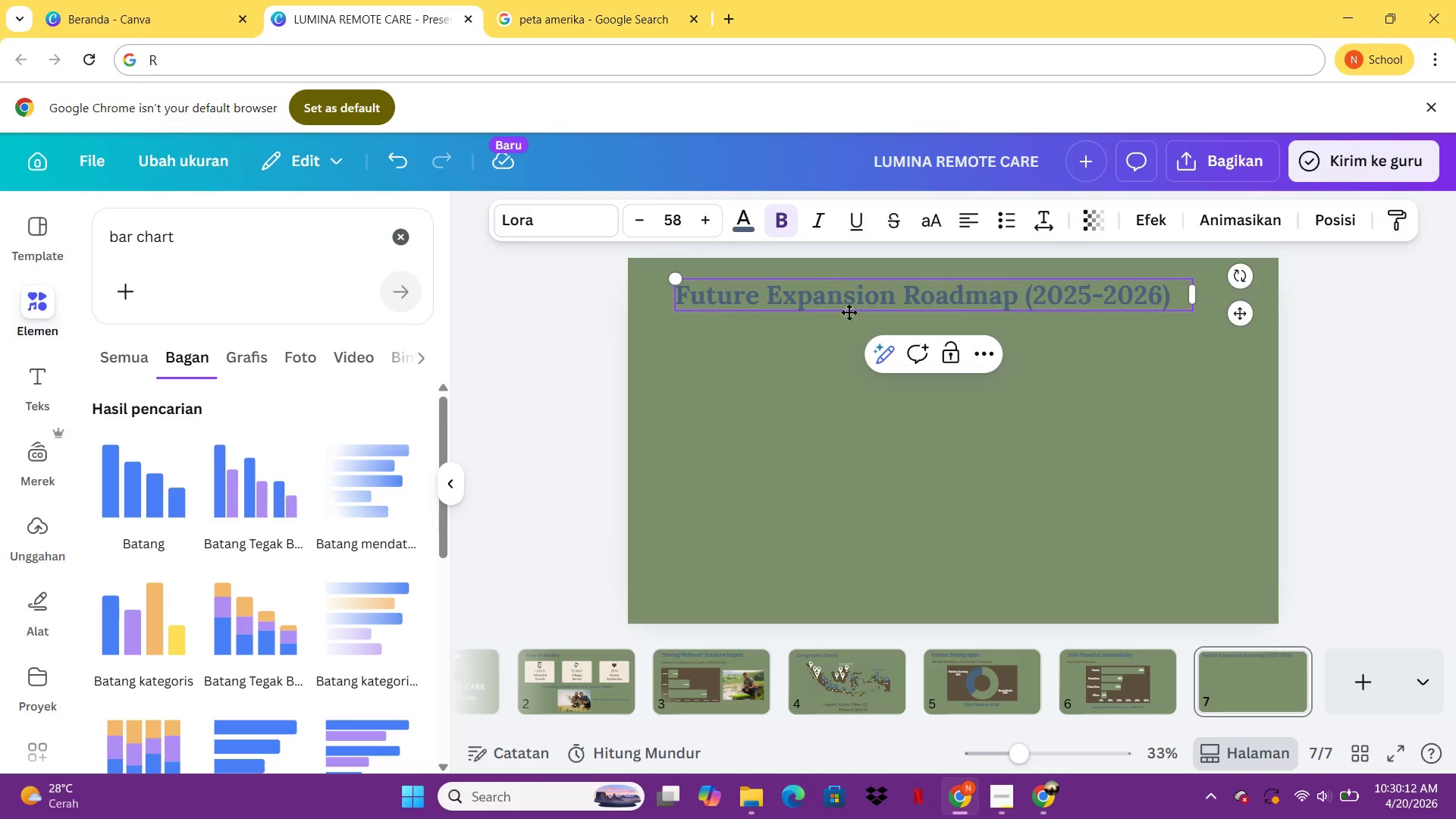 
left_click([819, 391])
 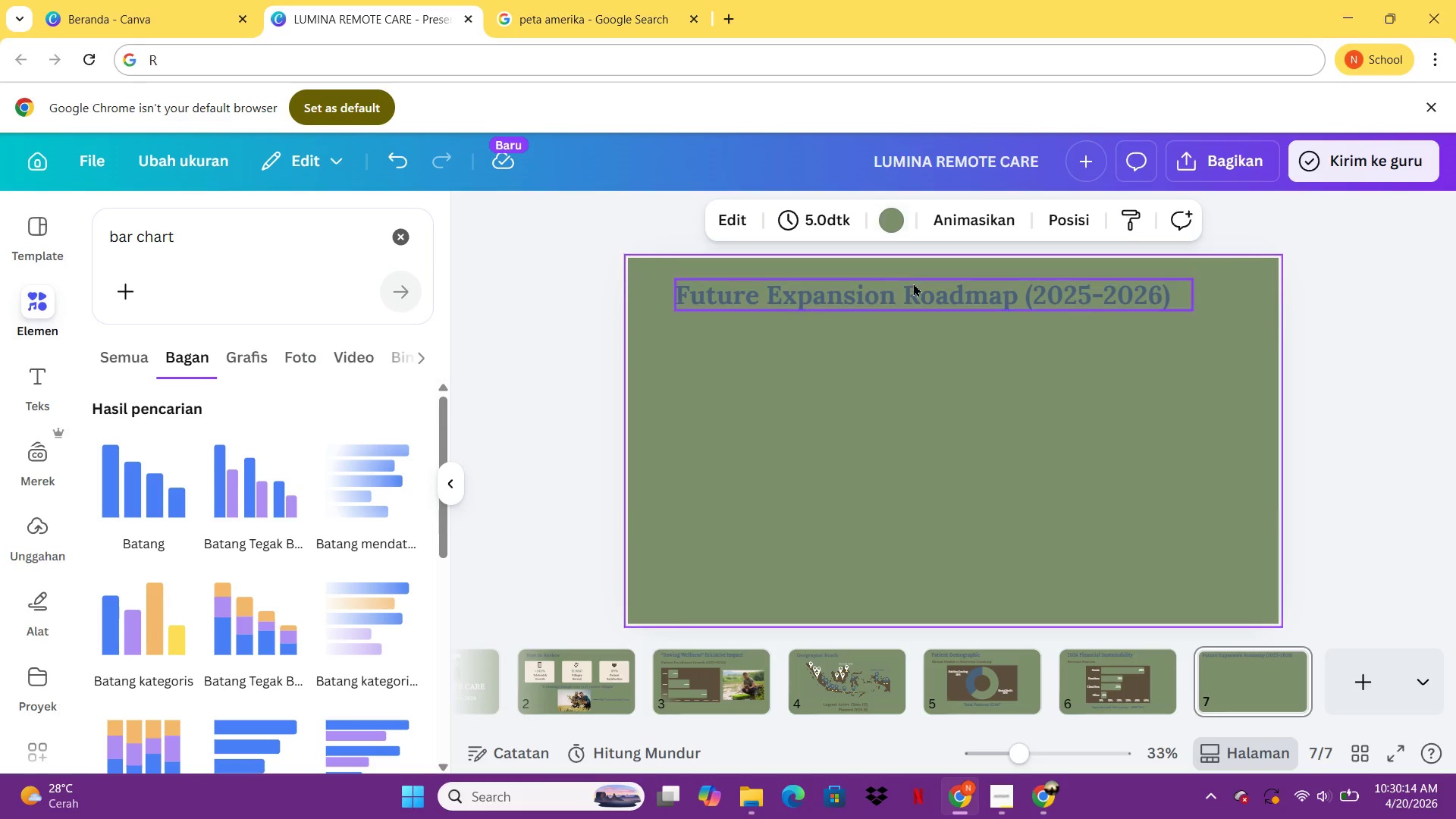 
left_click([913, 284])
 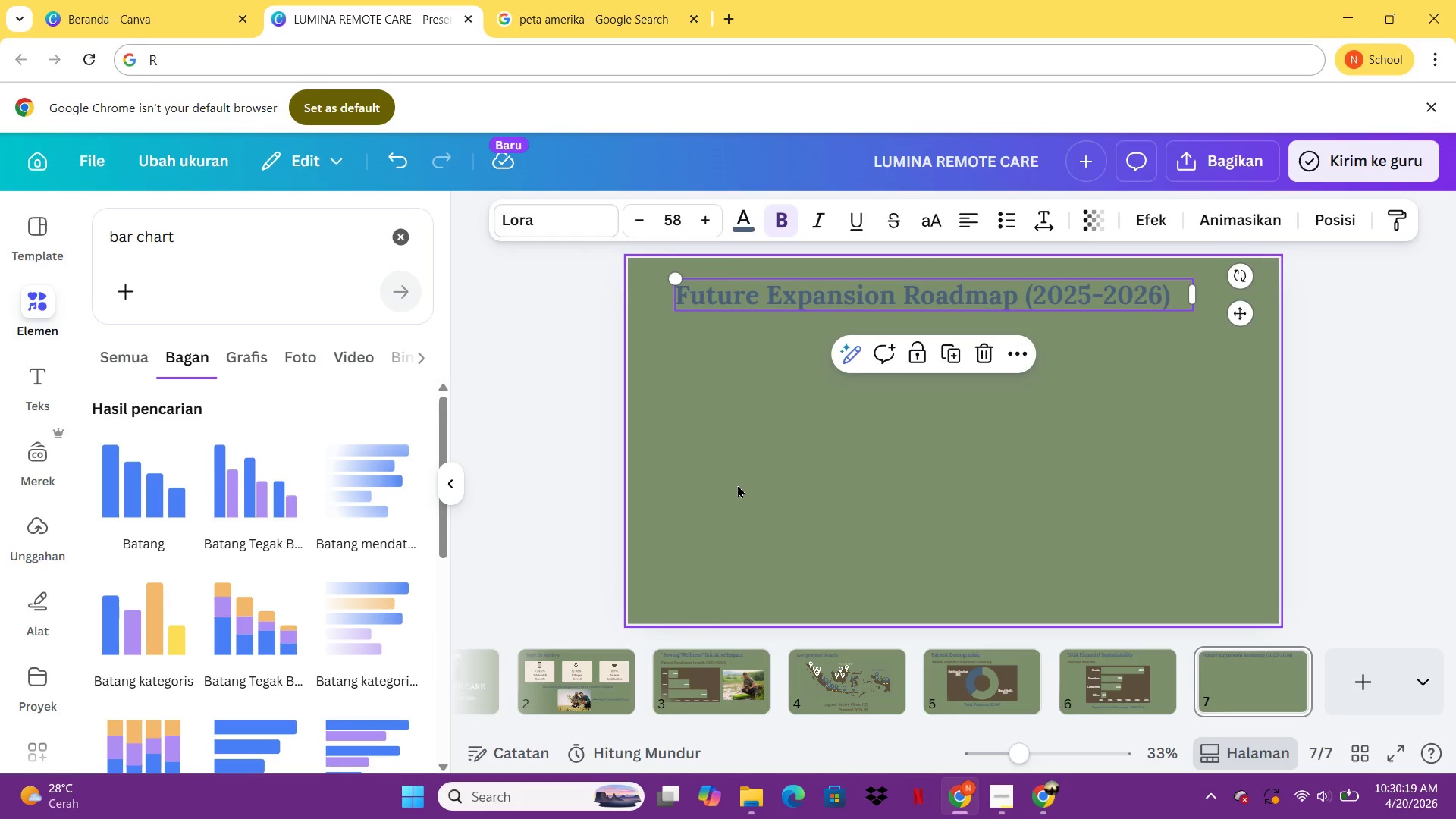 
wait(9.83)
 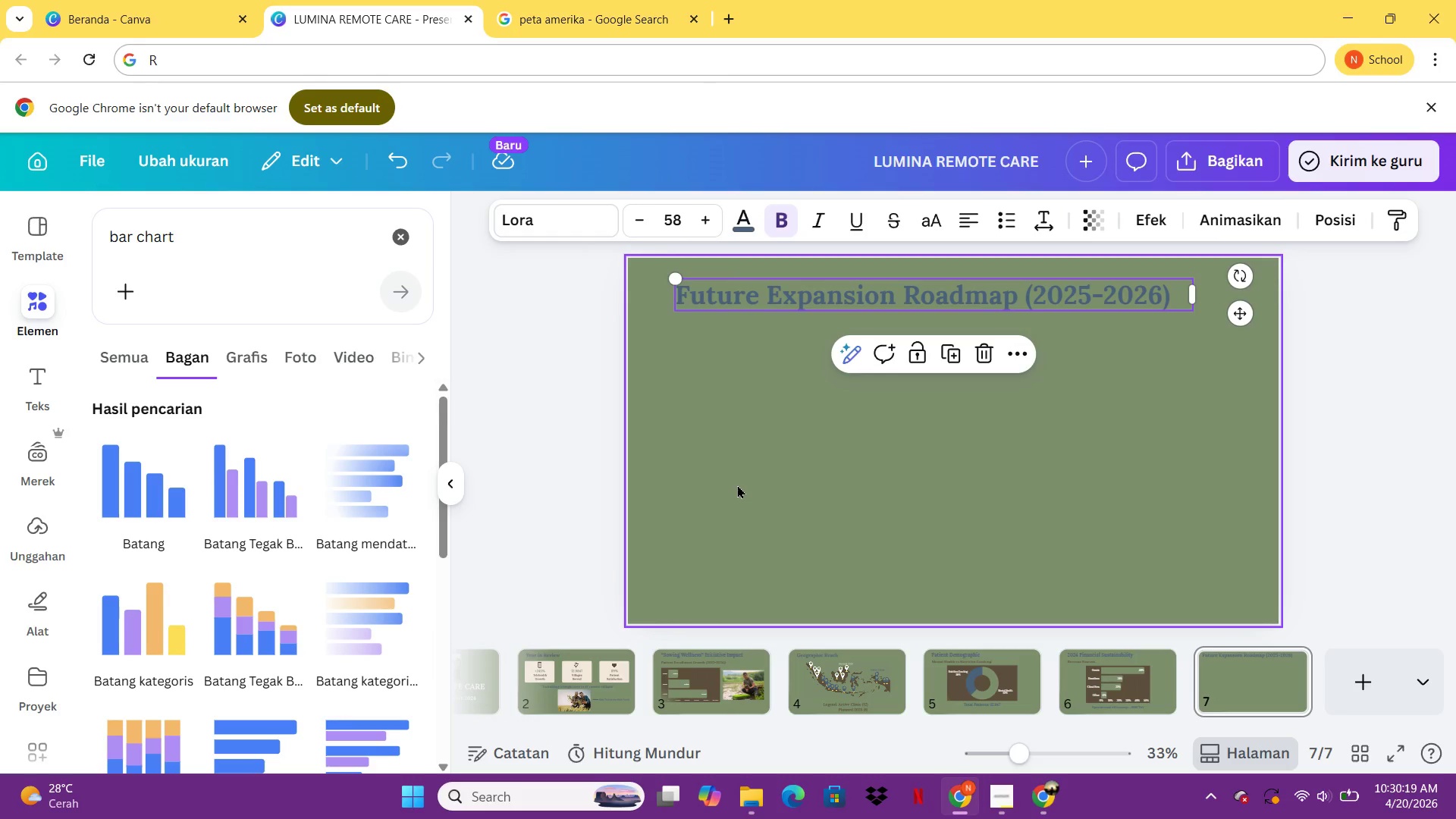 
left_click_drag(start_coordinate=[223, 233], to_coordinate=[99, 239])
 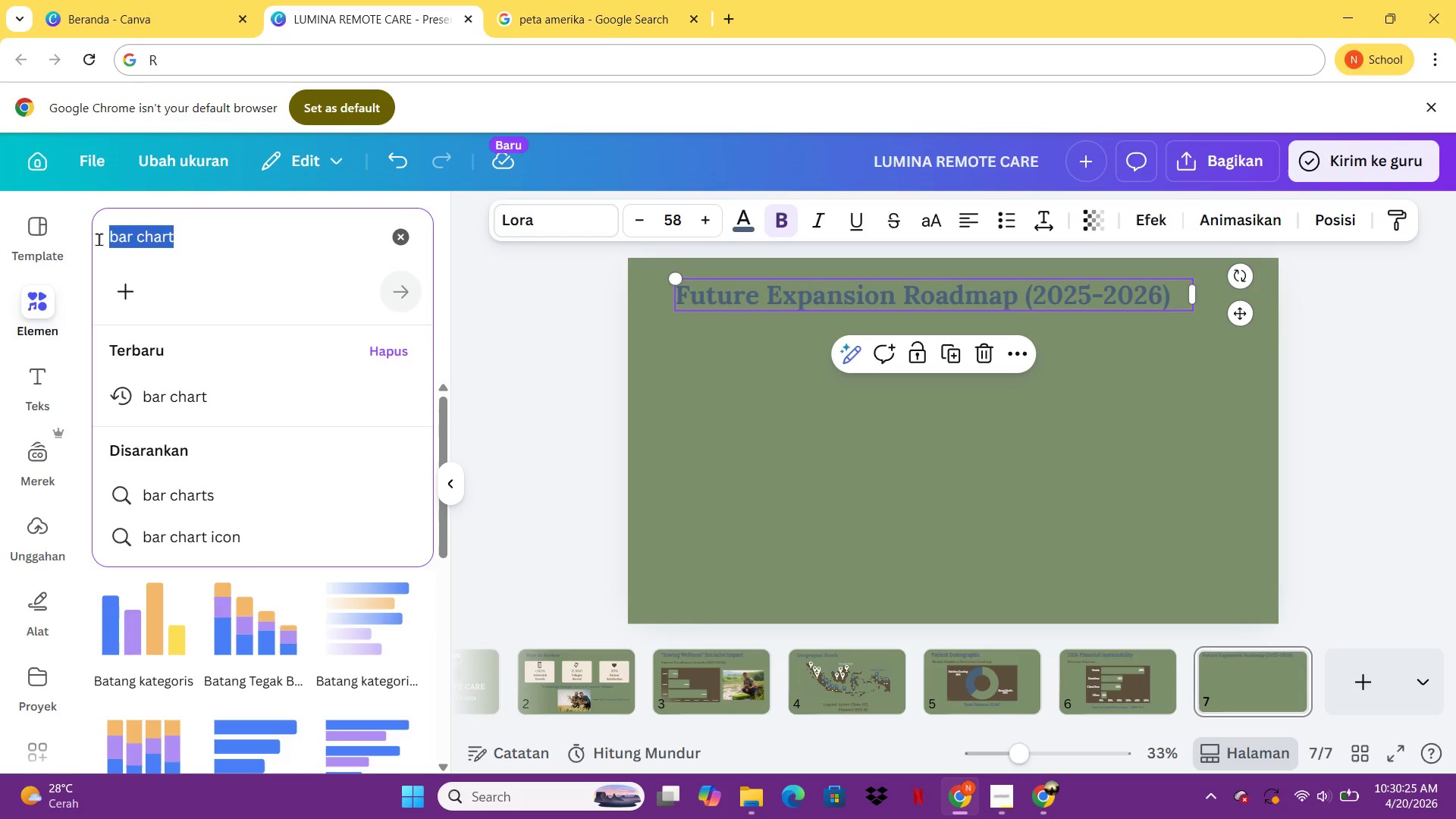 
type(lie with circle)
 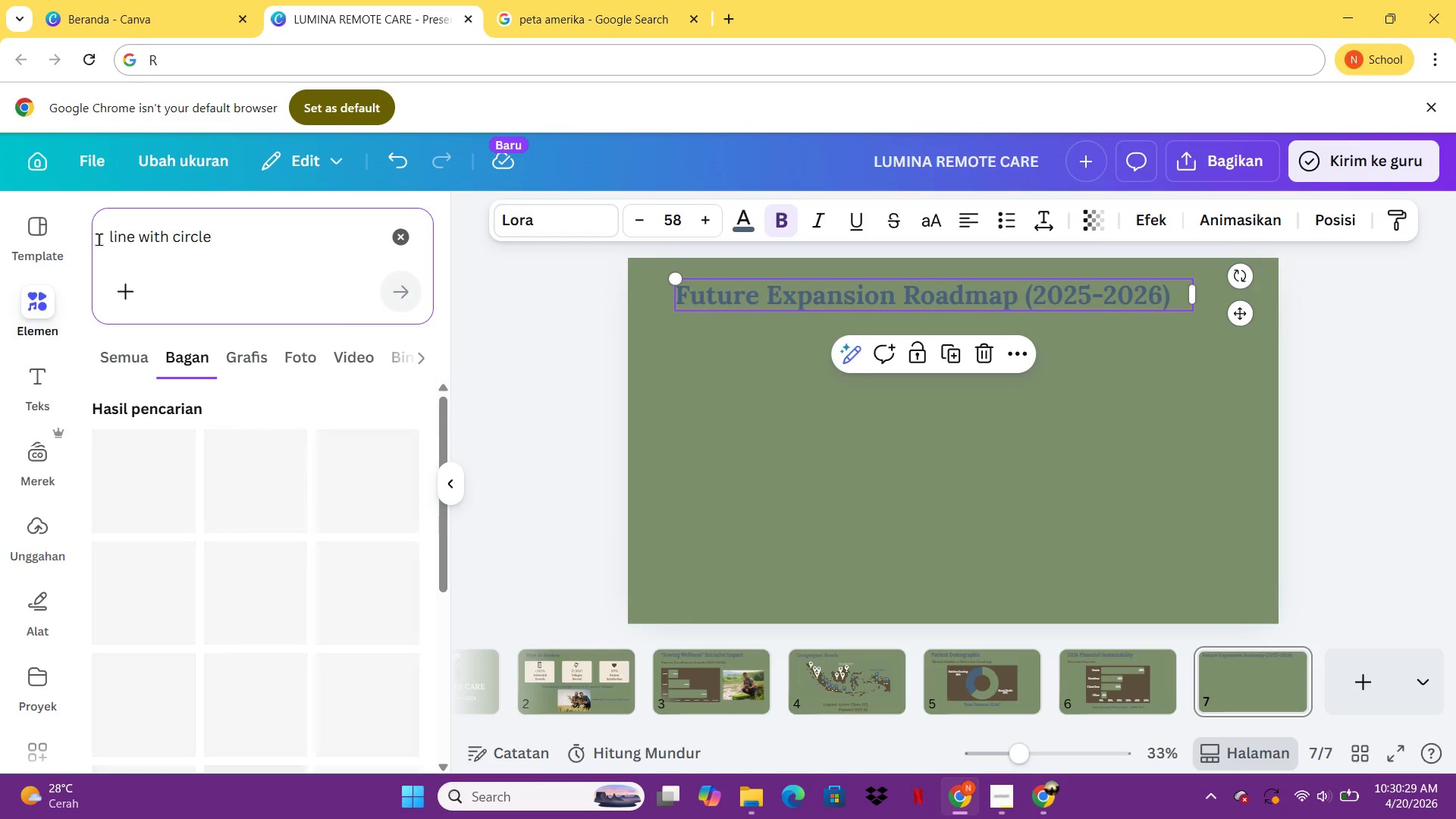 
key(Enter)
 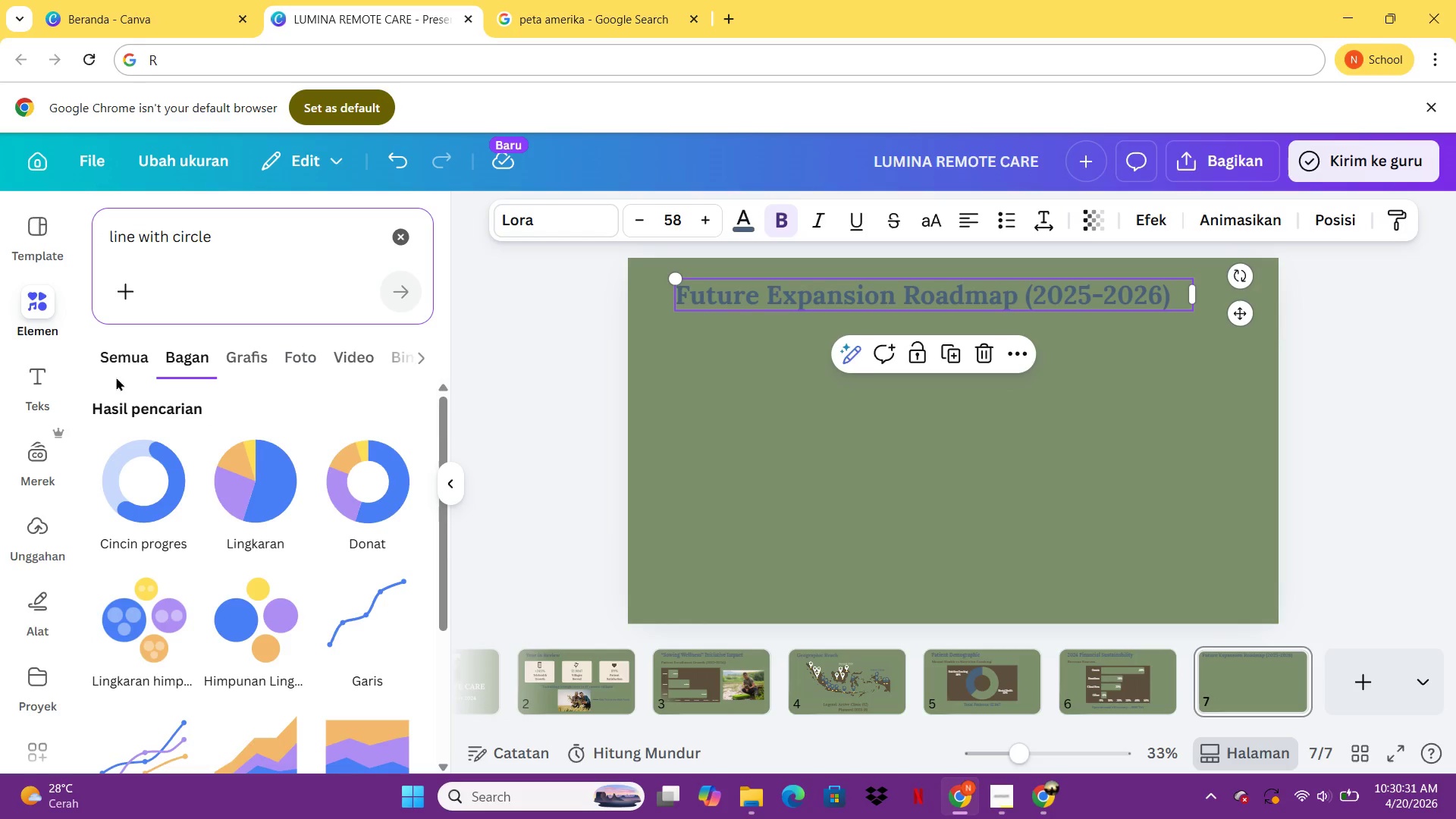 
left_click([238, 348])
 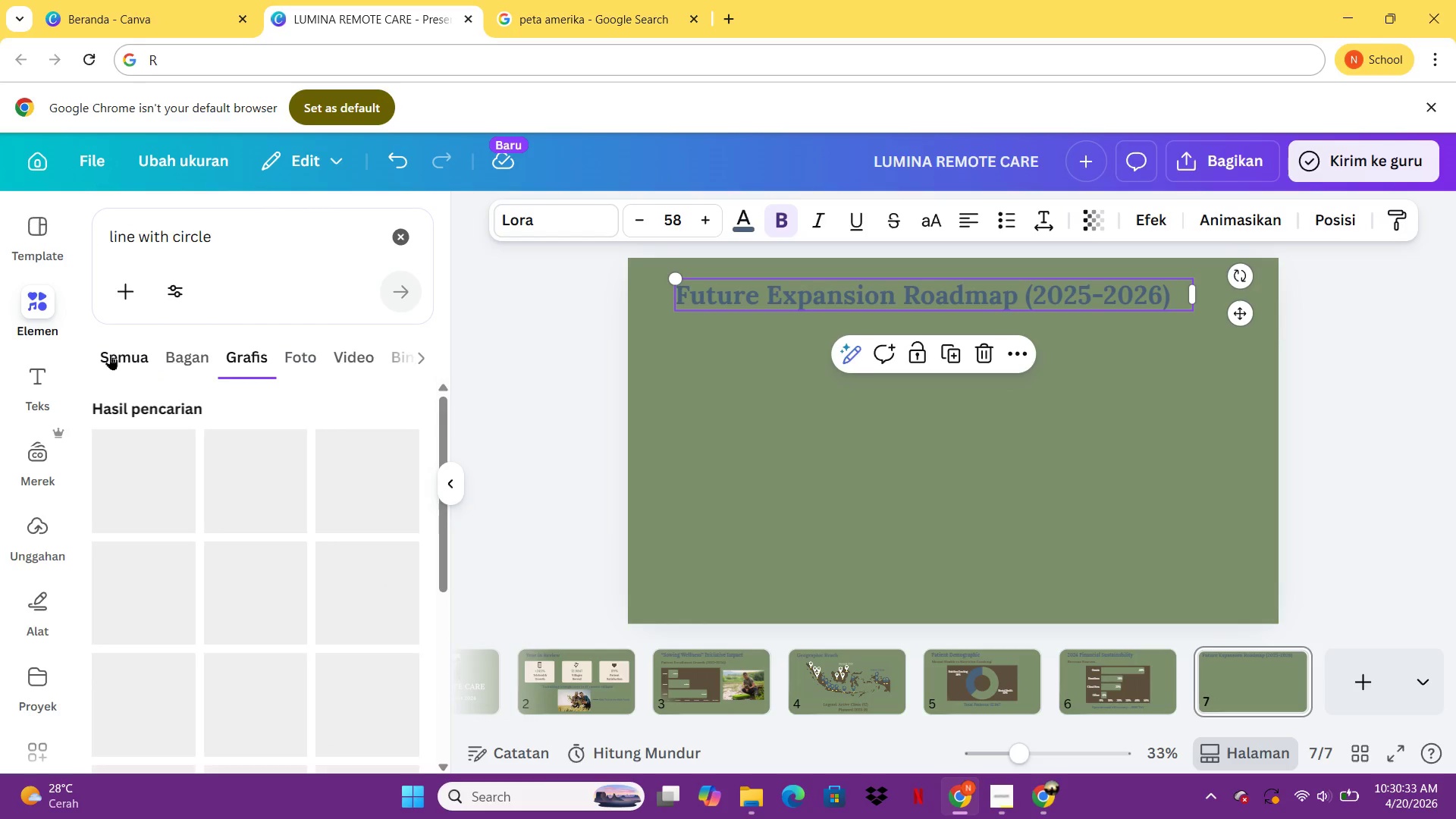 
left_click([110, 353])
 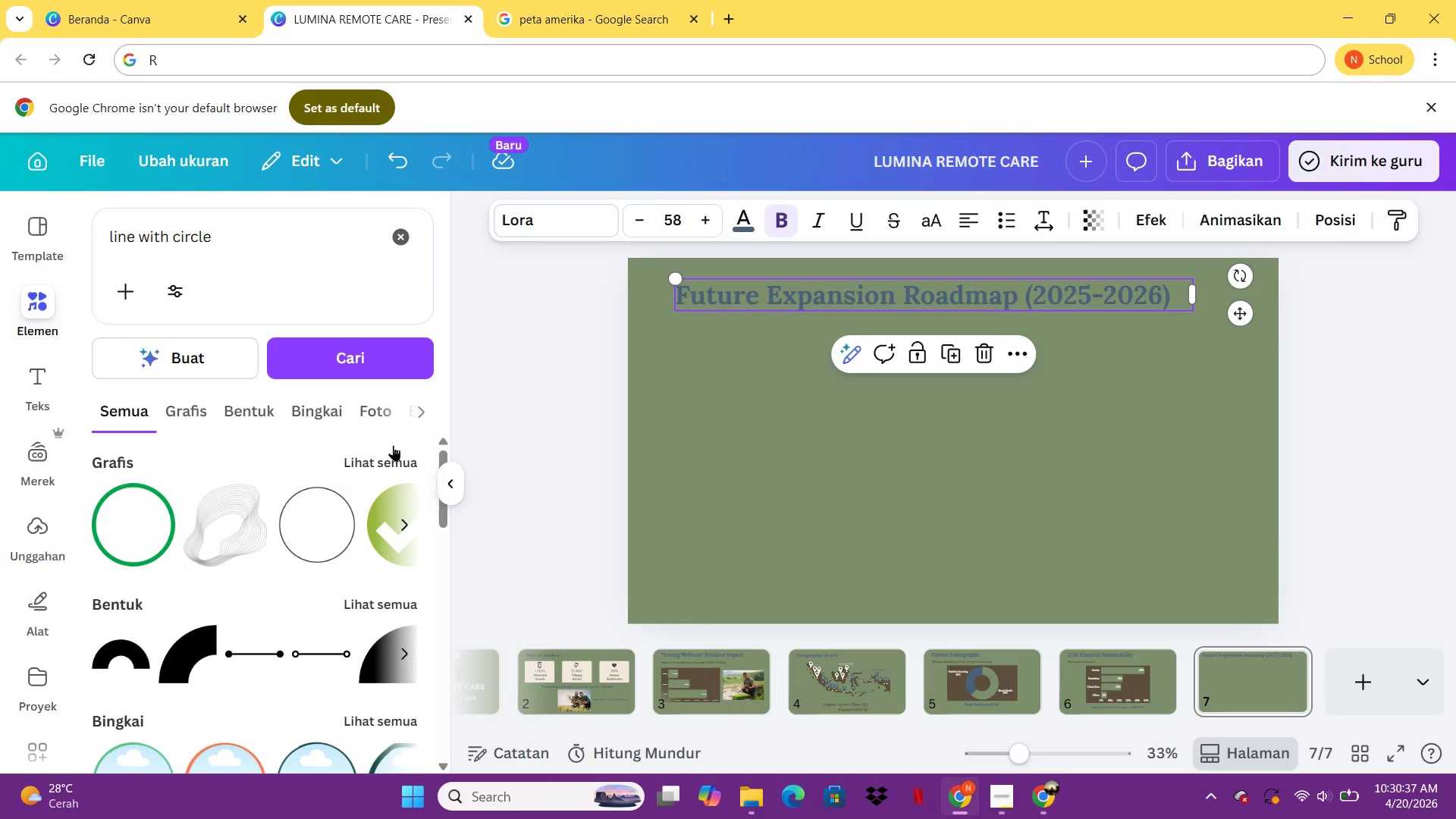 
wait(5.03)
 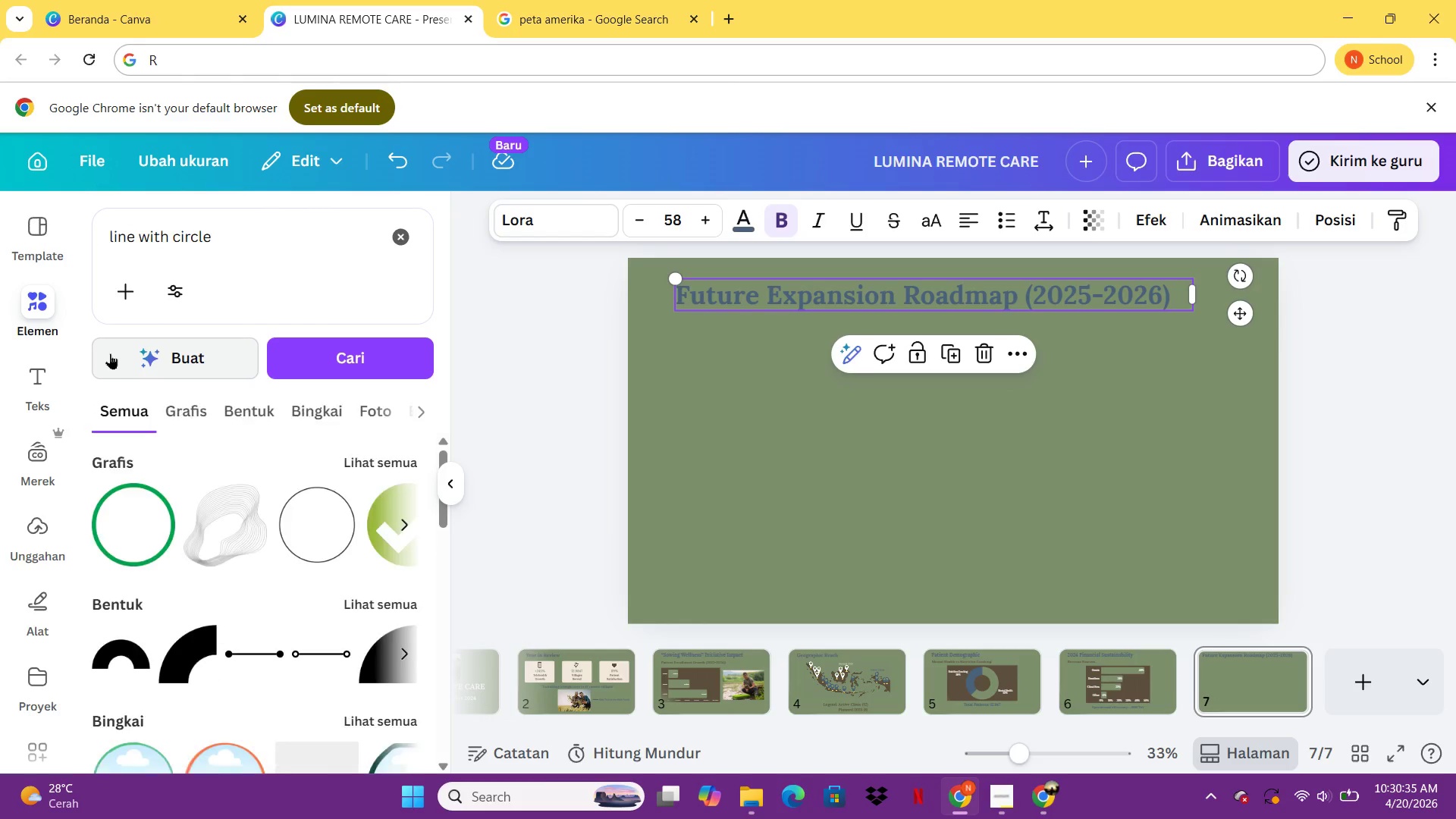 
left_click([201, 416])
 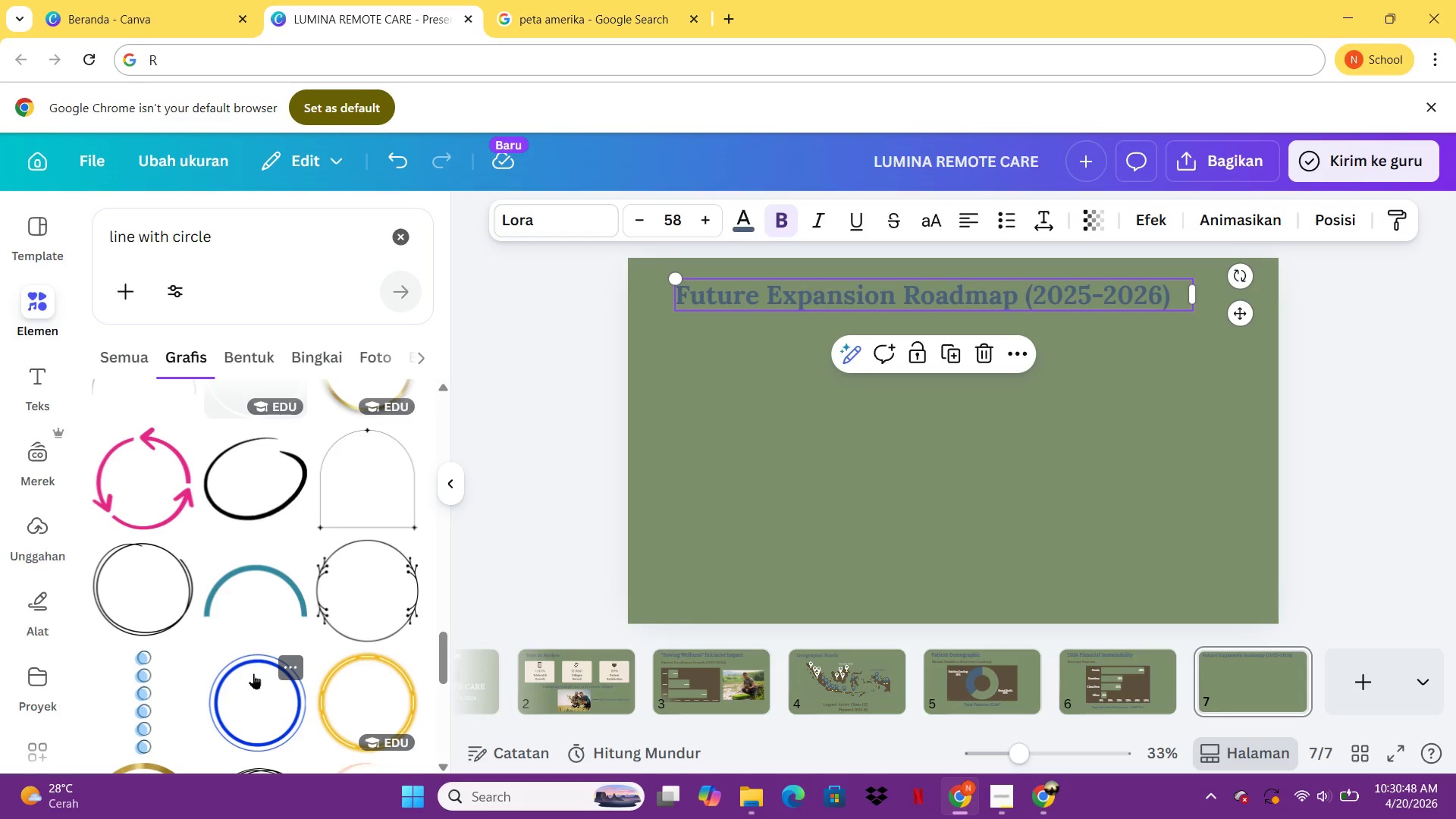 
wait(14.23)
 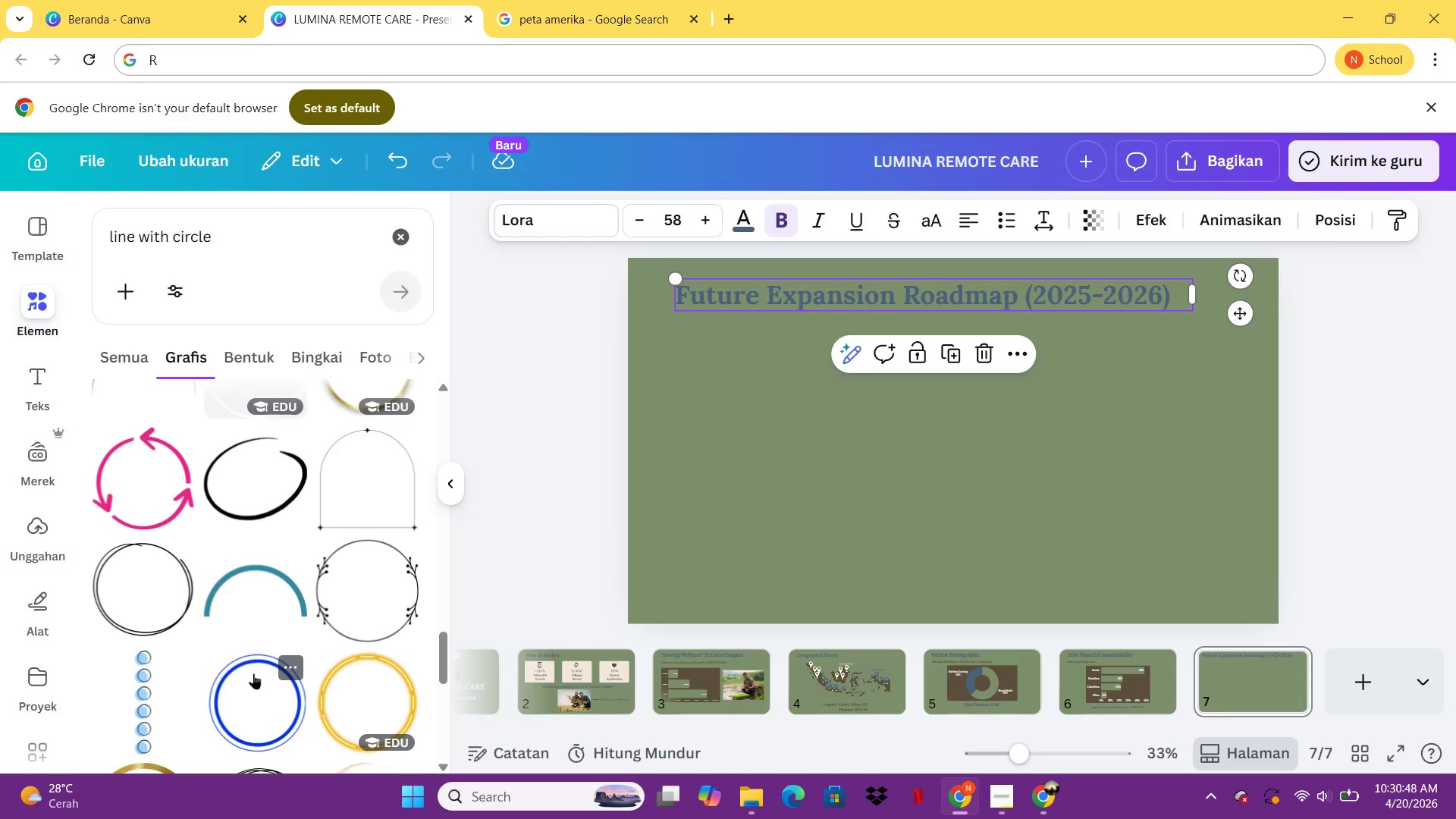 
left_click([55, 604])
 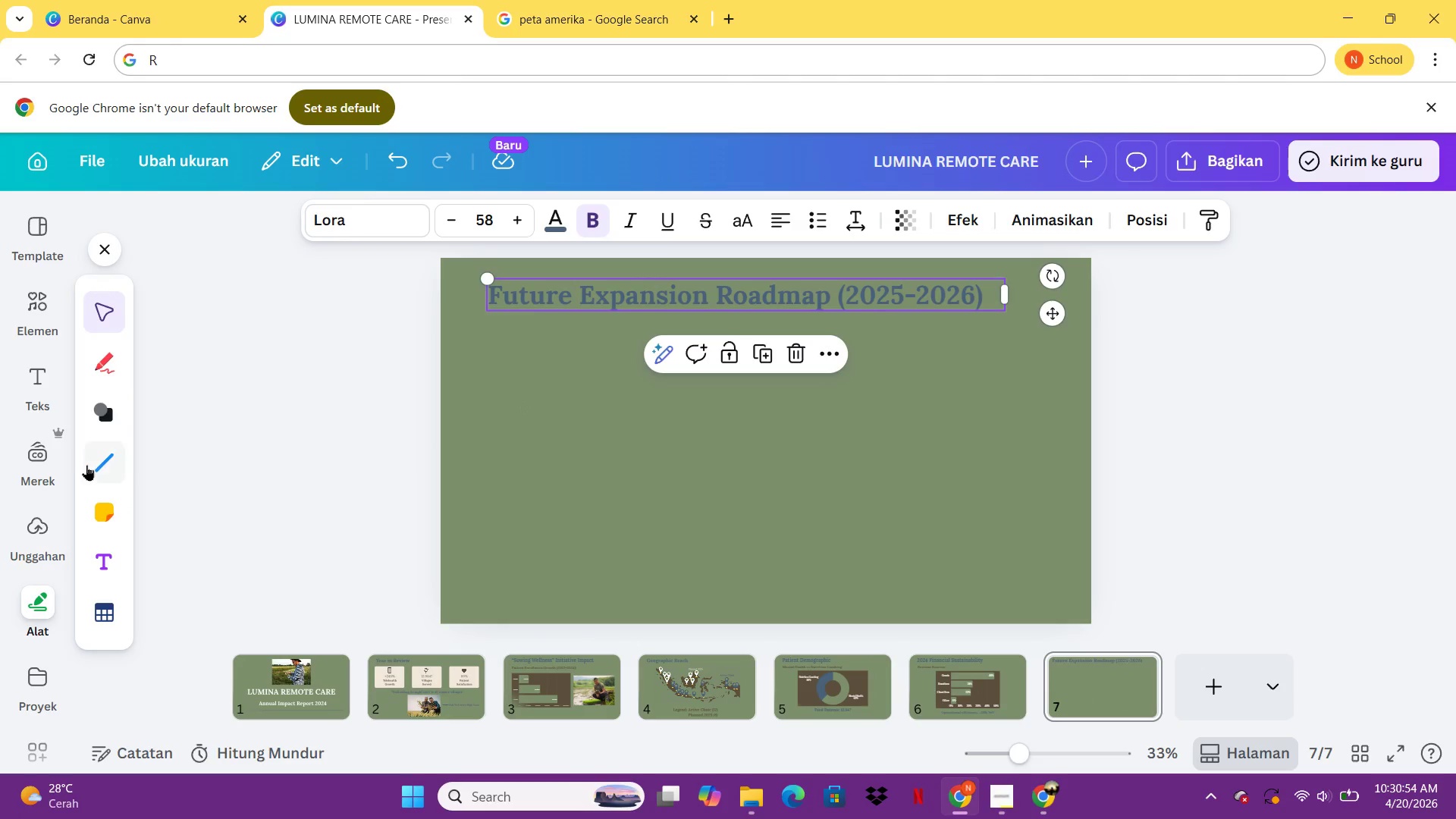 
left_click([95, 465])
 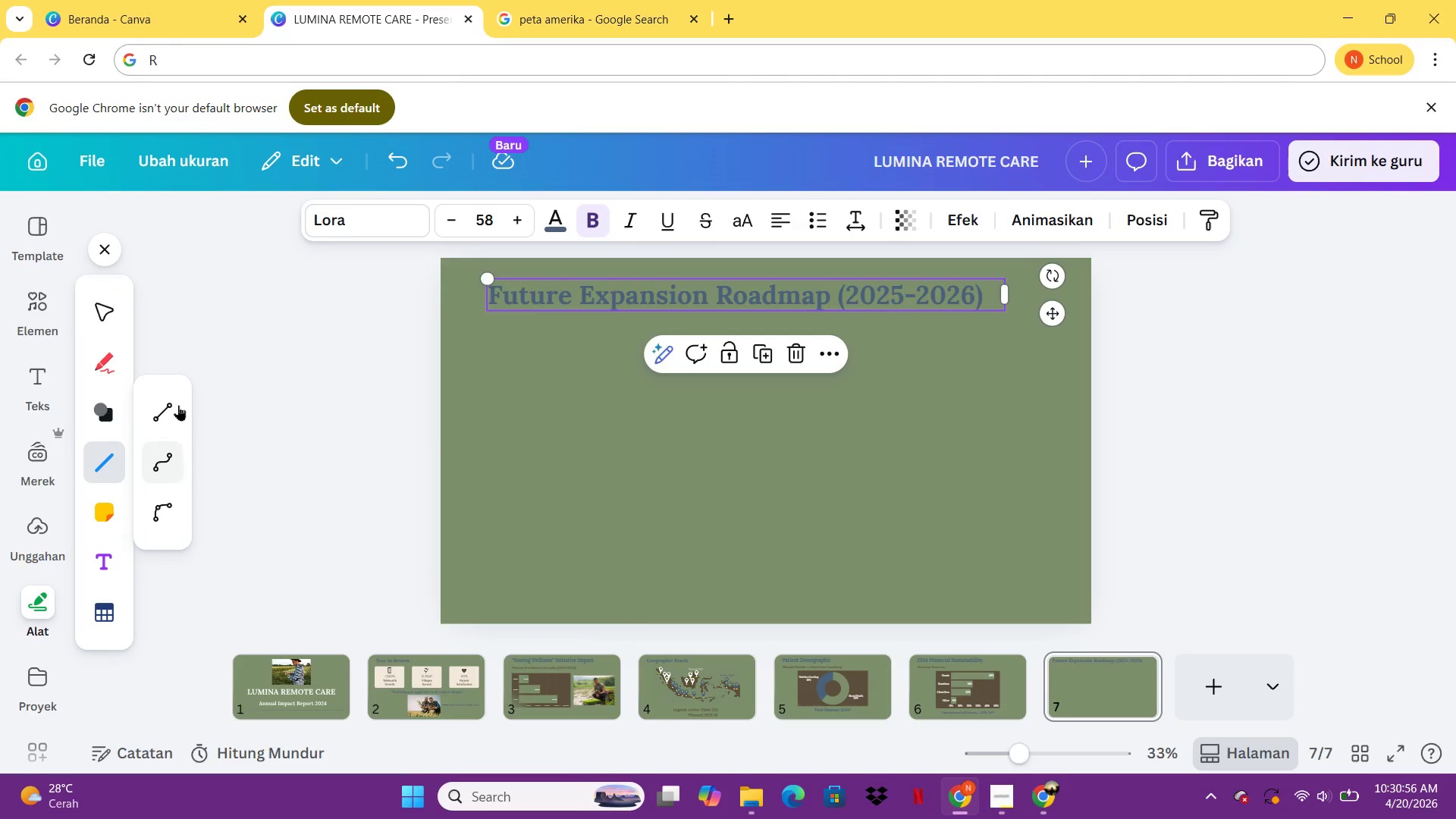 
left_click([180, 392])
 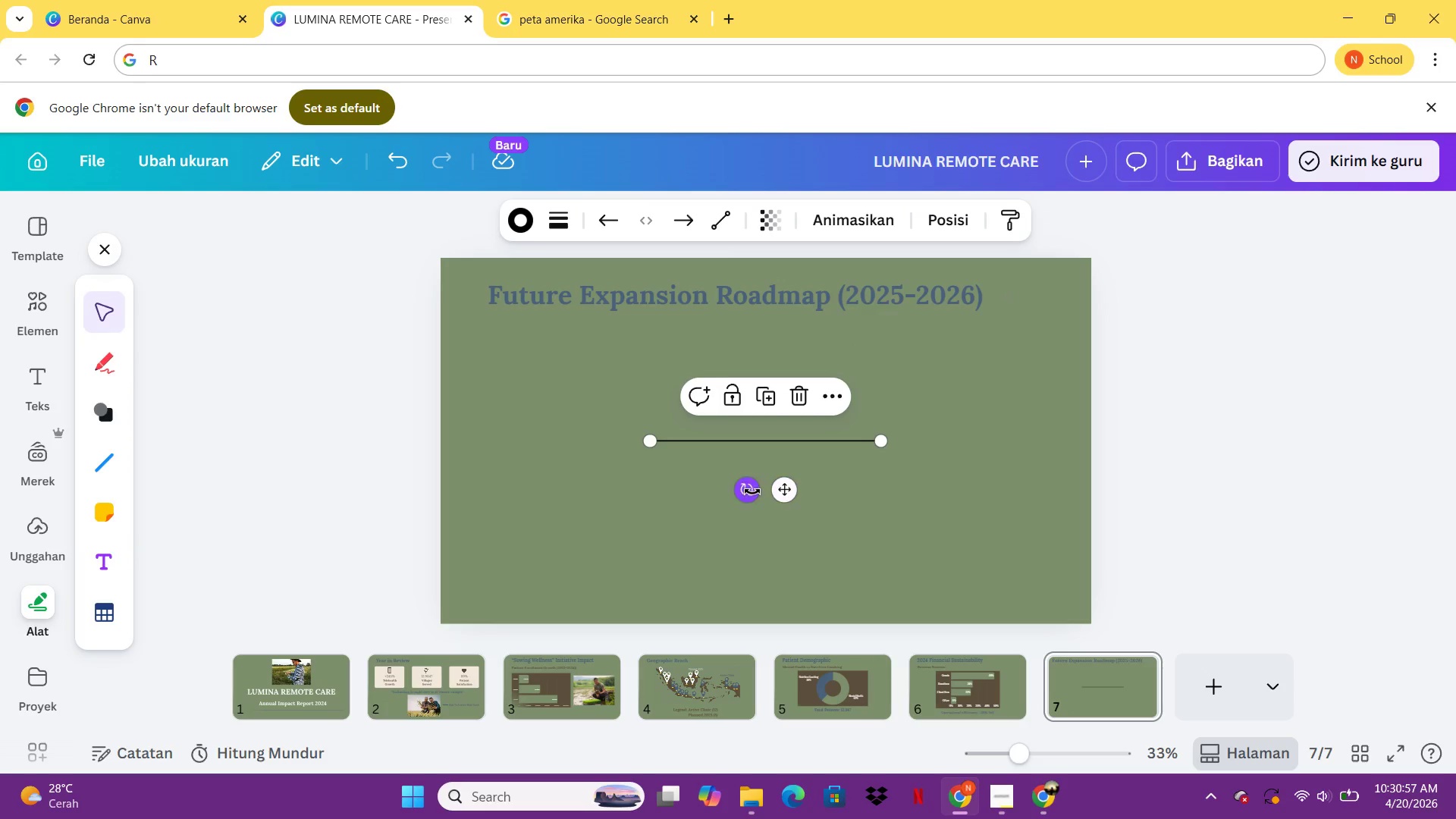 
left_click_drag(start_coordinate=[752, 491], to_coordinate=[422, 534])
 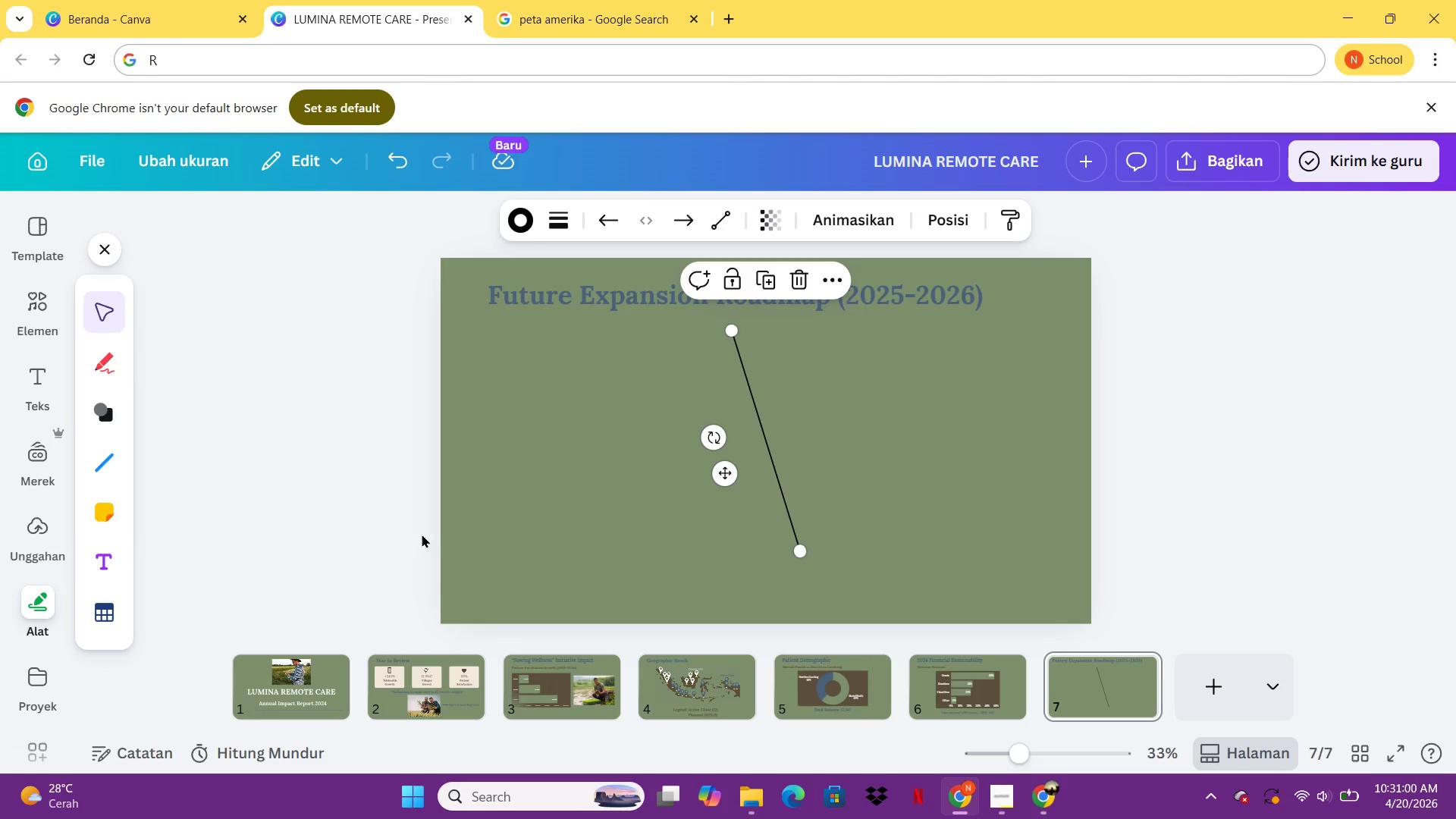 
hold_key(key=ShiftLeft, duration=0.47)
 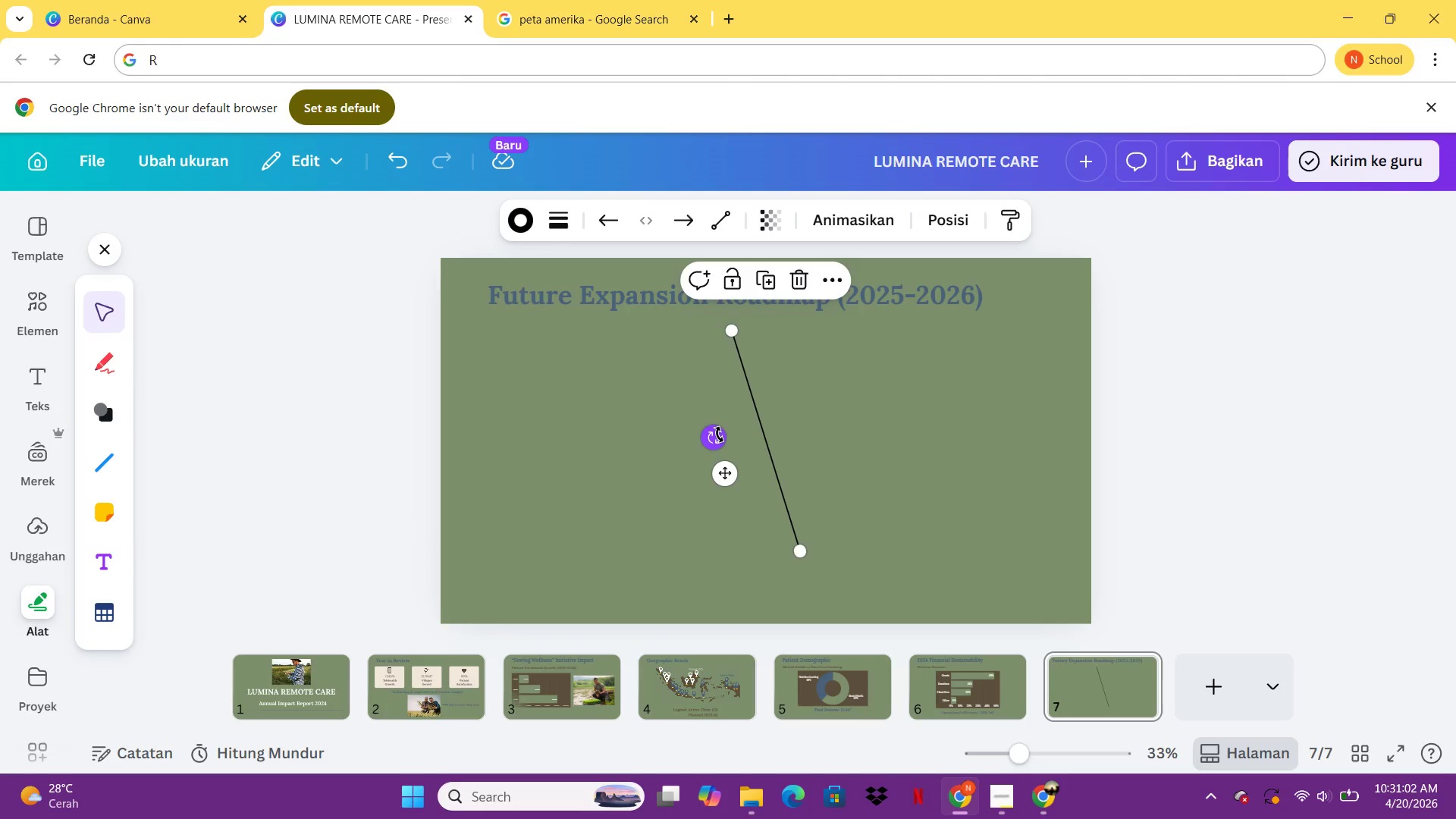 
hold_key(key=ShiftLeft, duration=1.31)
left_click_drag(start_coordinate=[719, 435], to_coordinate=[676, 442])
 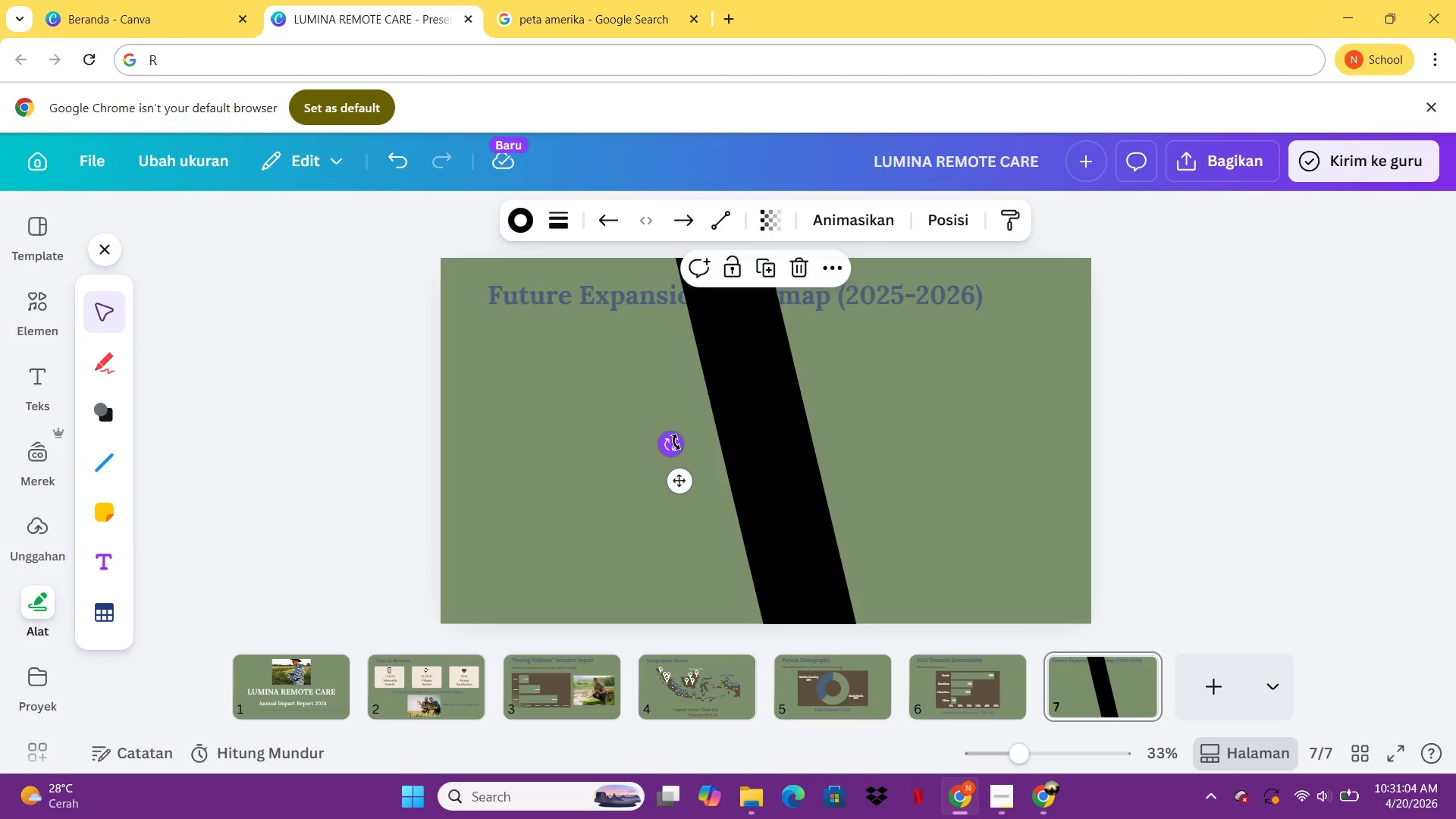 
key(Control+Z)
 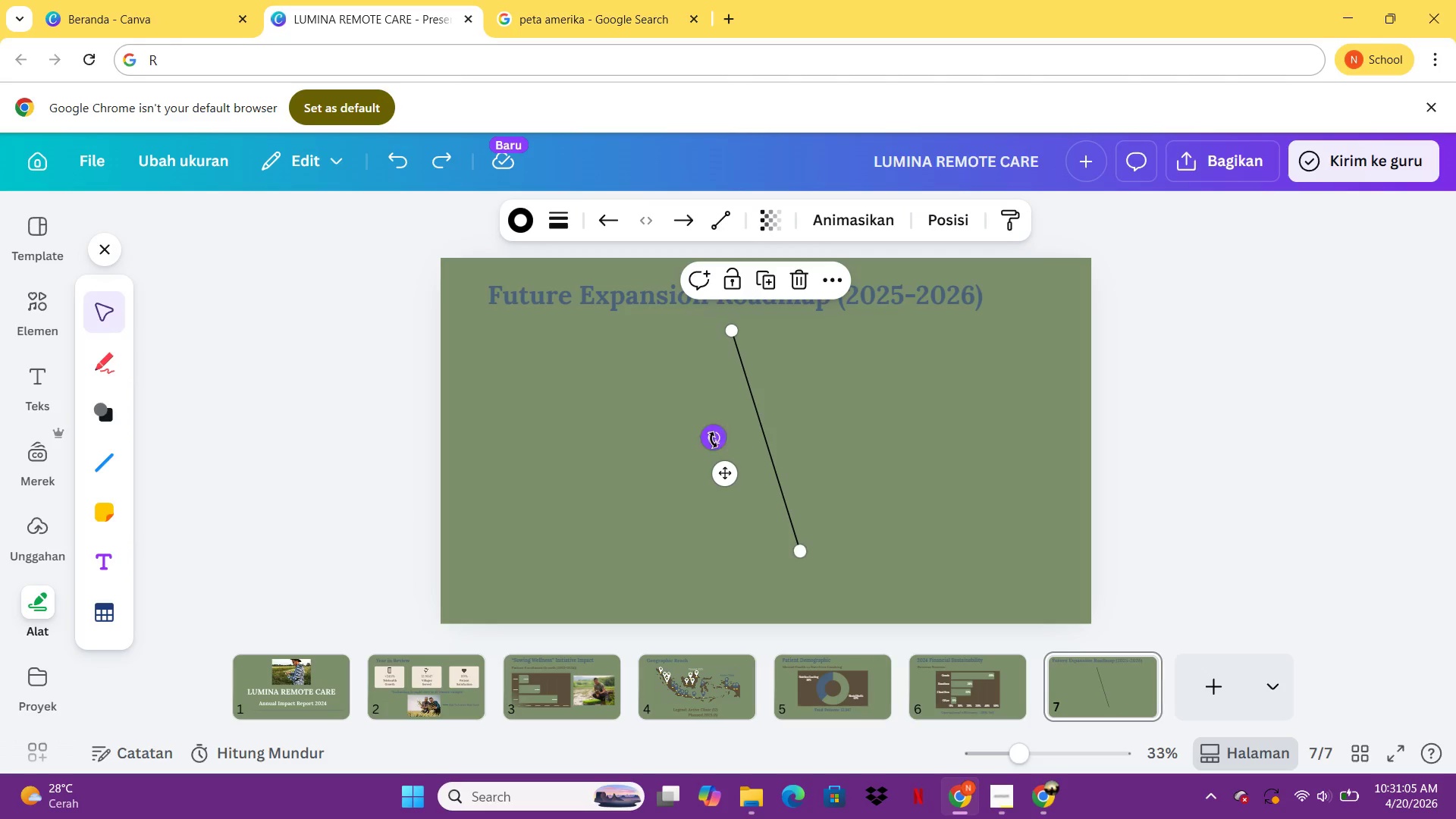 
left_click_drag(start_coordinate=[714, 440], to_coordinate=[623, 426])
 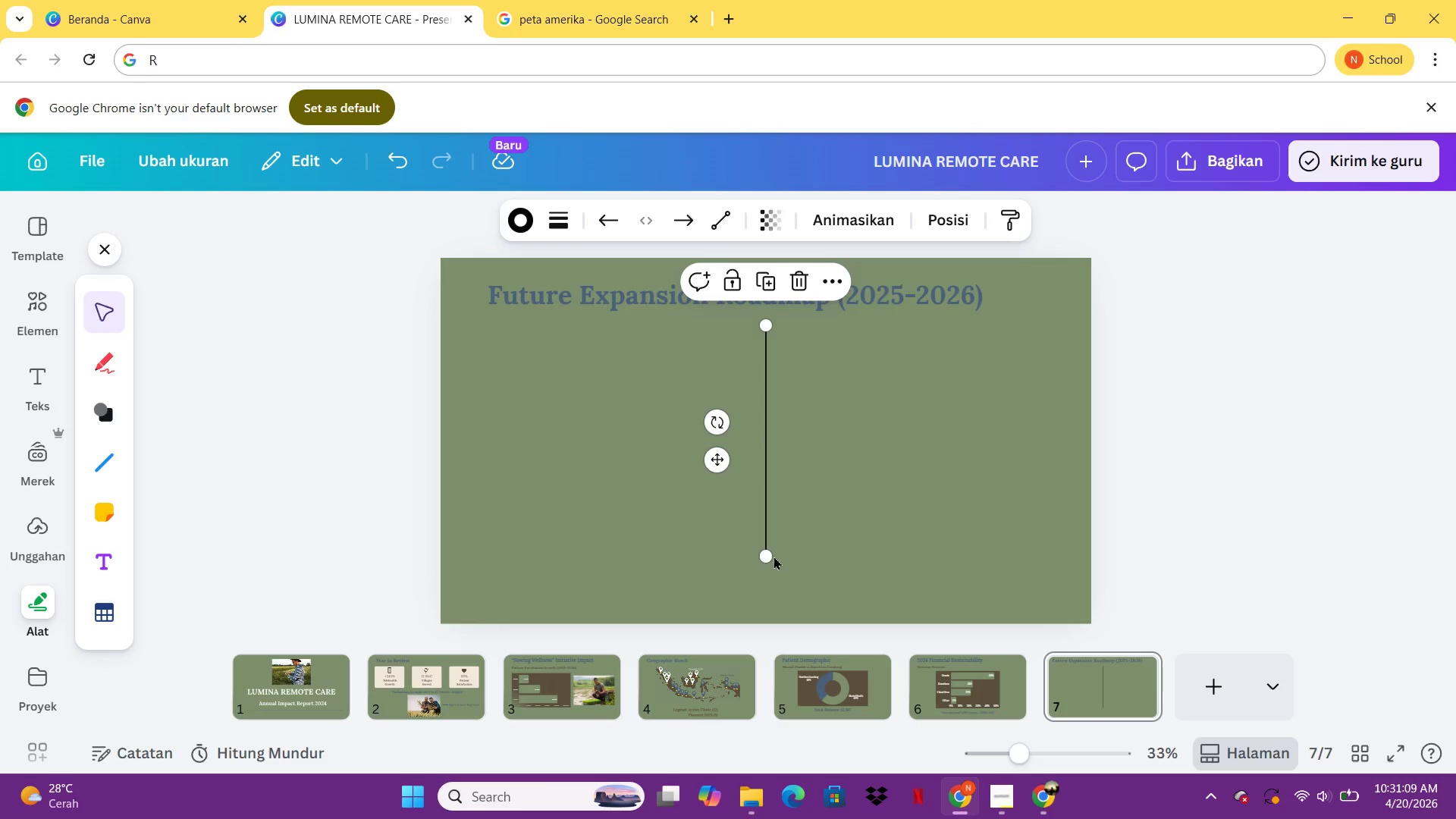 
hold_key(key=ShiftLeft, duration=2.62)
left_click_drag(start_coordinate=[770, 555], to_coordinate=[774, 515])
 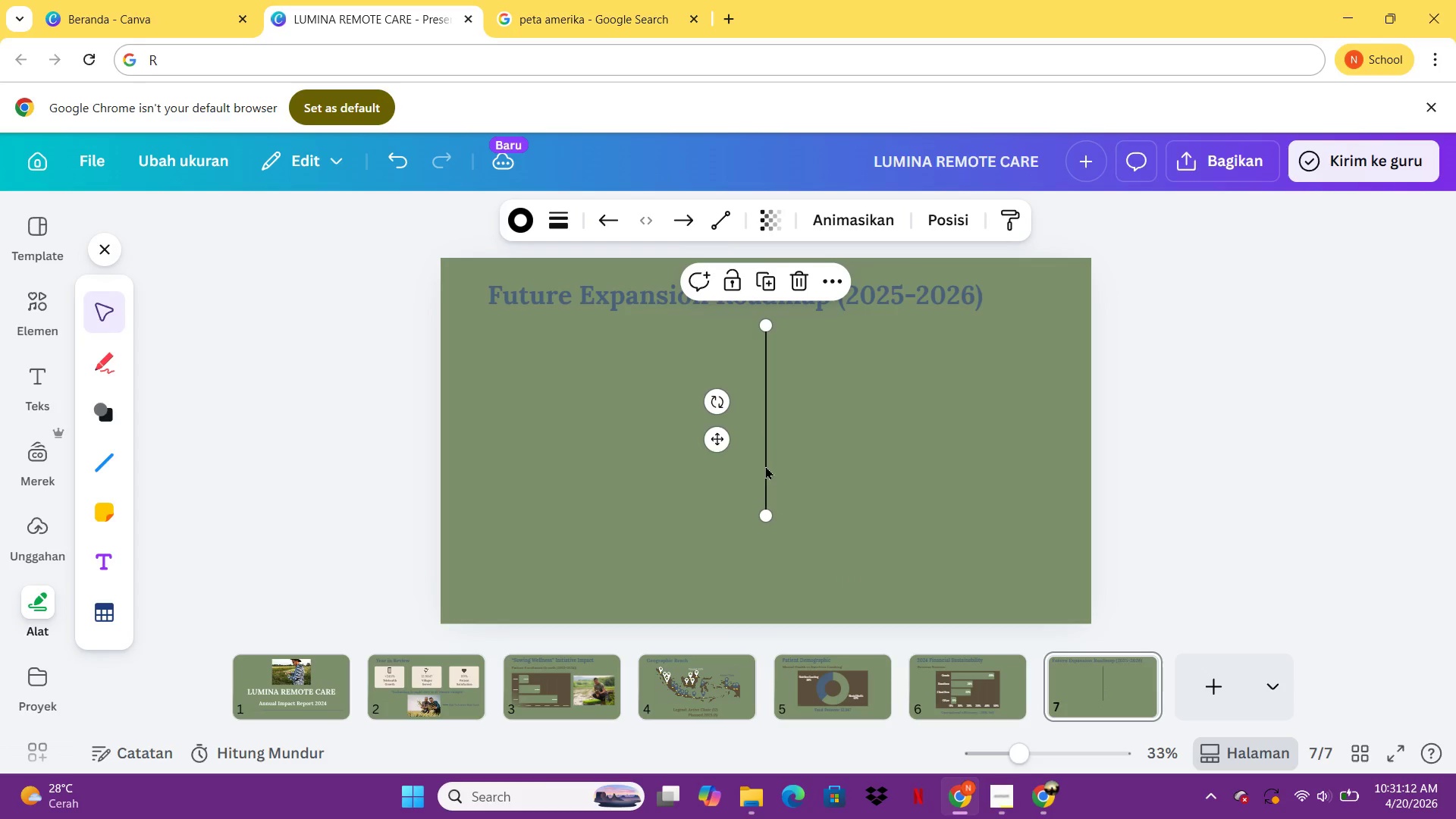 
left_click_drag(start_coordinate=[765, 466], to_coordinate=[567, 479])
 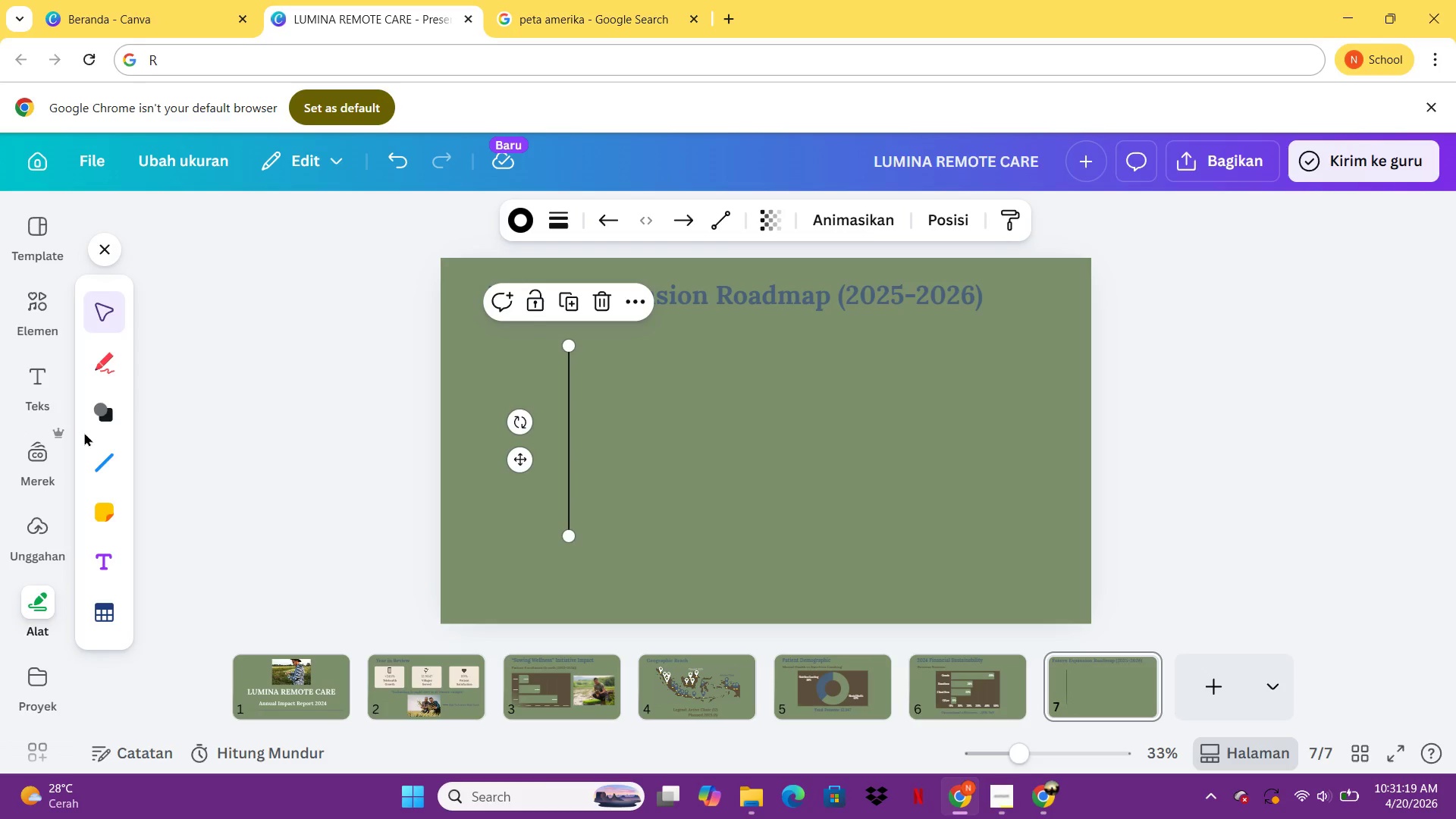 
left_click([95, 425])
 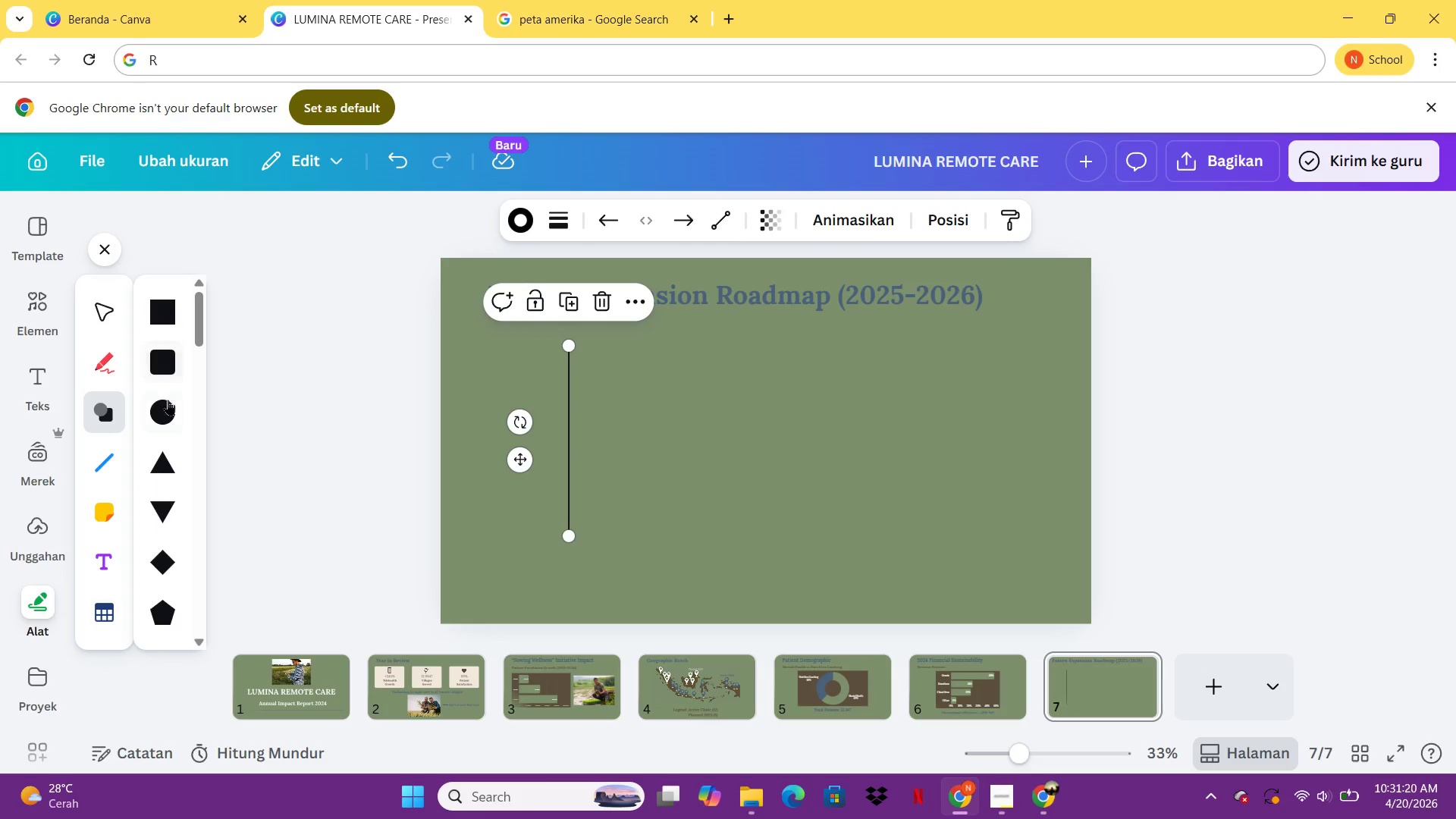 
left_click([168, 417])
 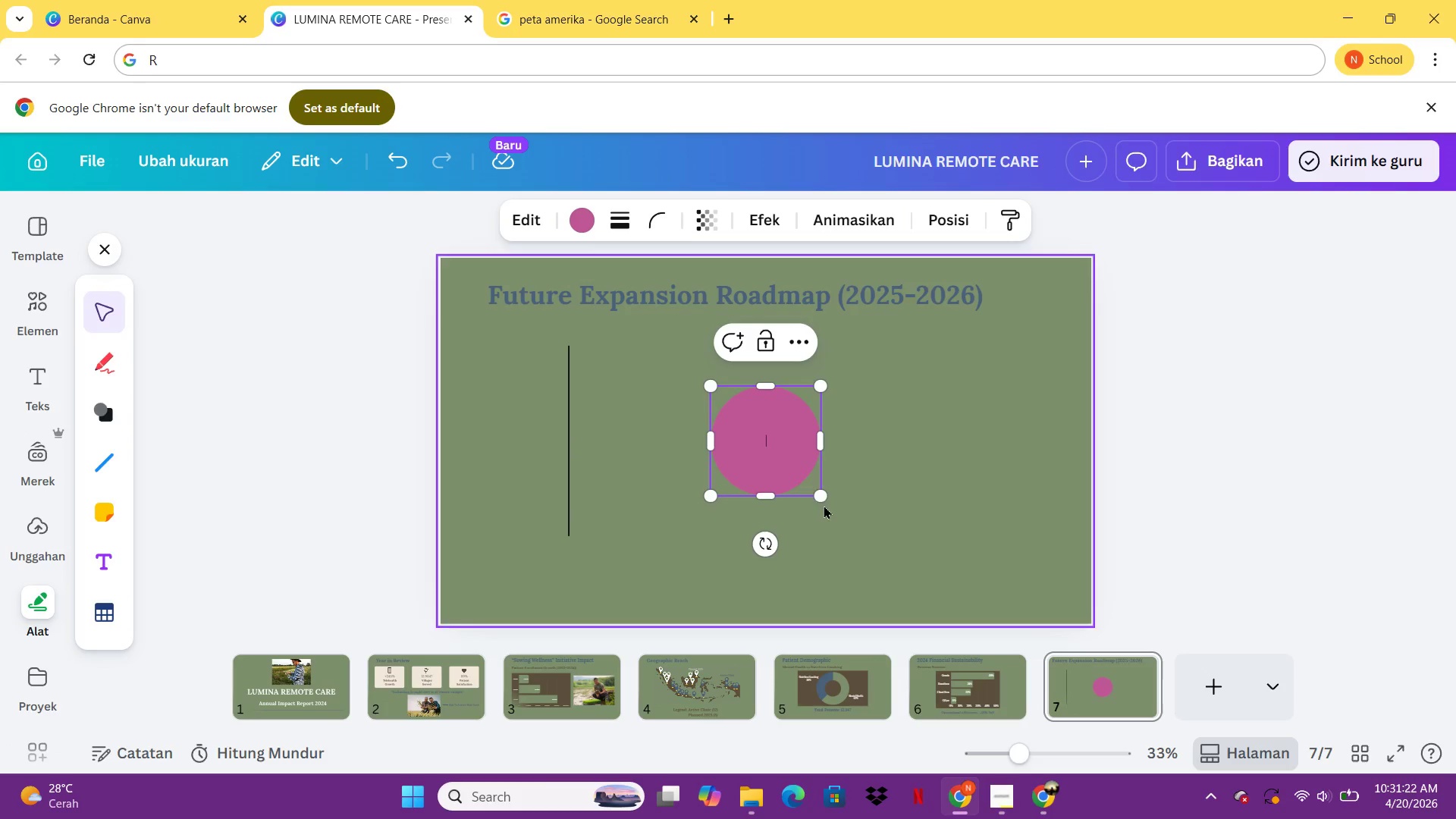 
left_click_drag(start_coordinate=[821, 498], to_coordinate=[770, 436])
 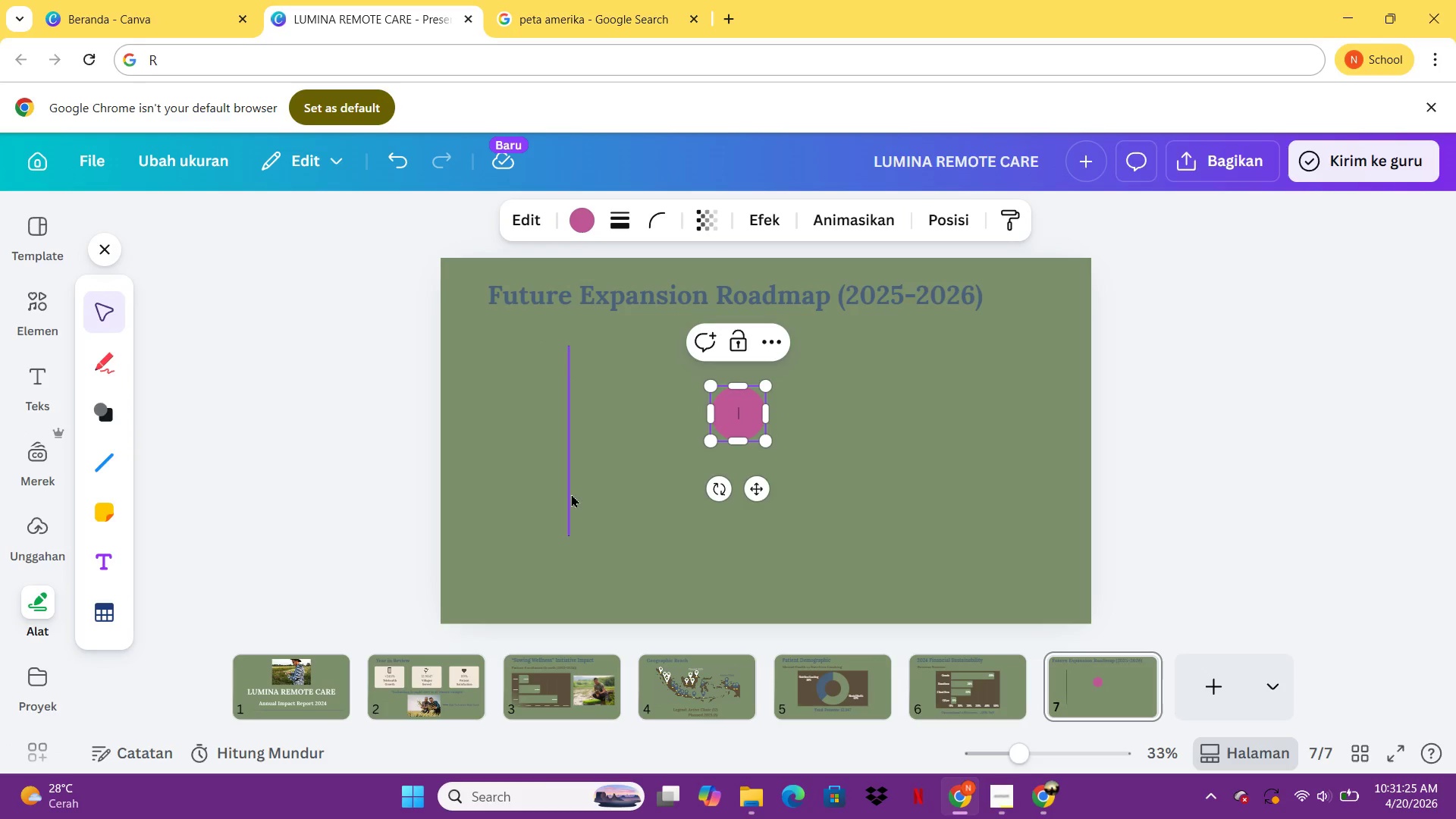 
left_click([566, 494])
 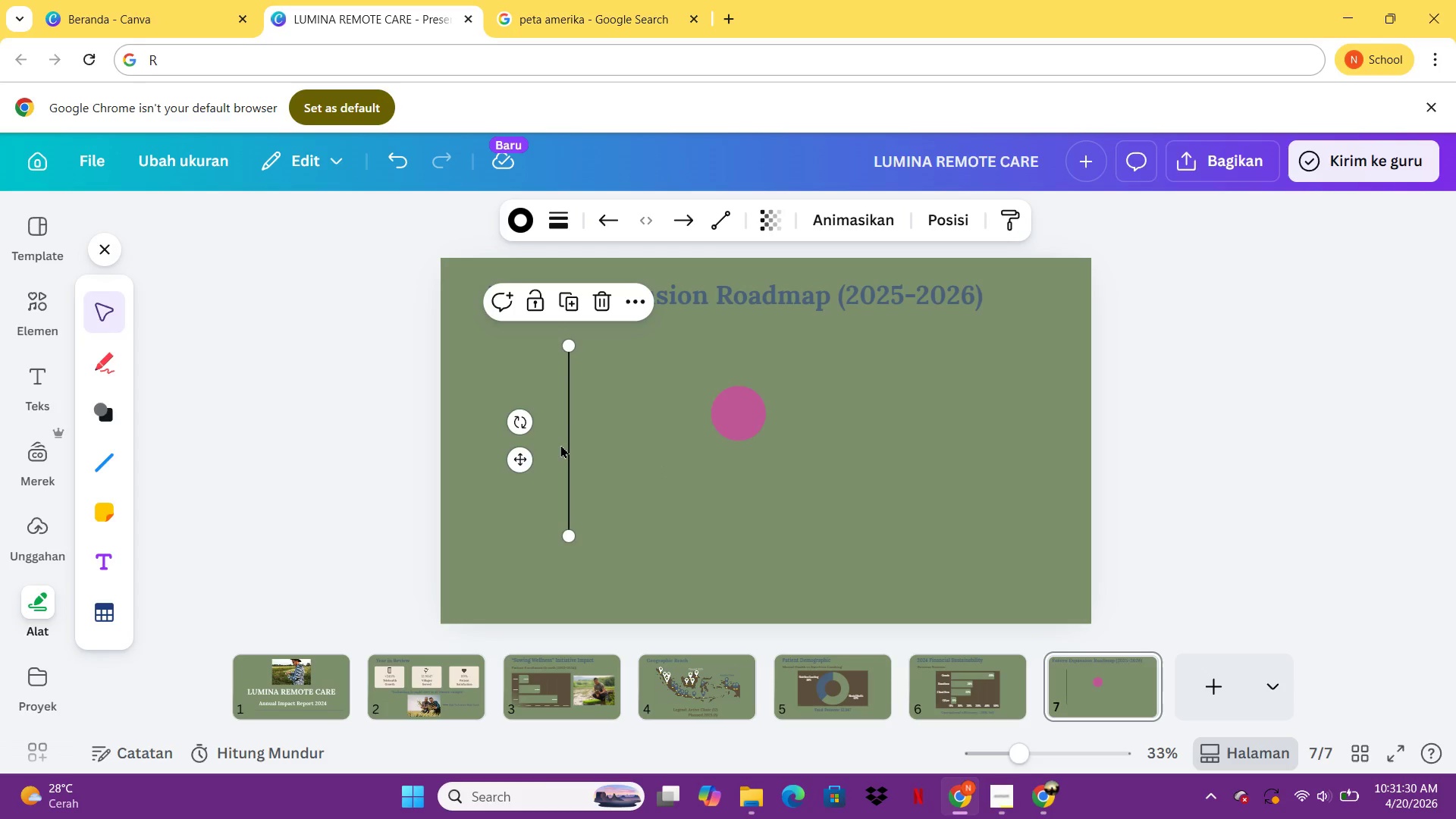 
wait(7.03)
 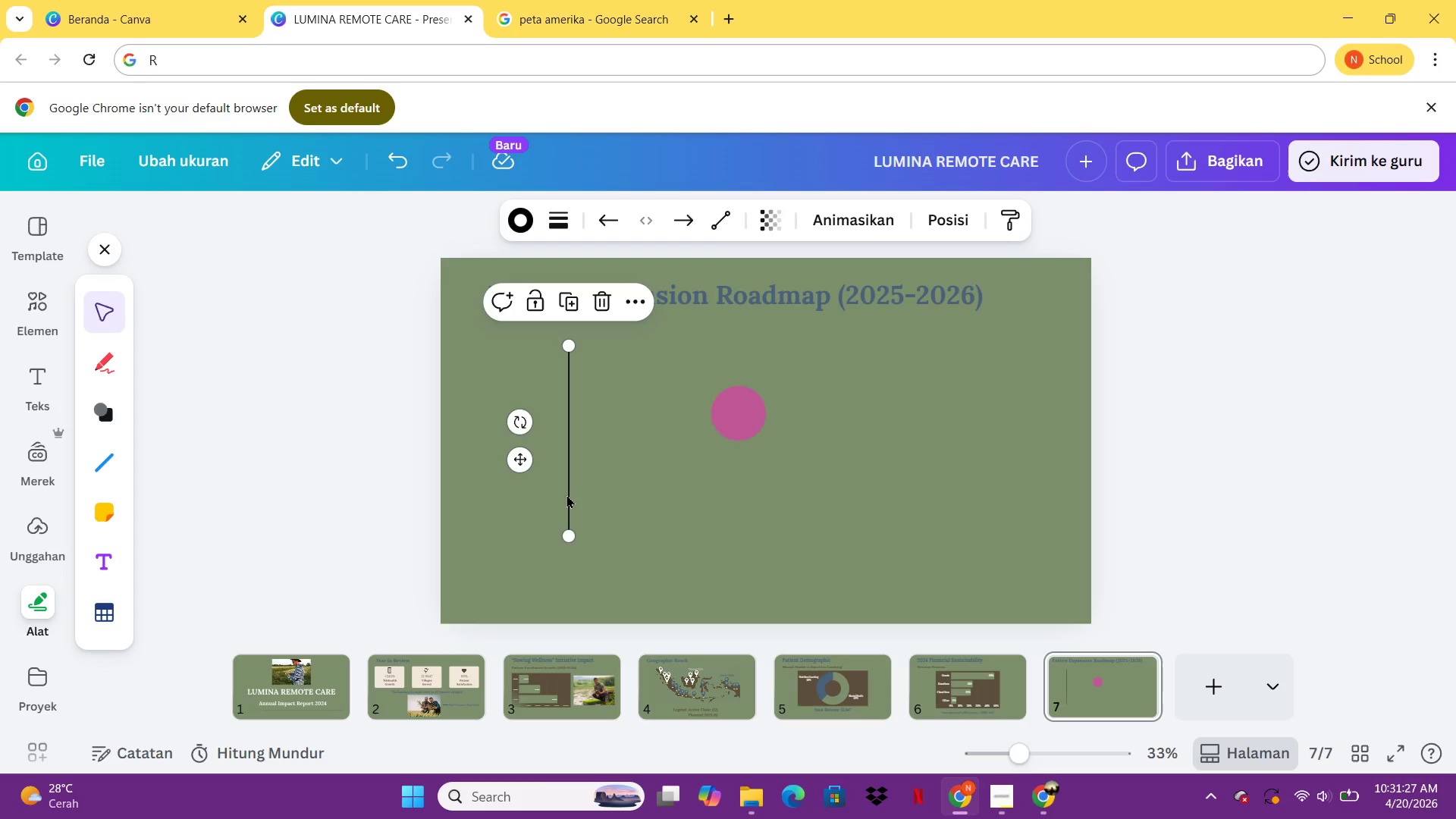 
left_click([571, 406])
 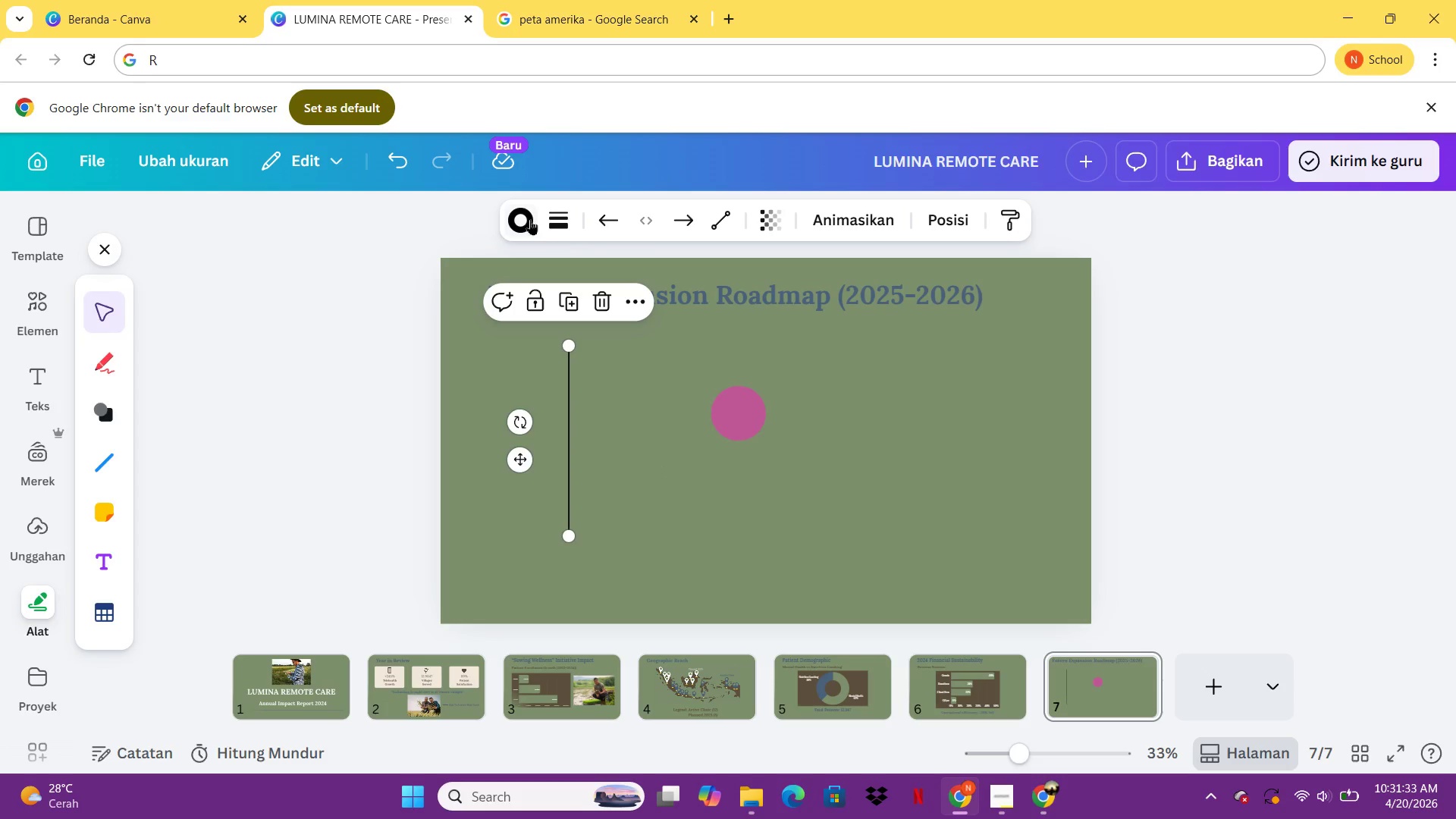 
left_click([528, 219])
 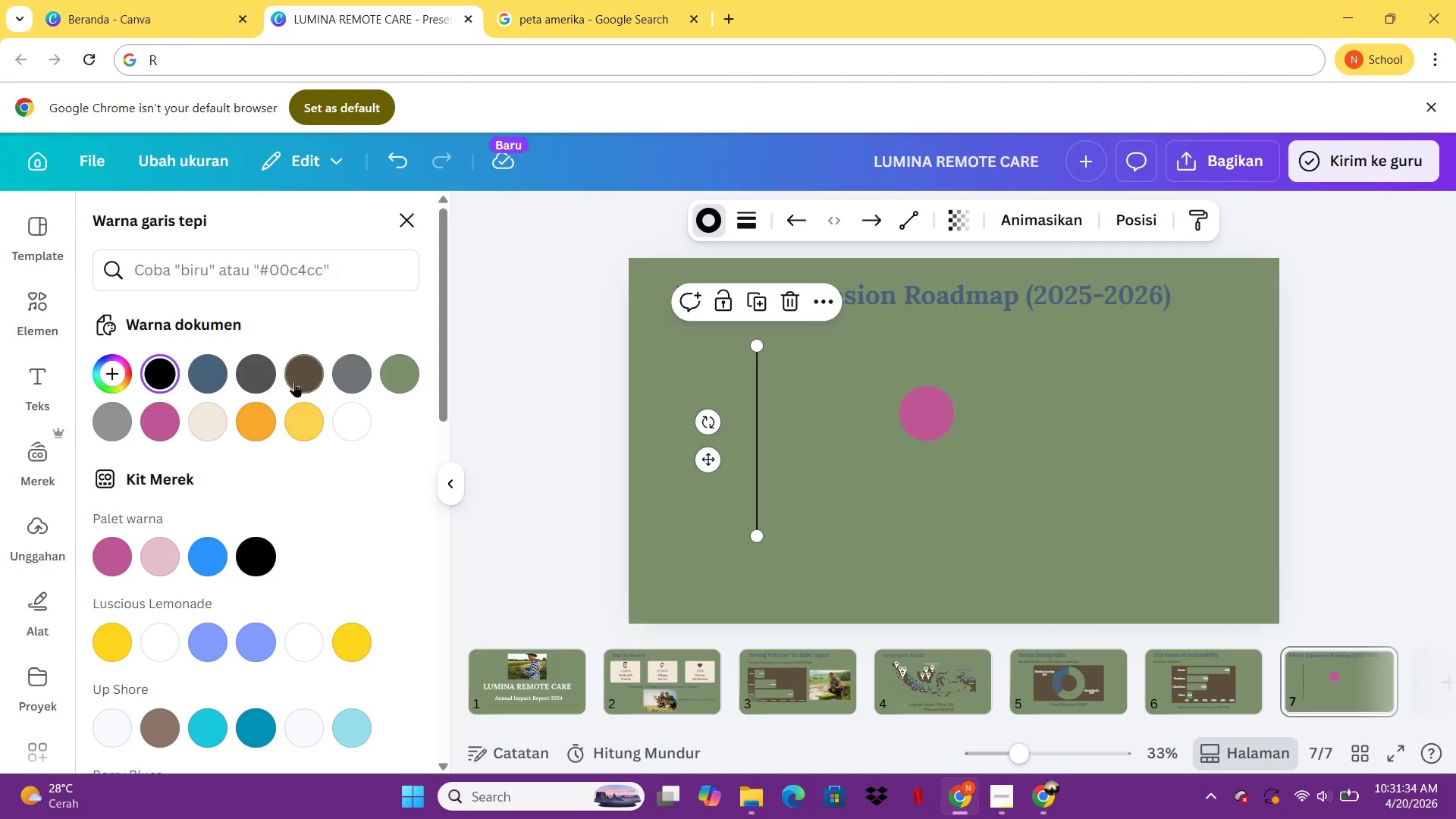 
left_click([296, 381])
 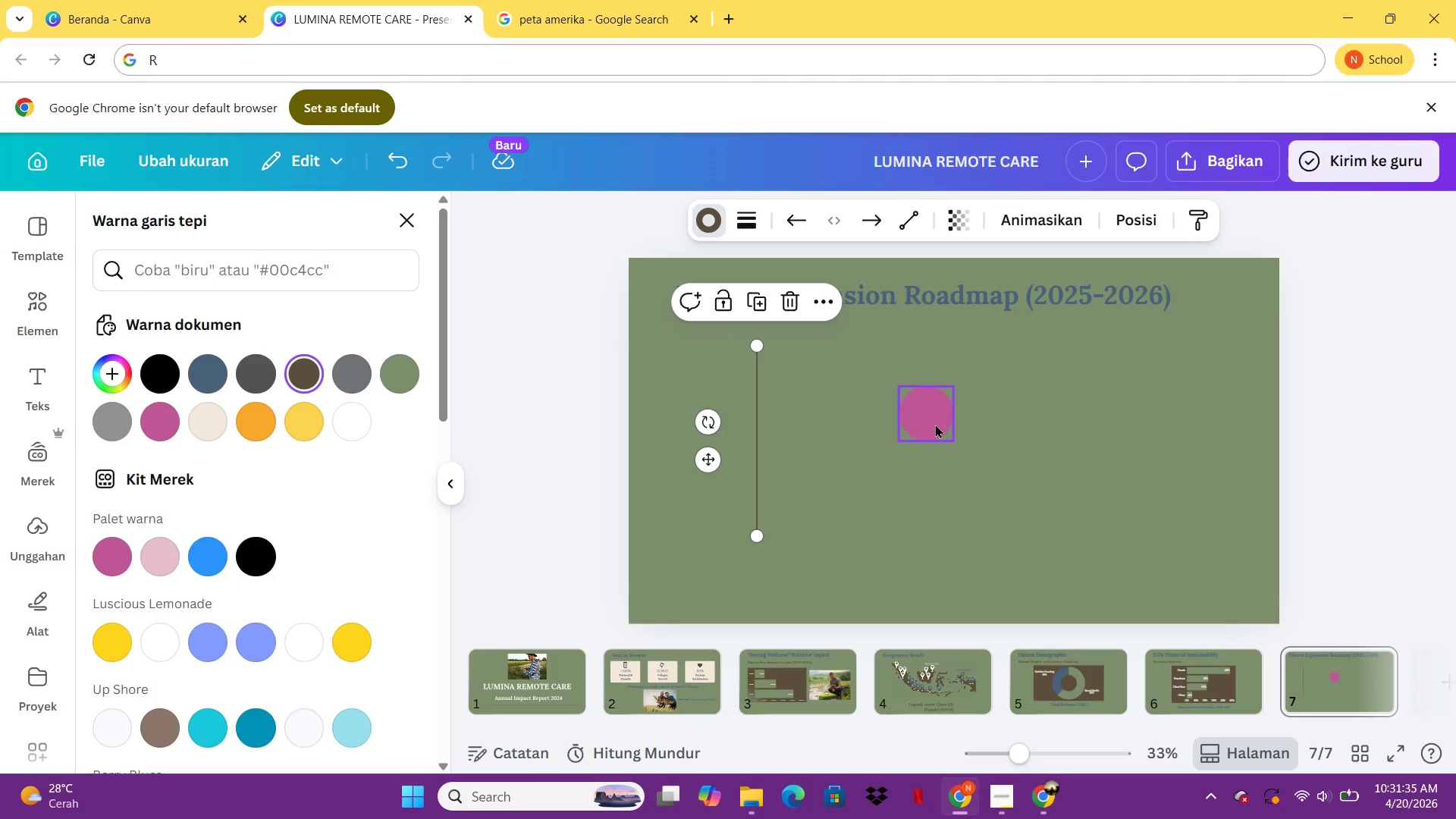 
left_click([934, 424])
 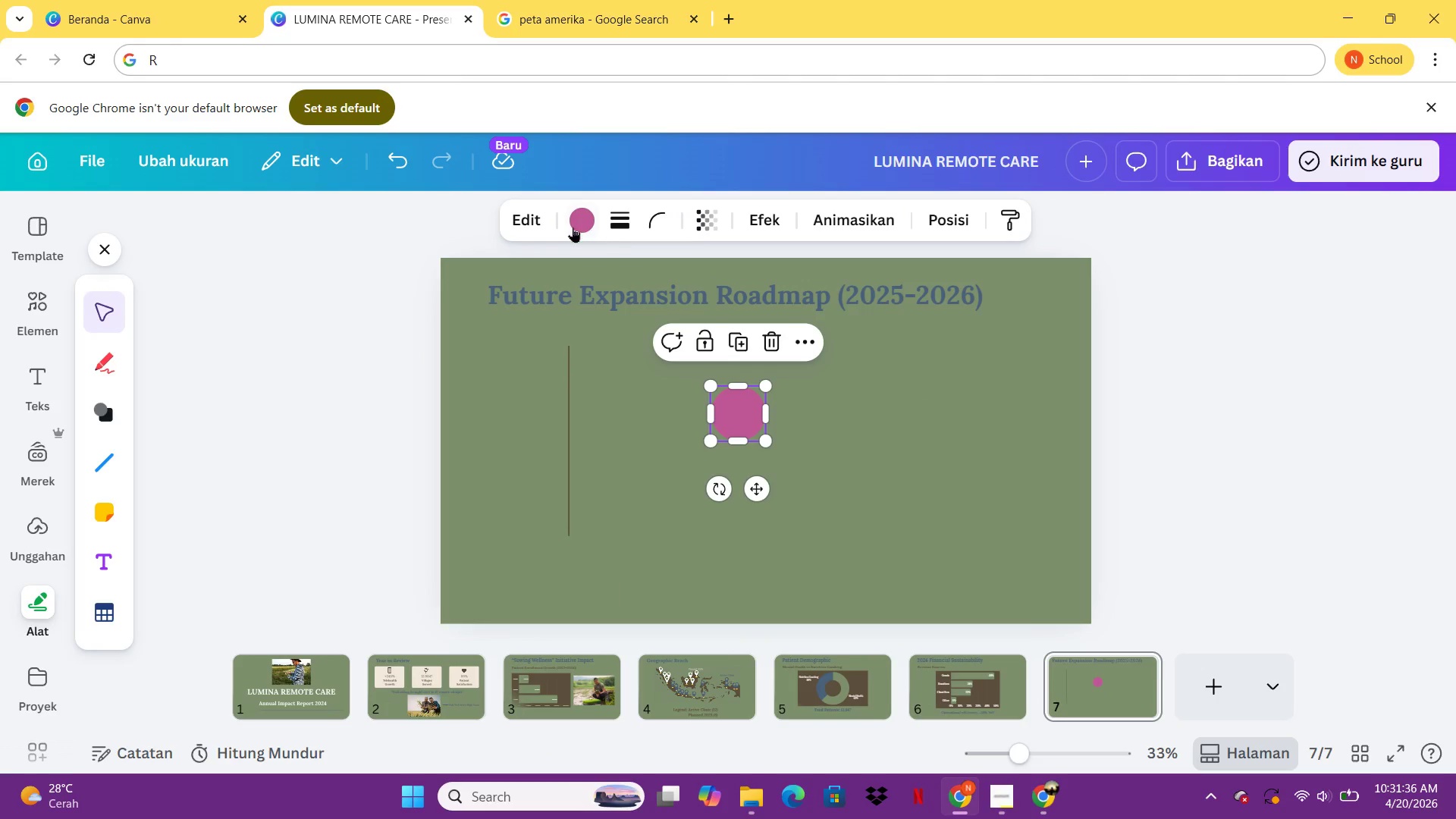 
left_click([570, 227])
 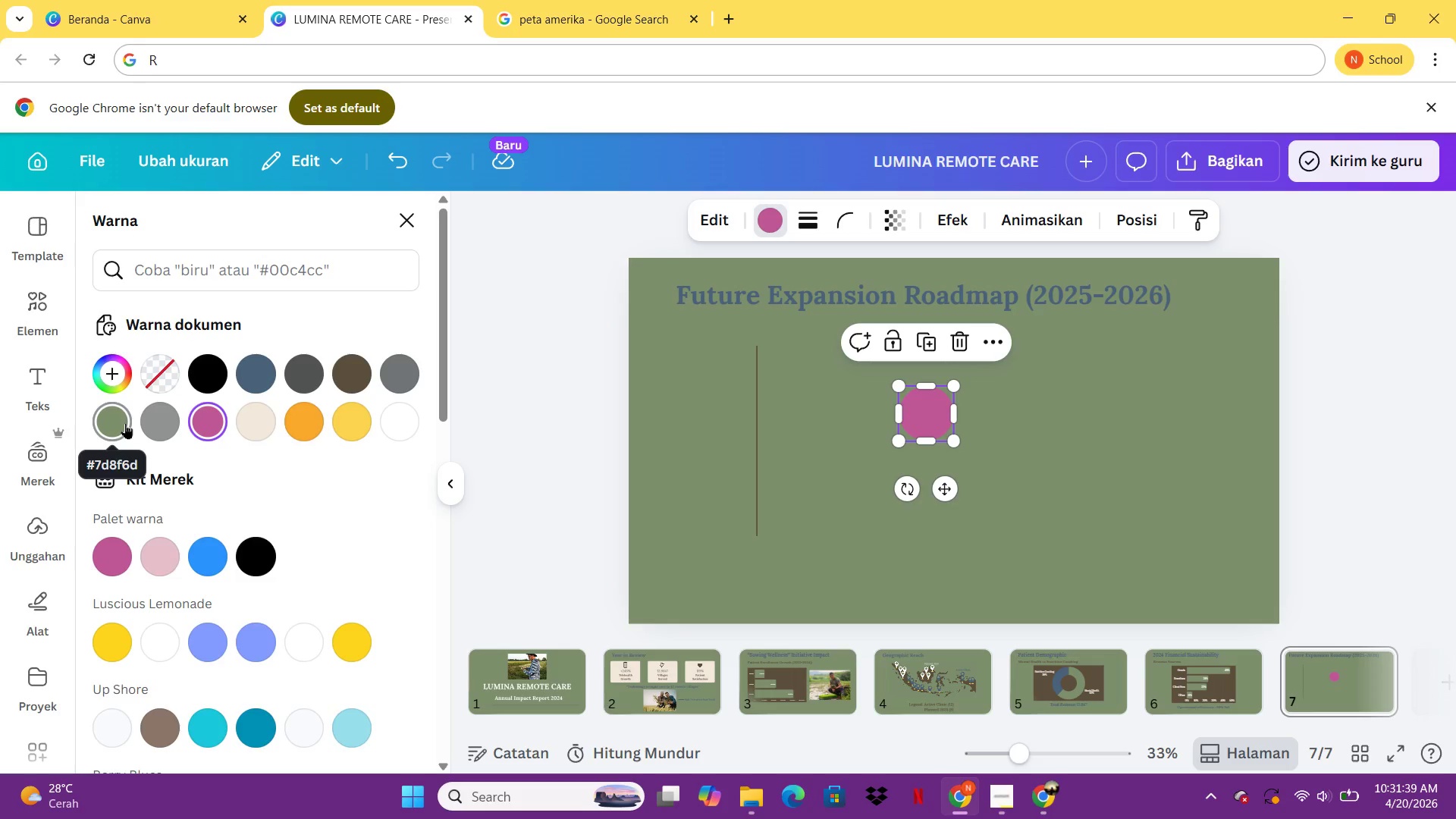 
left_click([125, 423])
 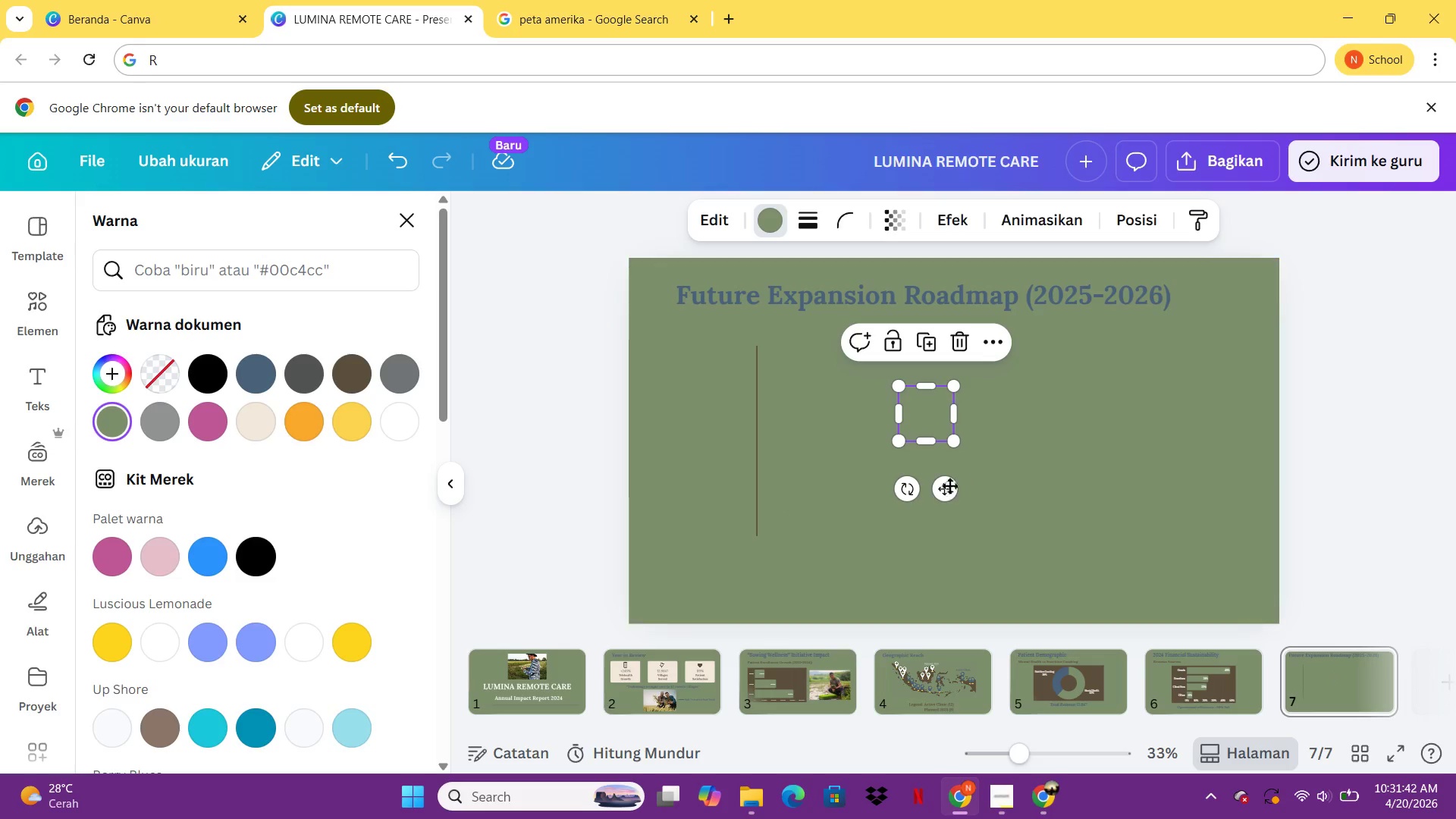 
left_click([756, 463])
 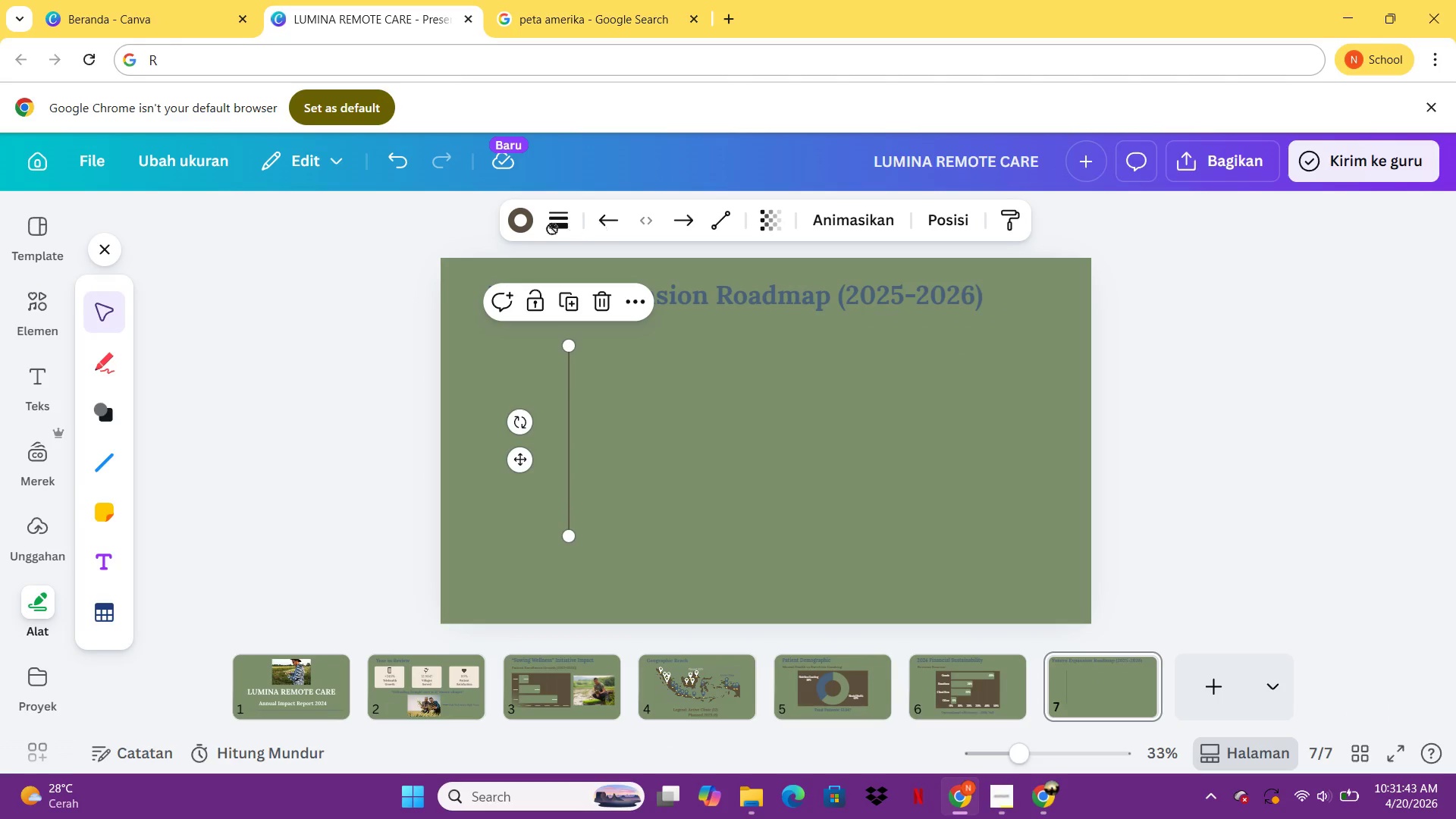 
left_click([551, 228])
 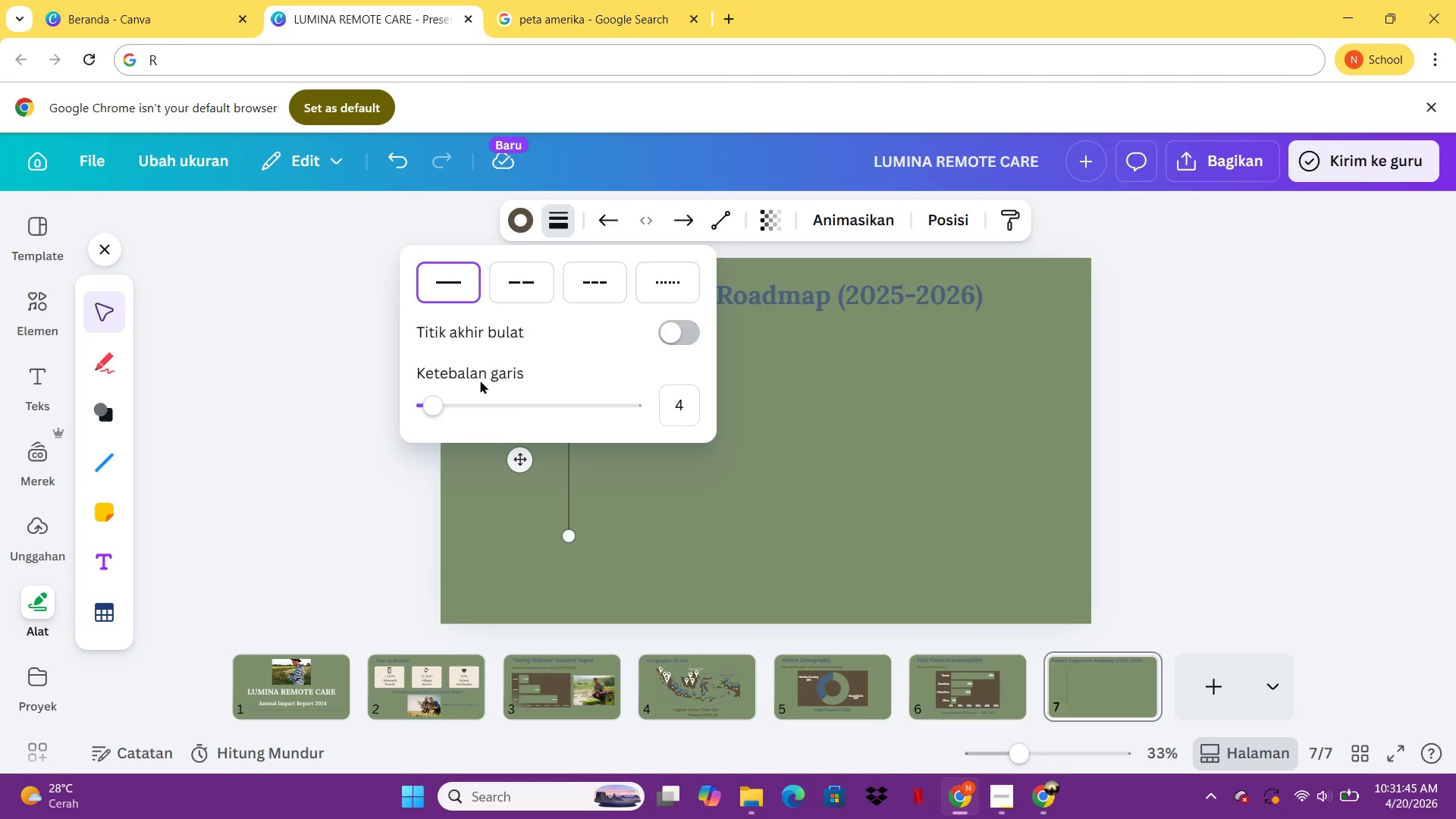 
left_click([673, 391])
 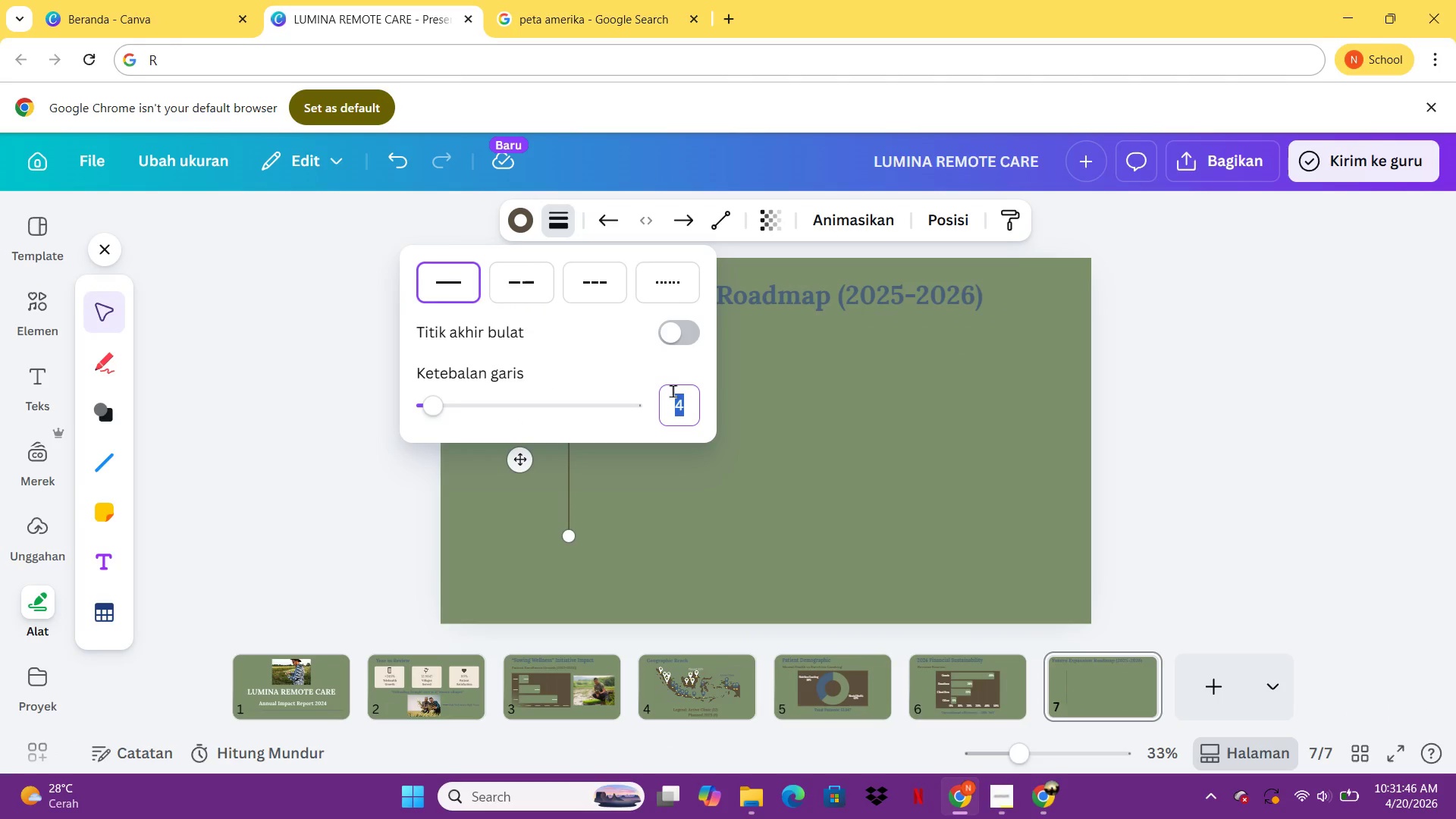 
key(7)
 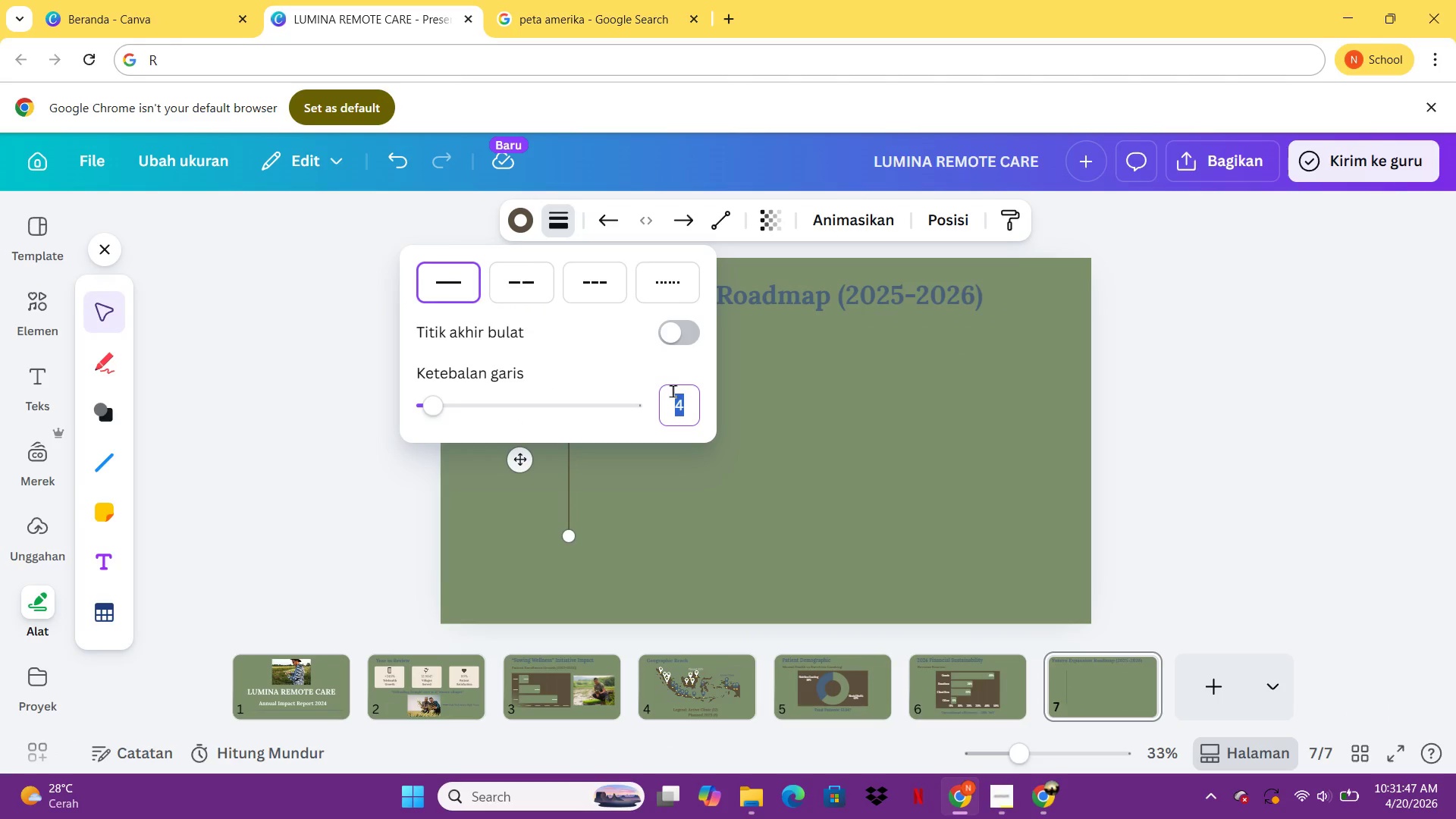 
key(Enter)
 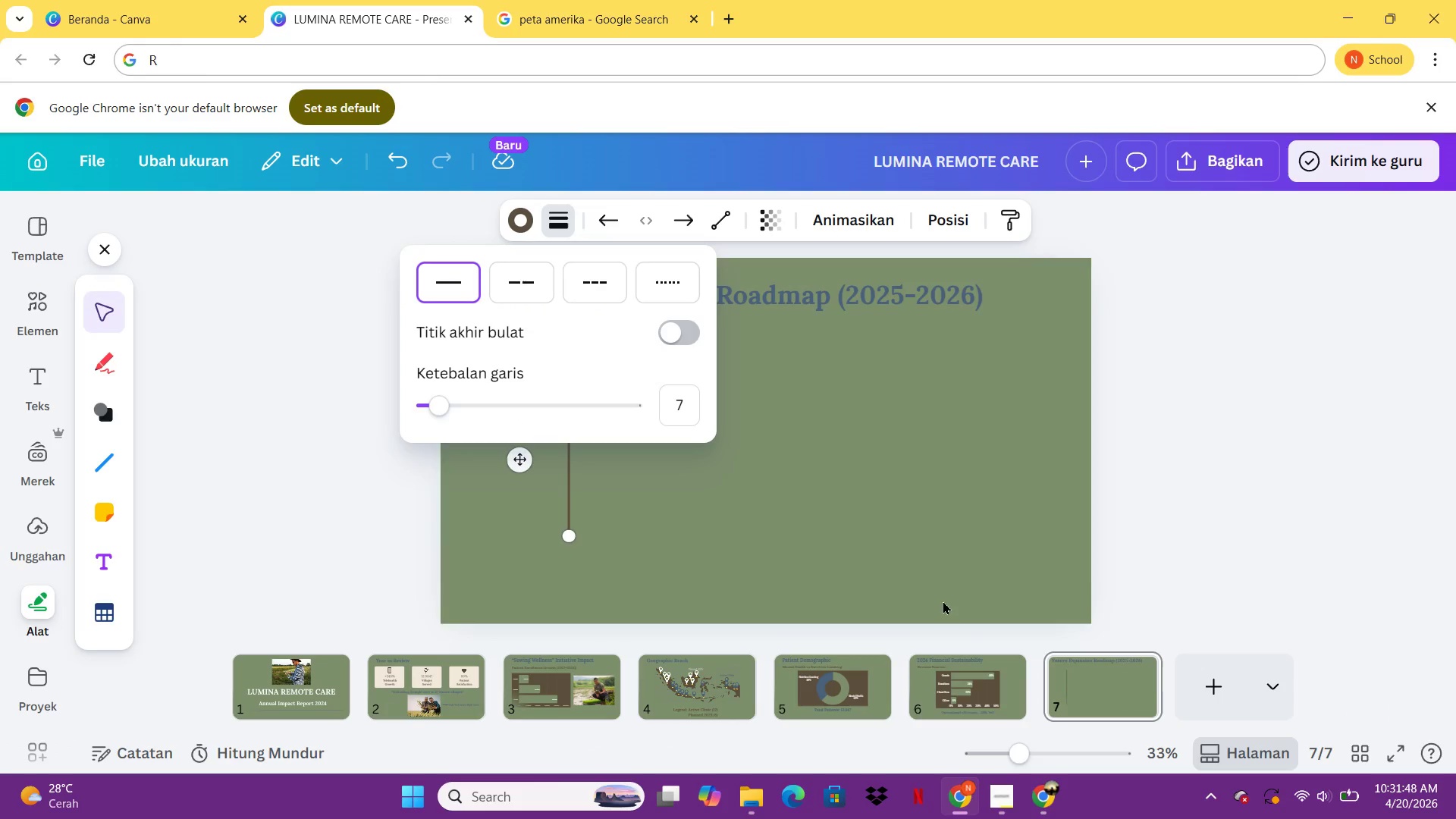 
left_click([795, 513])
 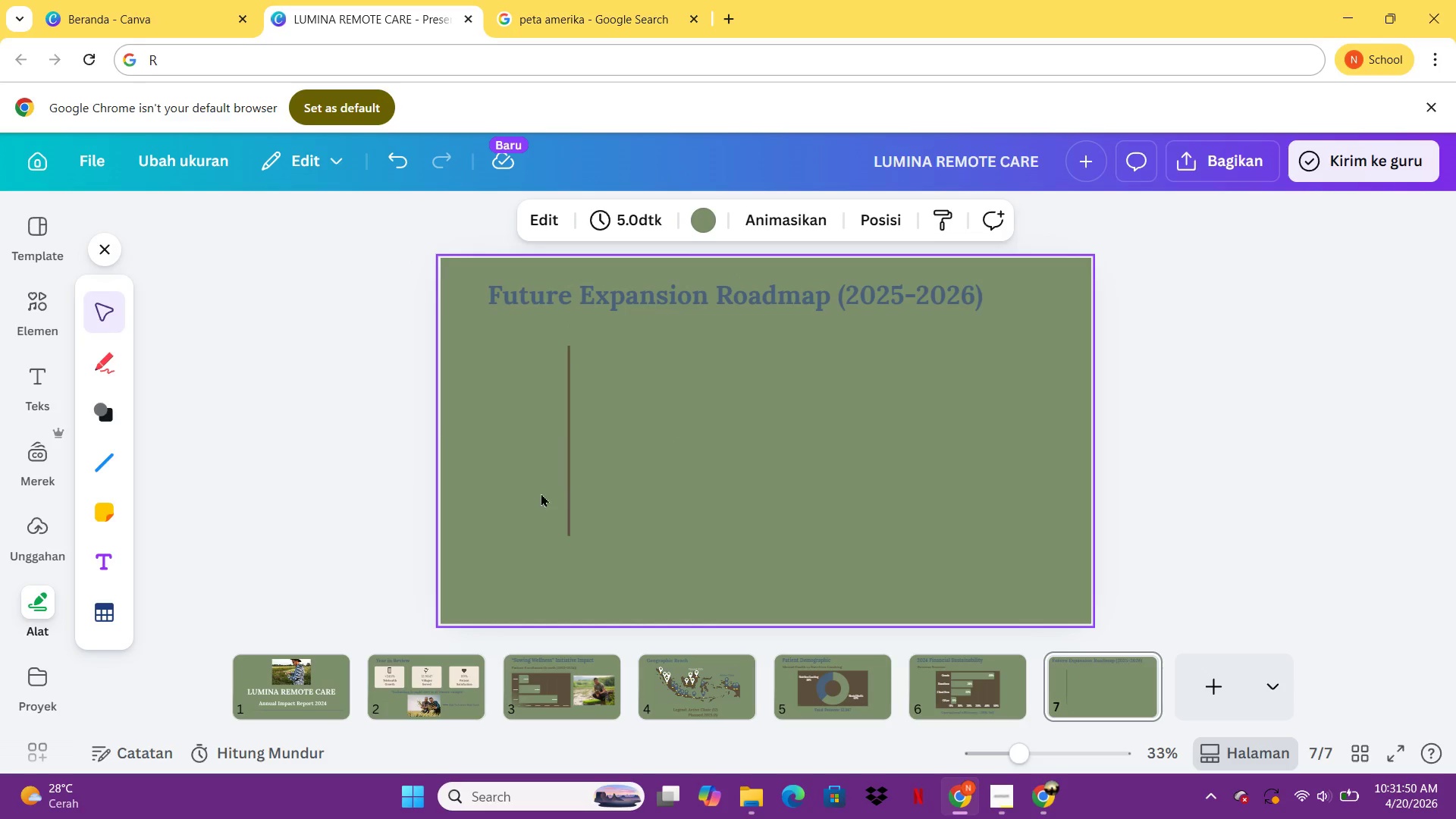 
left_click([575, 502])
 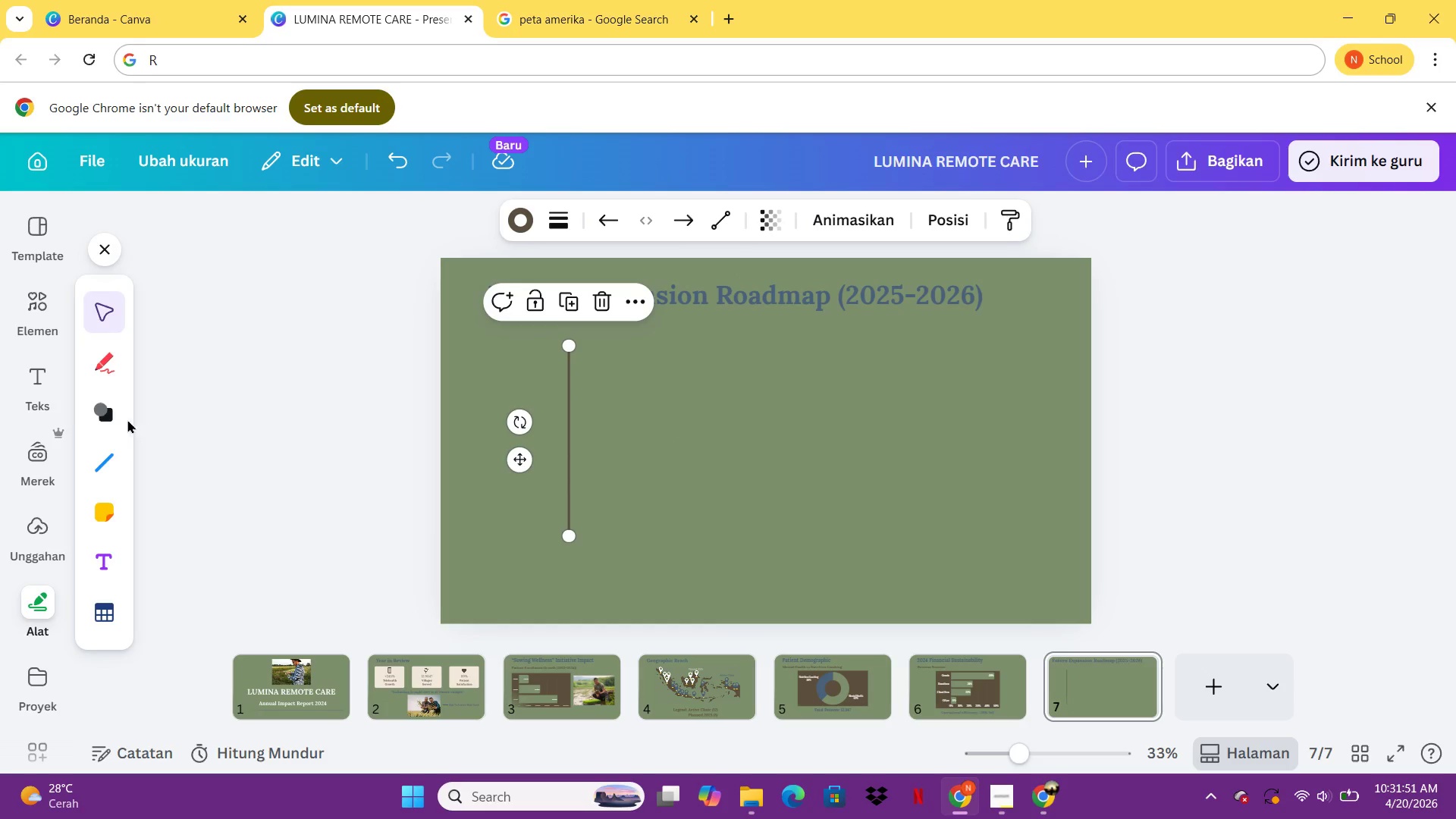 
left_click([111, 415])
 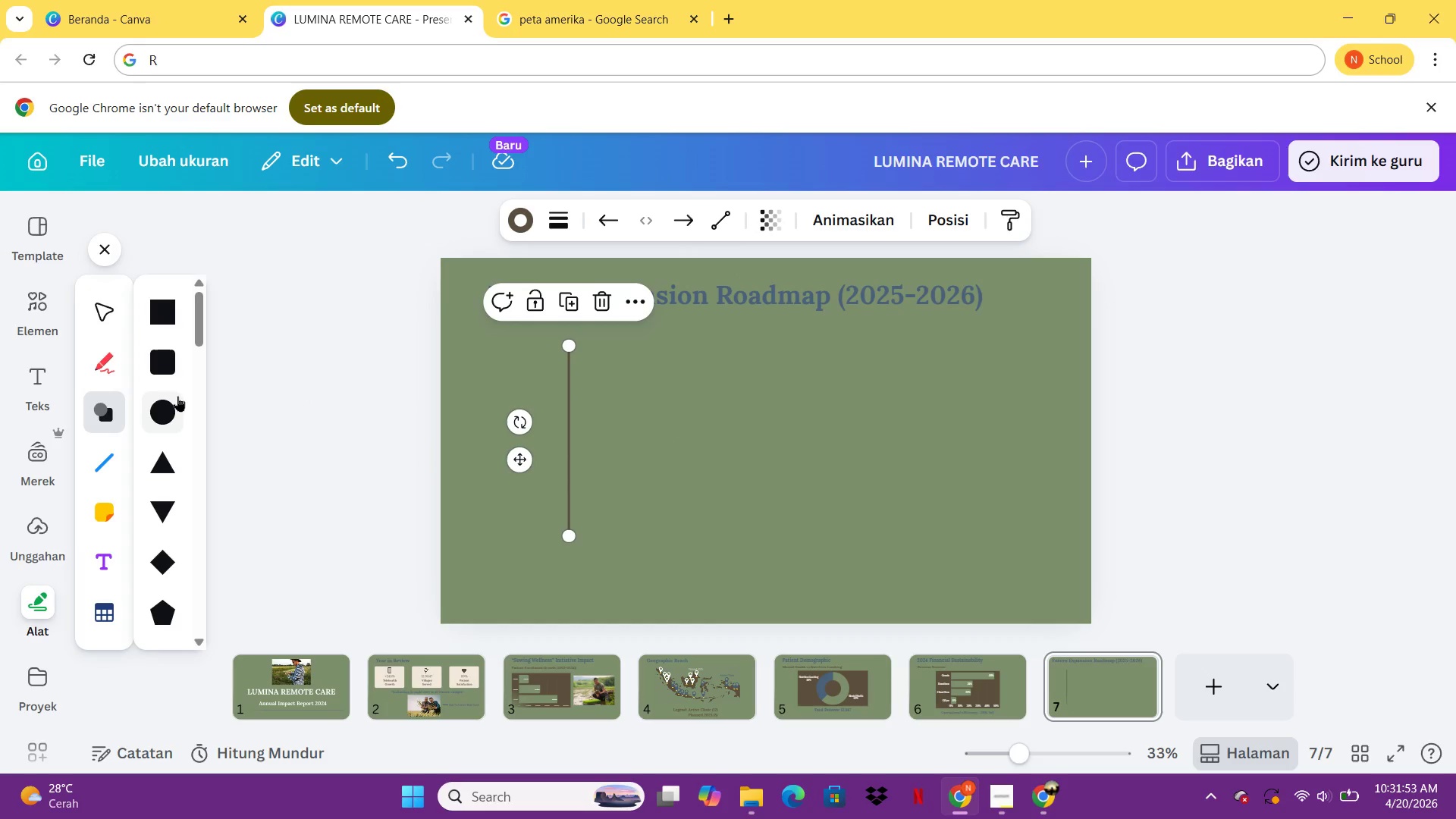 
left_click([177, 396])
 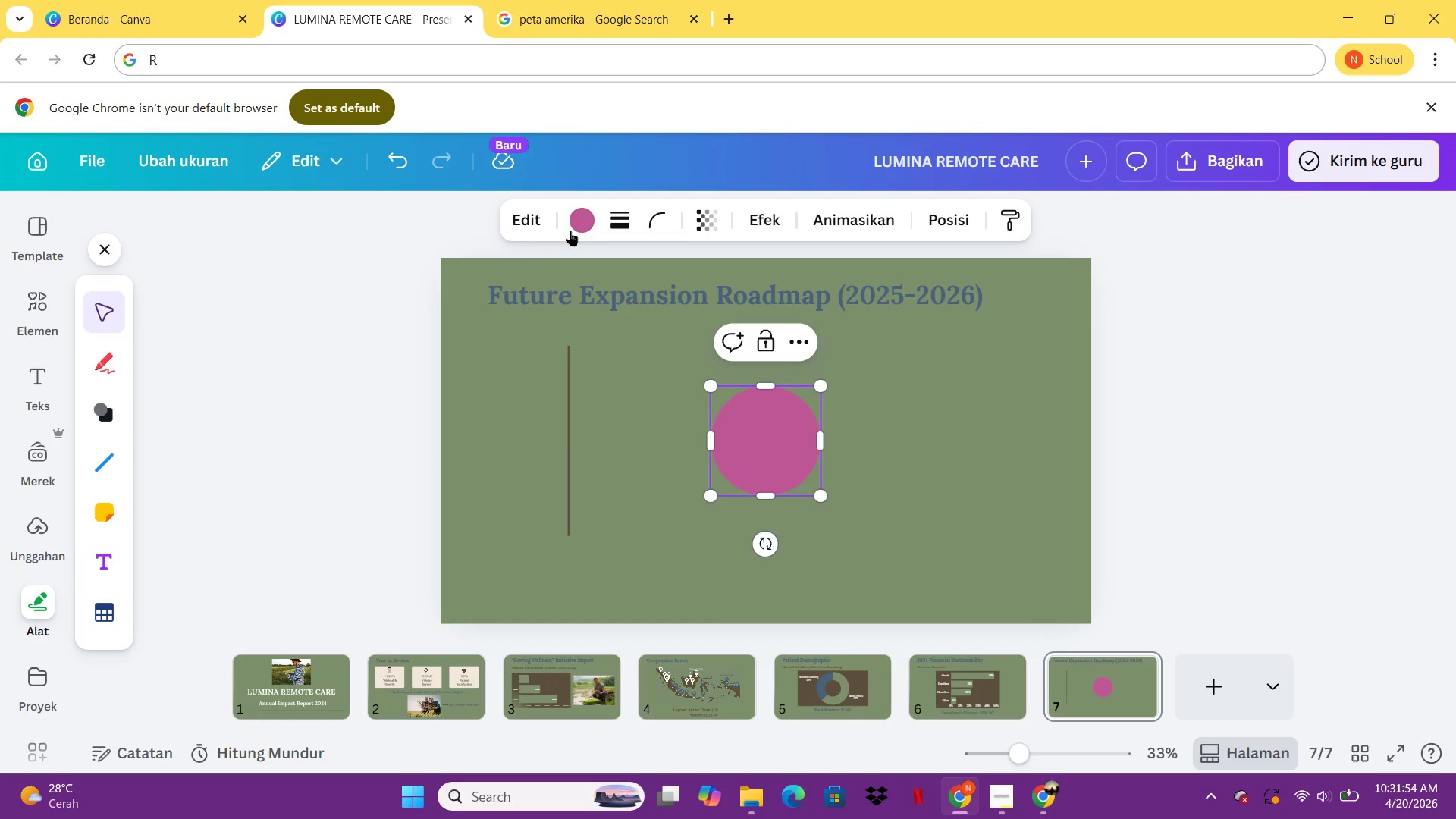 
left_click([569, 228])
 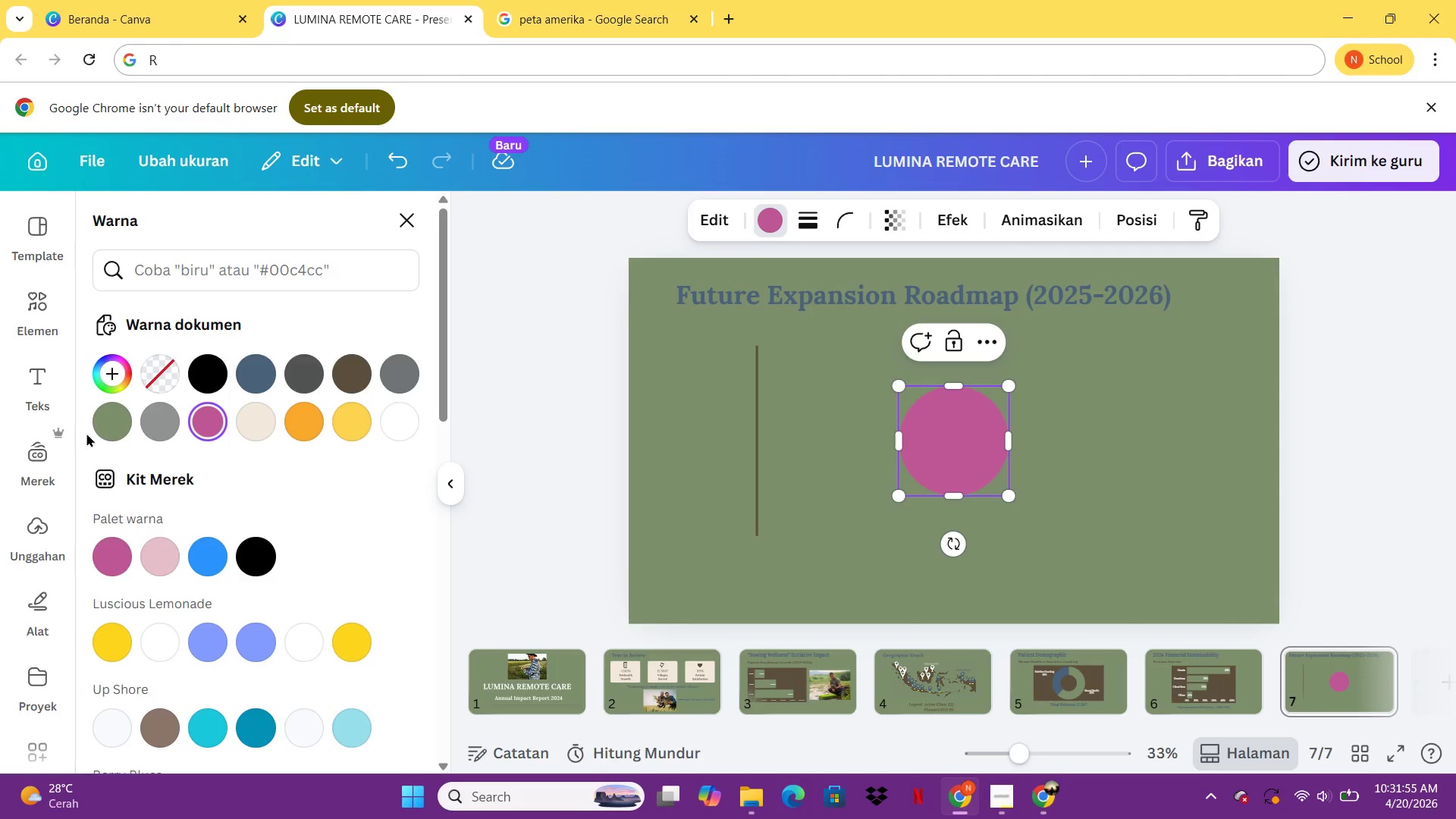 
left_click([99, 430])
 